 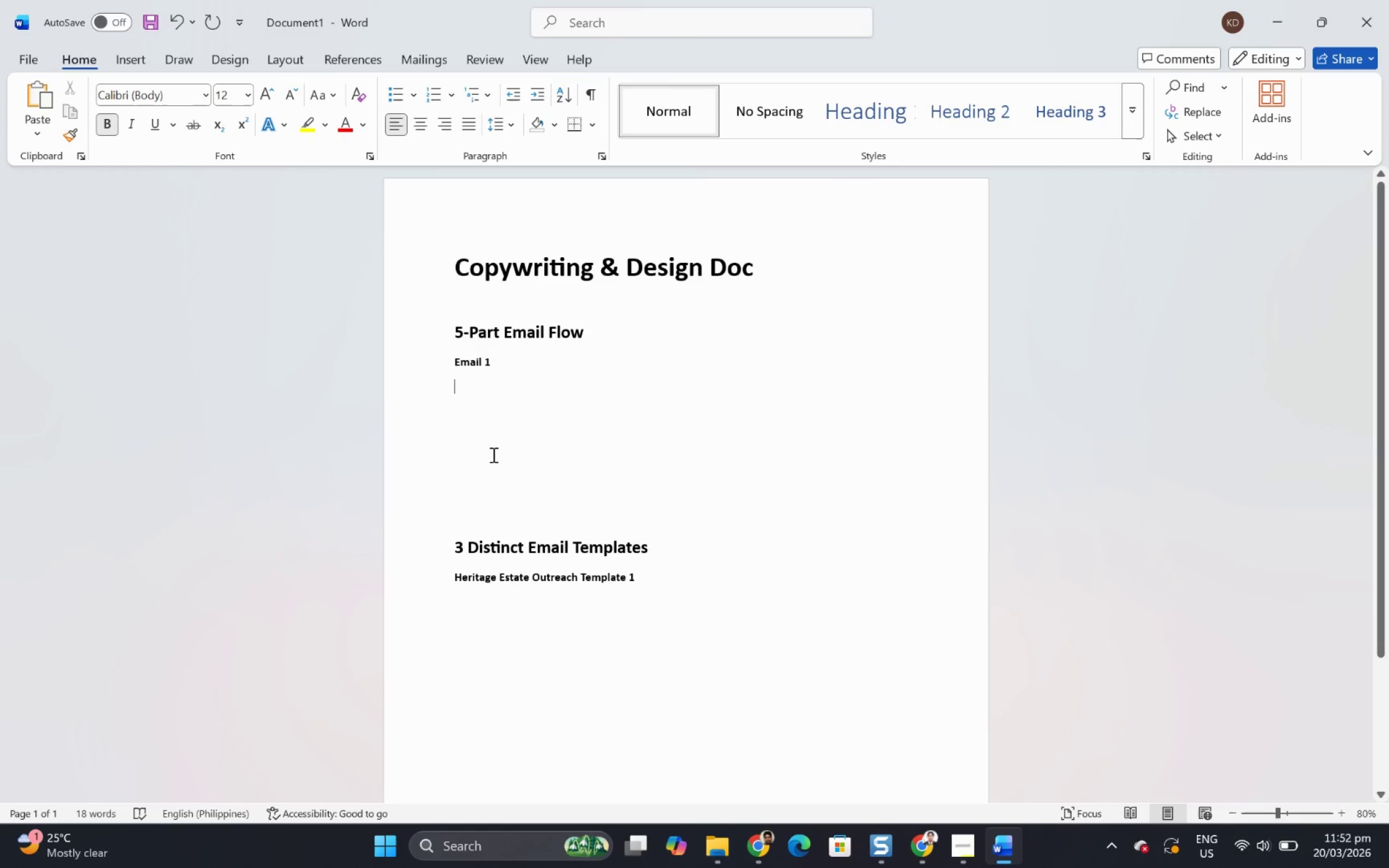 
hold_key(key=ShiftLeft, duration=0.62)
 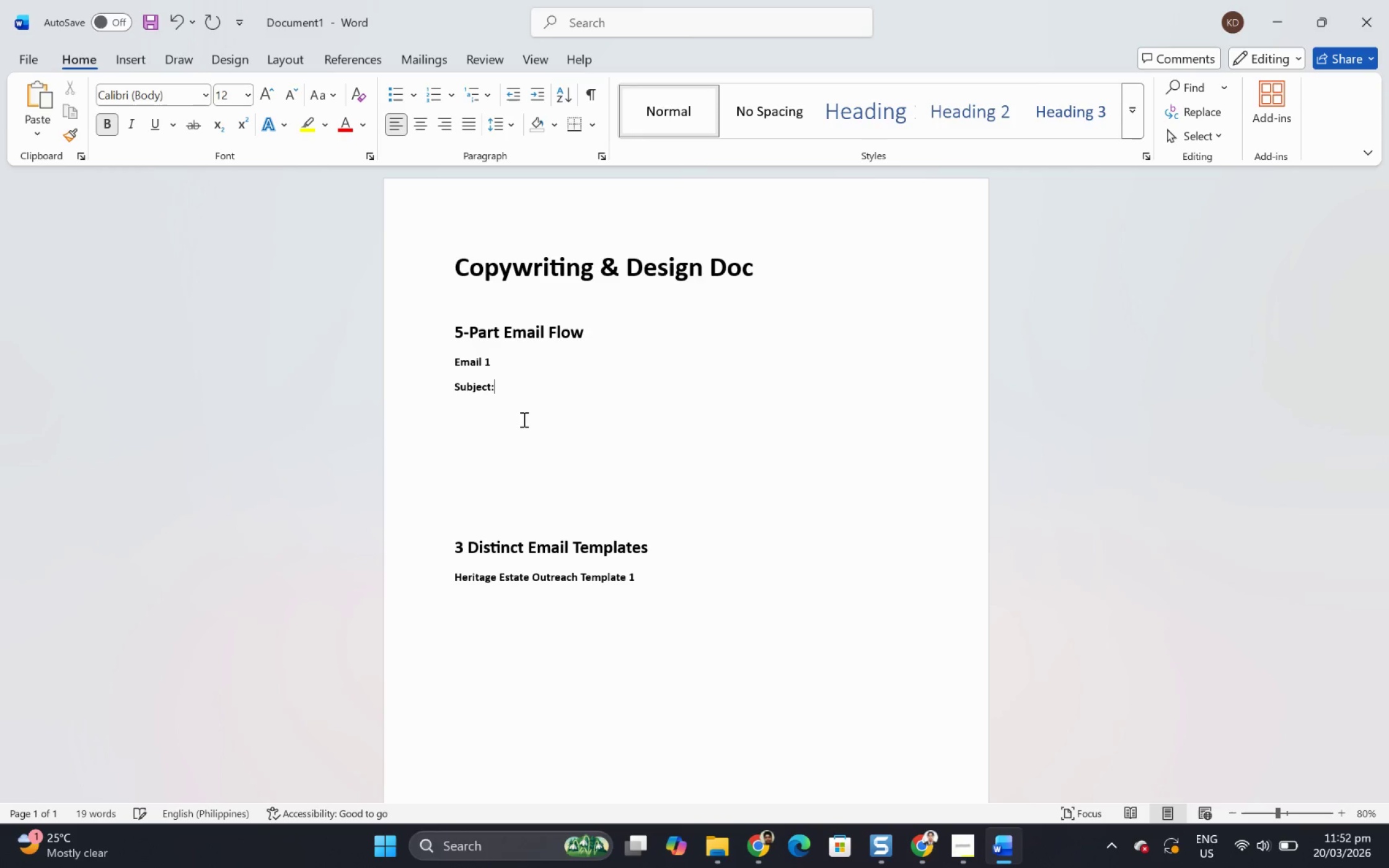 
wait(5.39)
 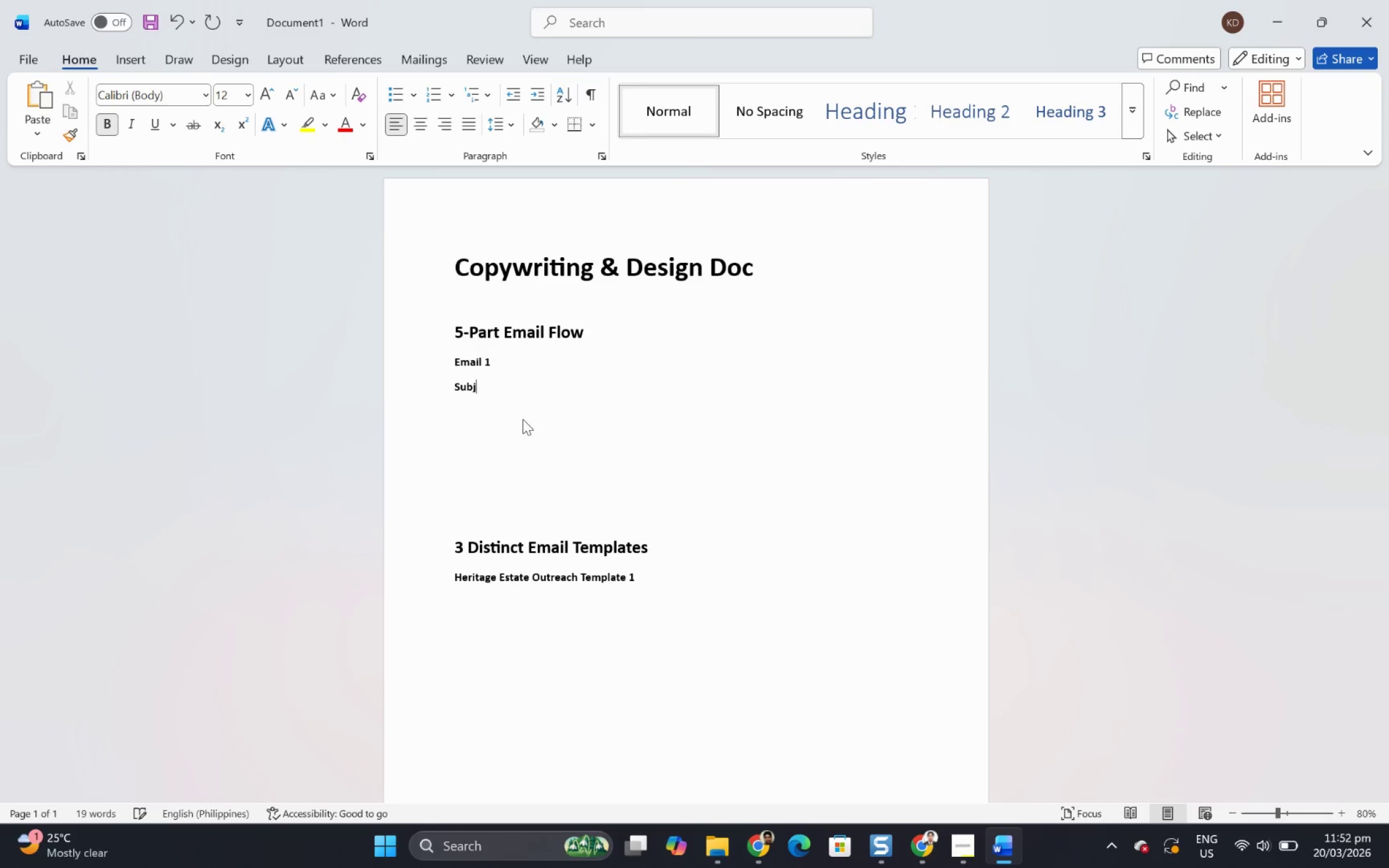 
left_click_drag(start_coordinate=[449, 359], to_coordinate=[514, 384])
 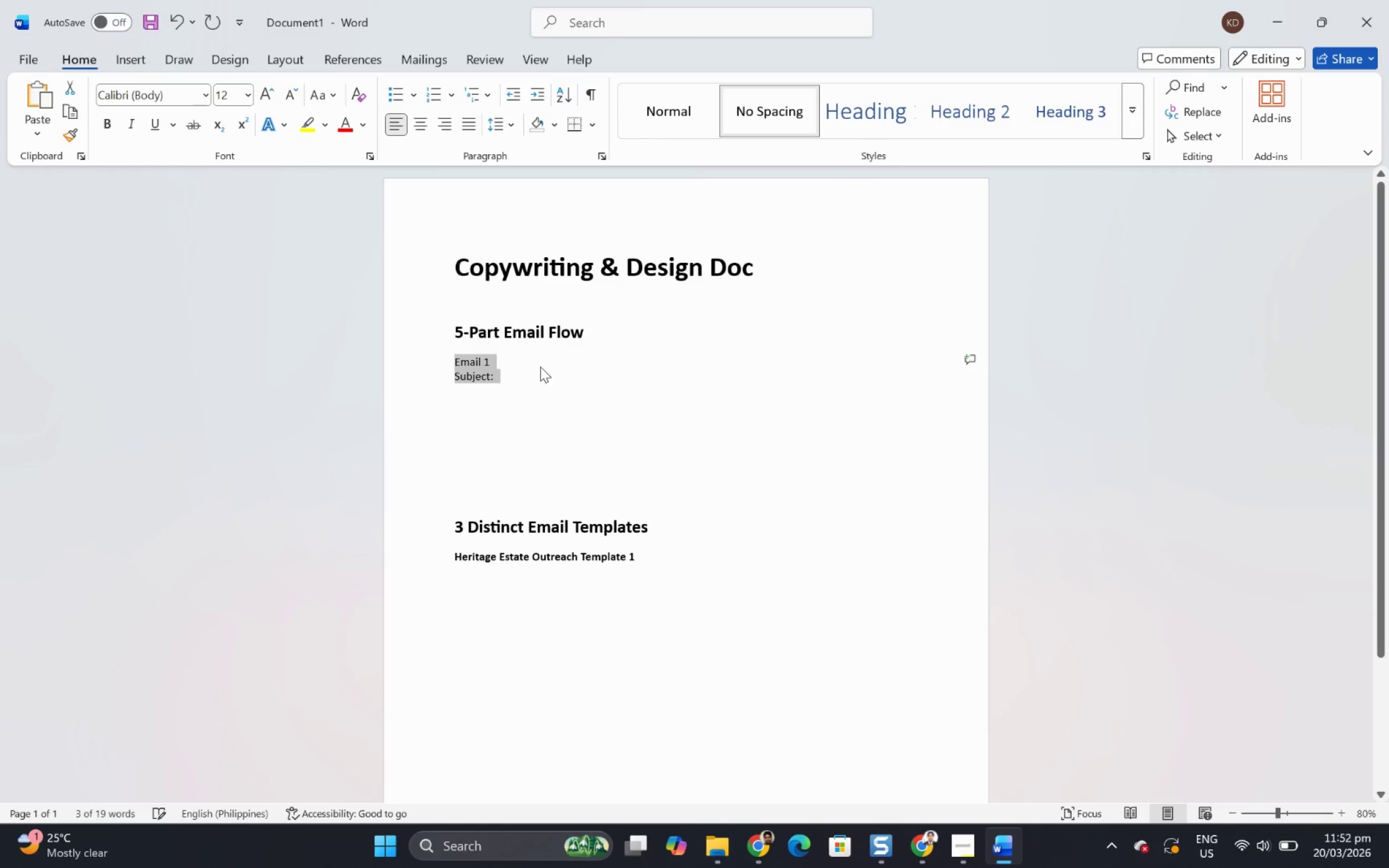 
left_click([521, 371])
 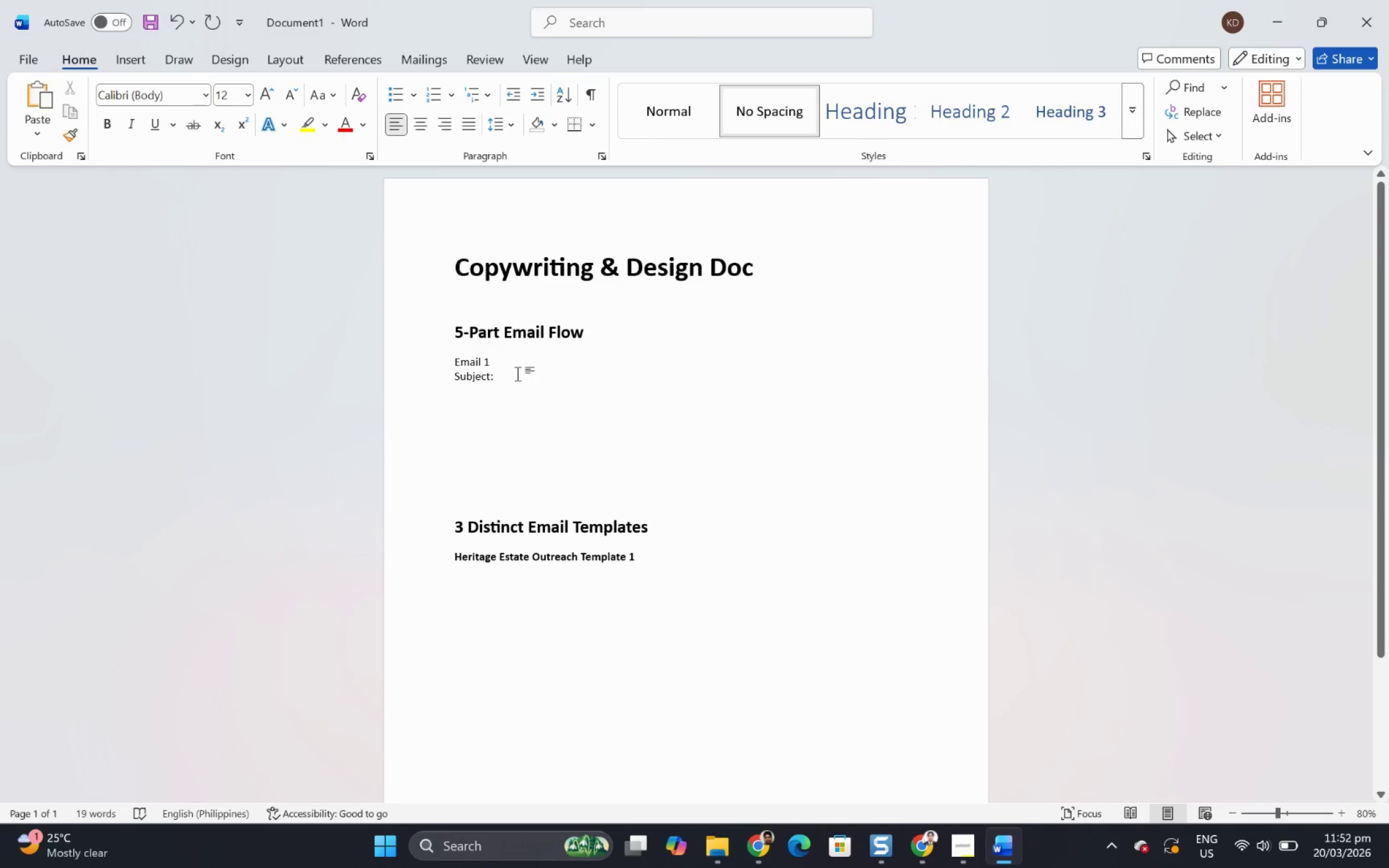 
key(Space)
 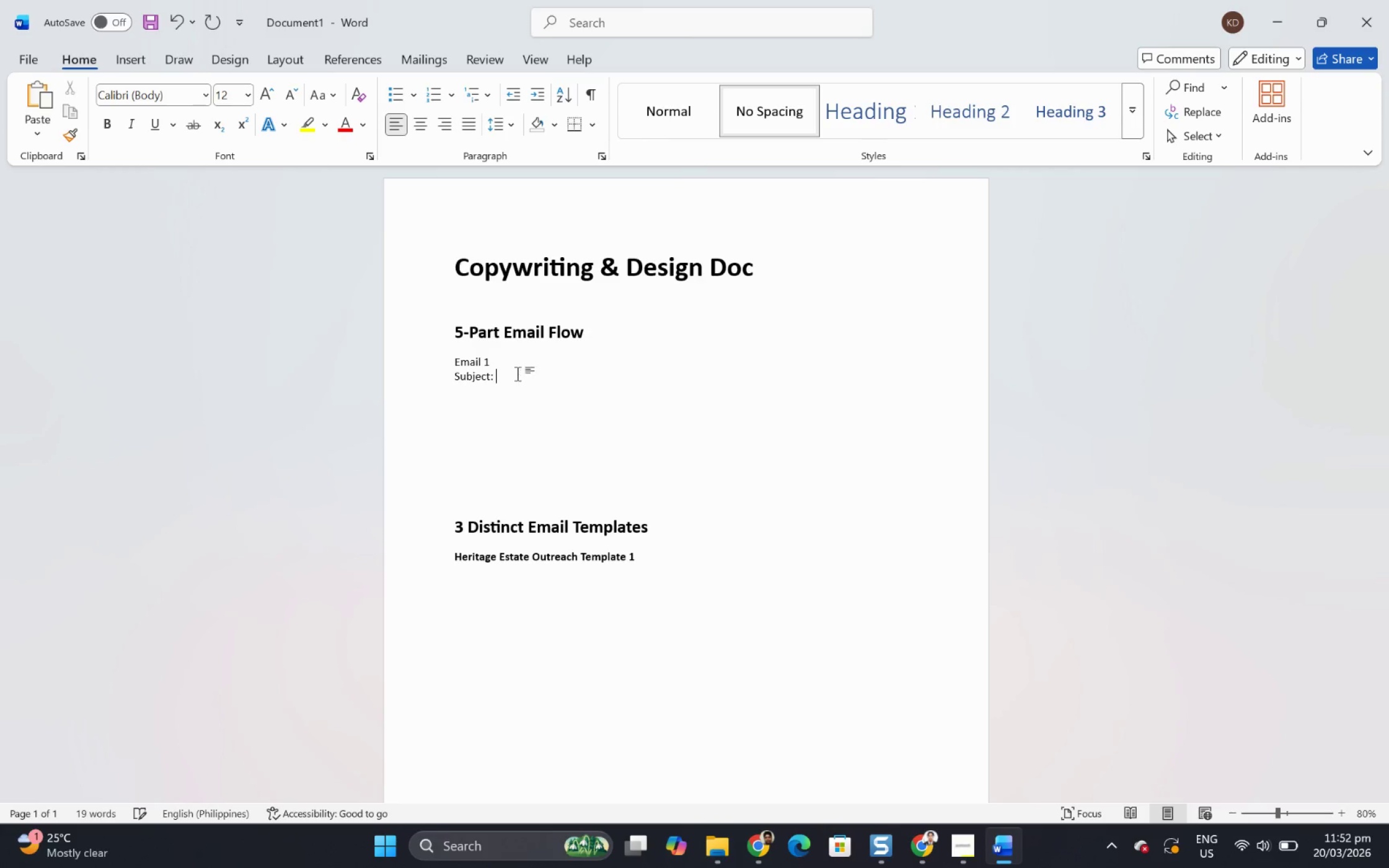 
key(Control+V)
 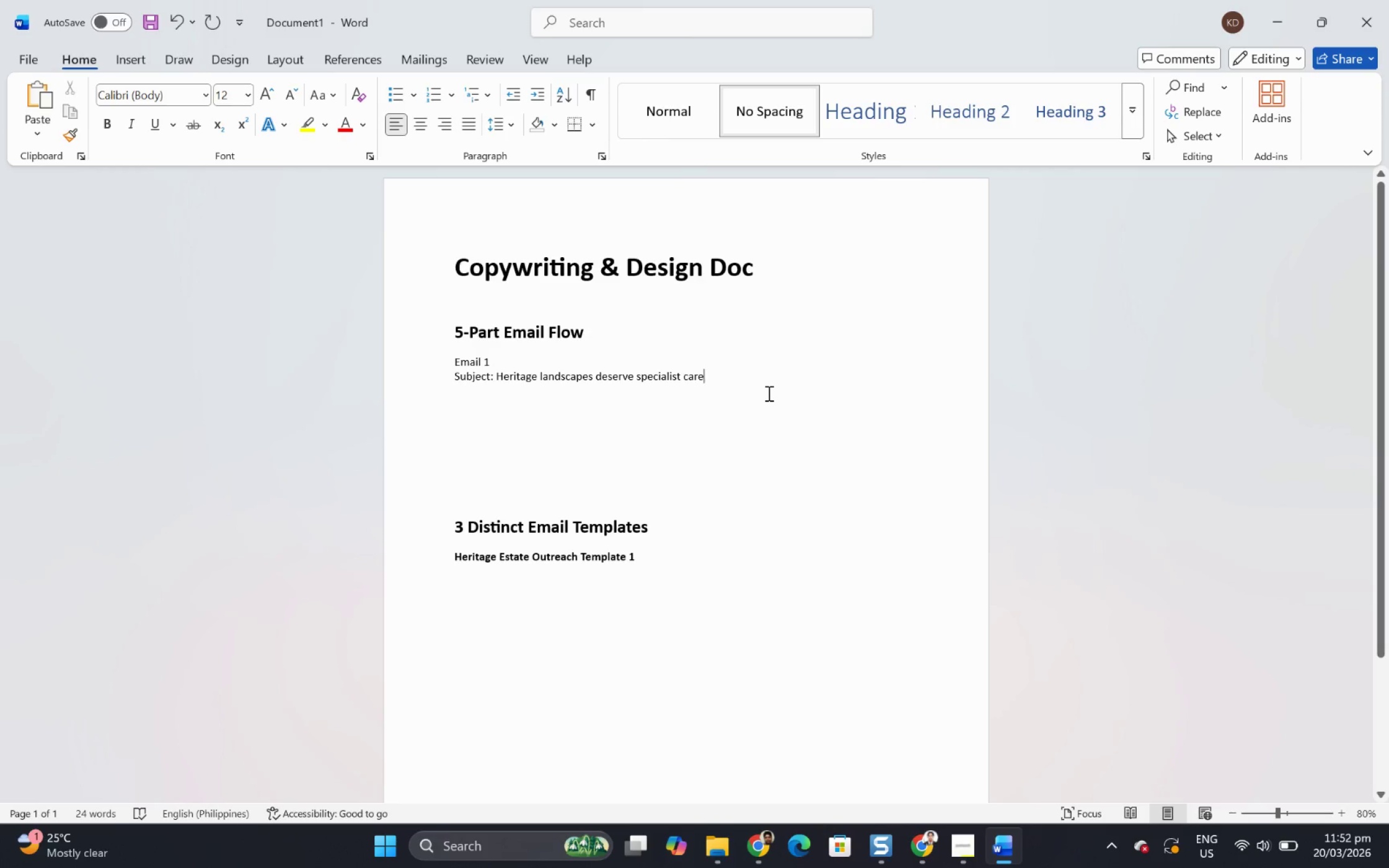 
key(Enter)
 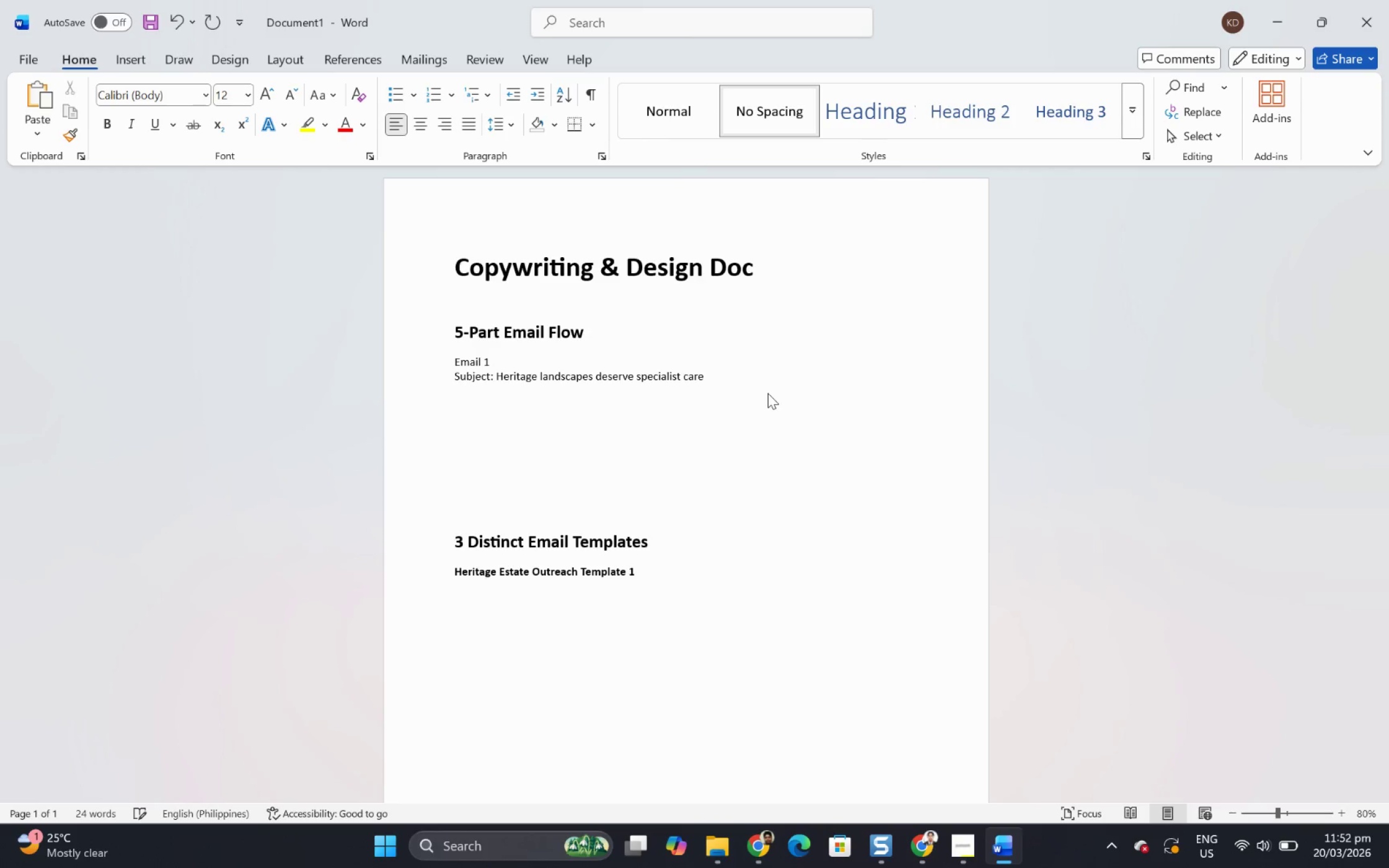 
type(Preview: )
 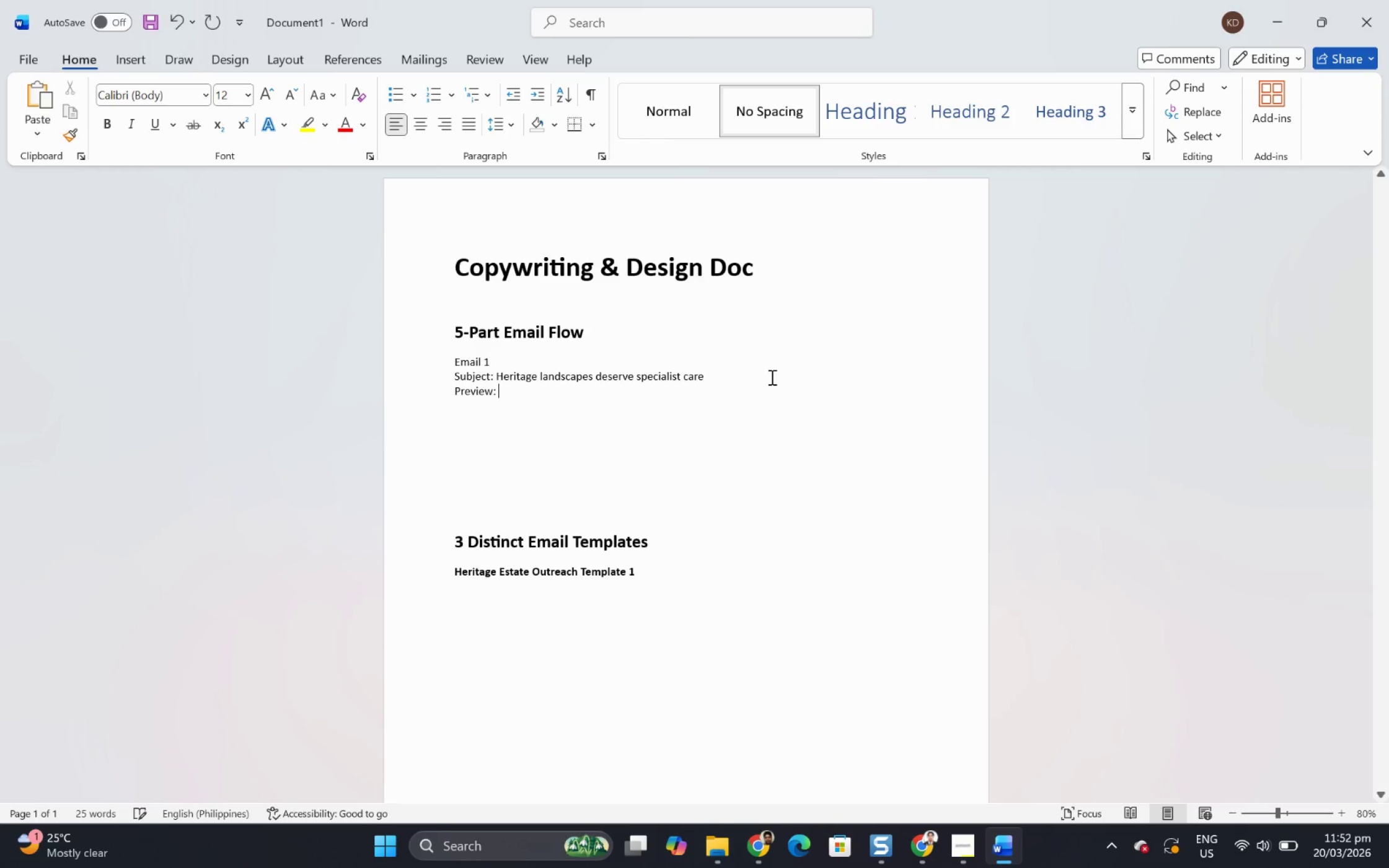 
key(Alt+AltLeft)
 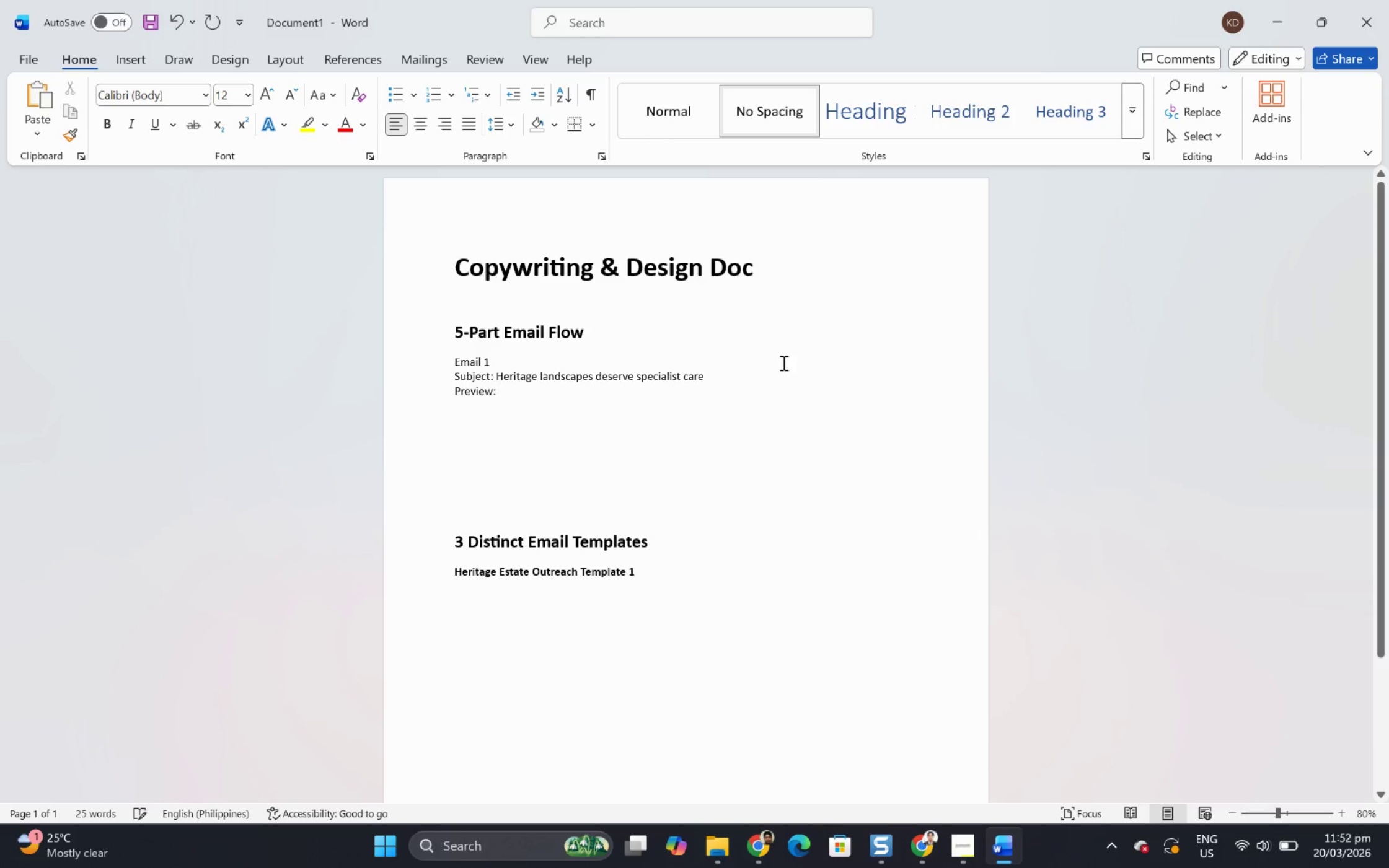 
key(Alt+Tab)
 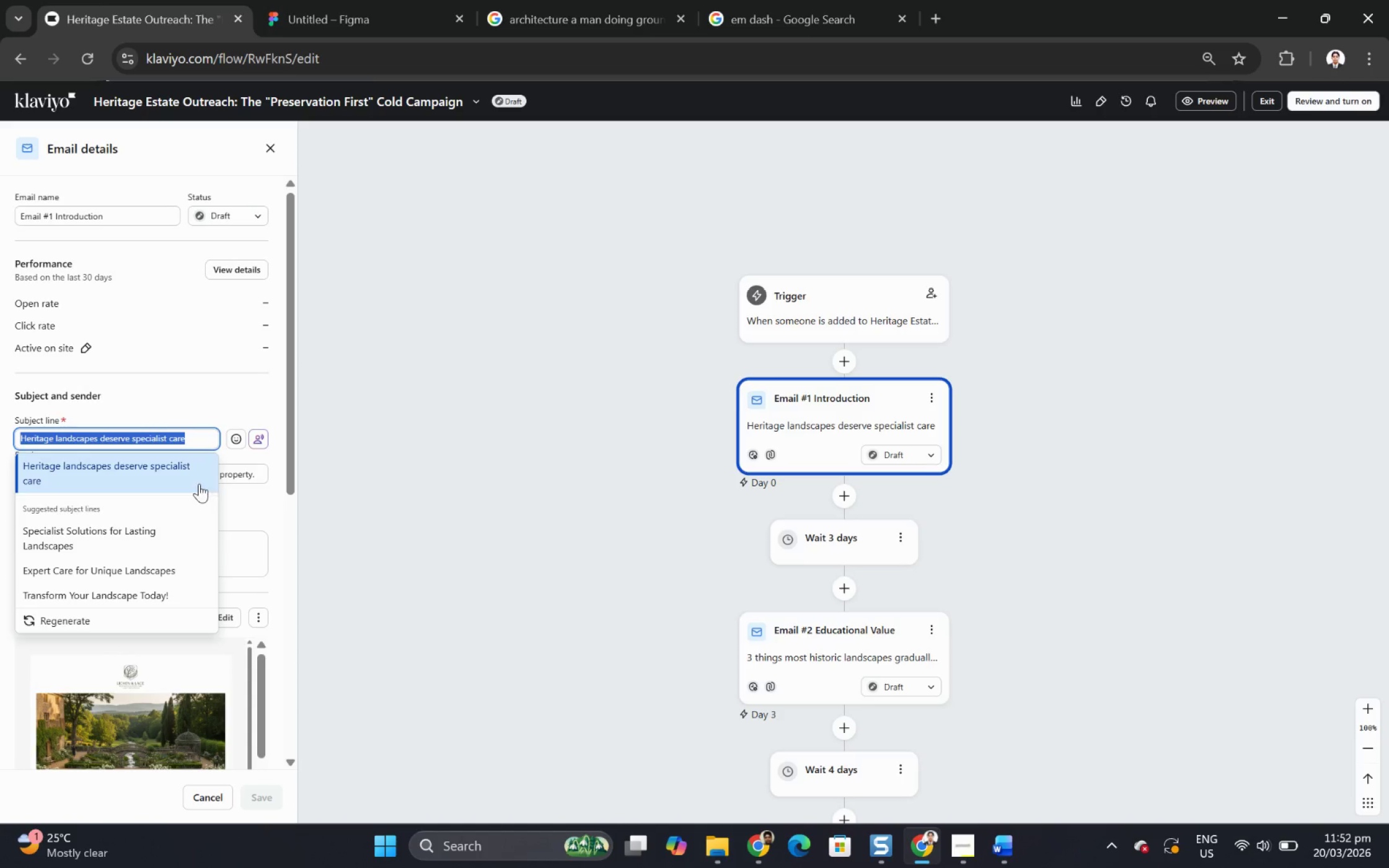 
left_click([208, 390])
 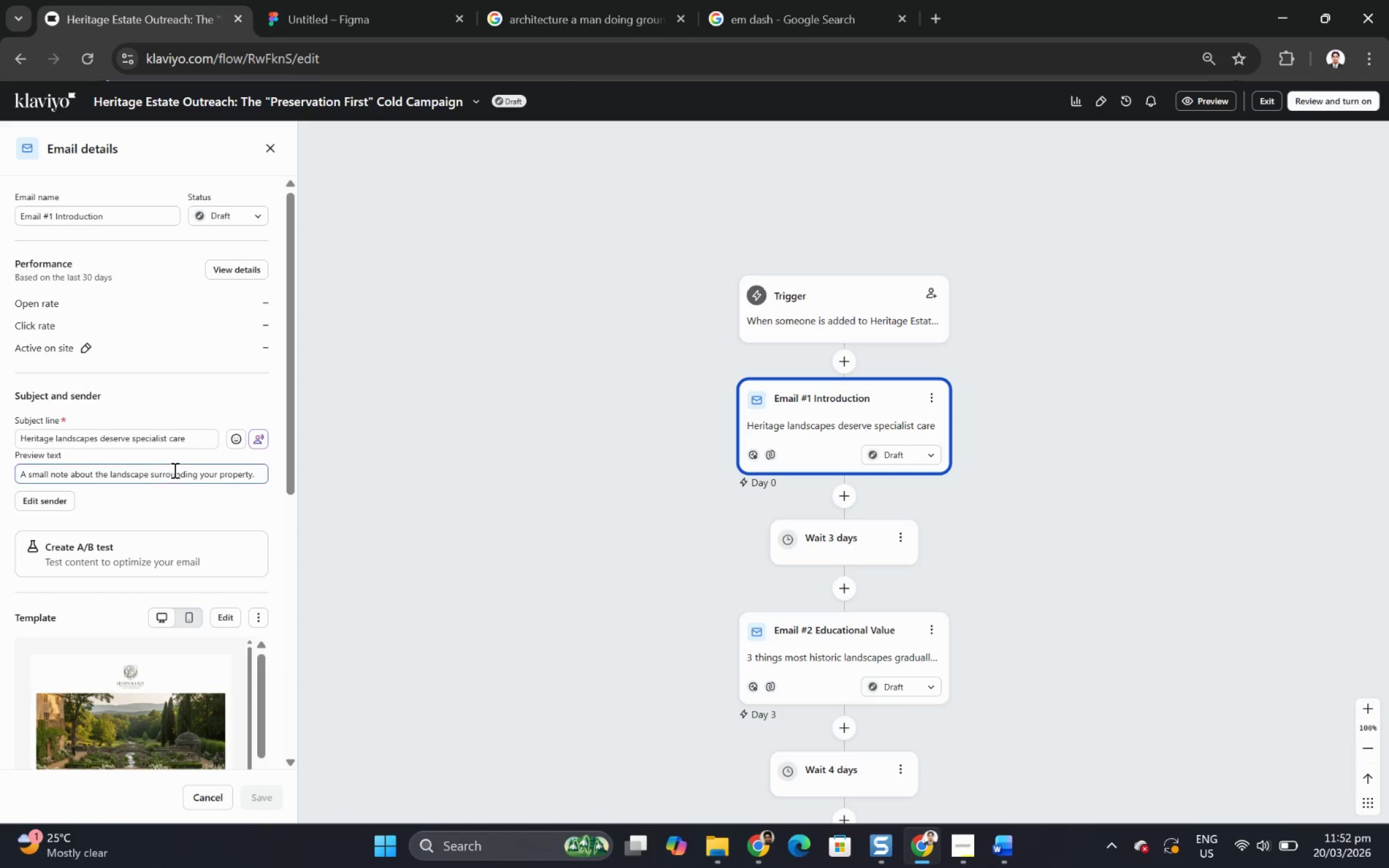 
double_click([174, 470])
 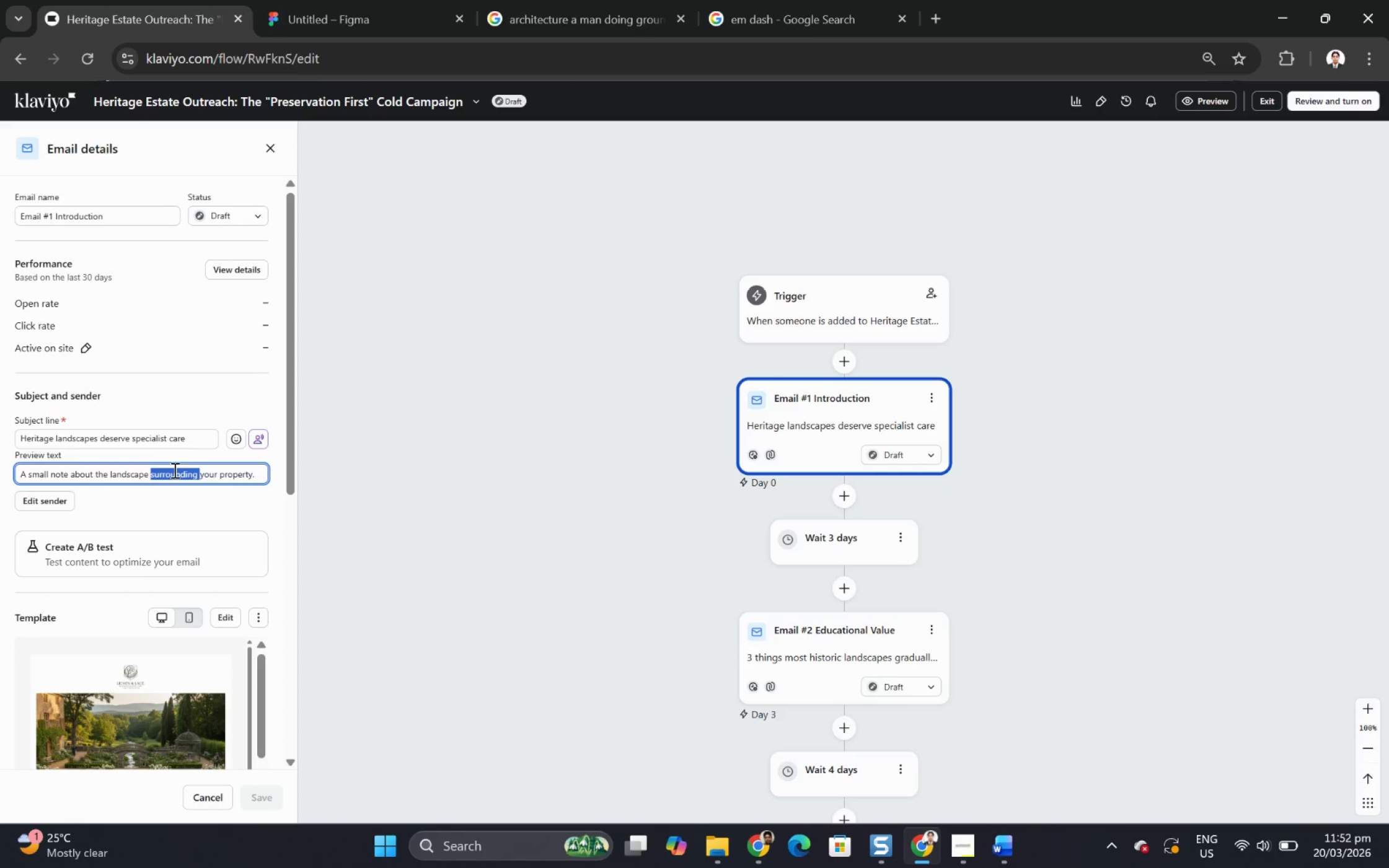 
triple_click([174, 470])
 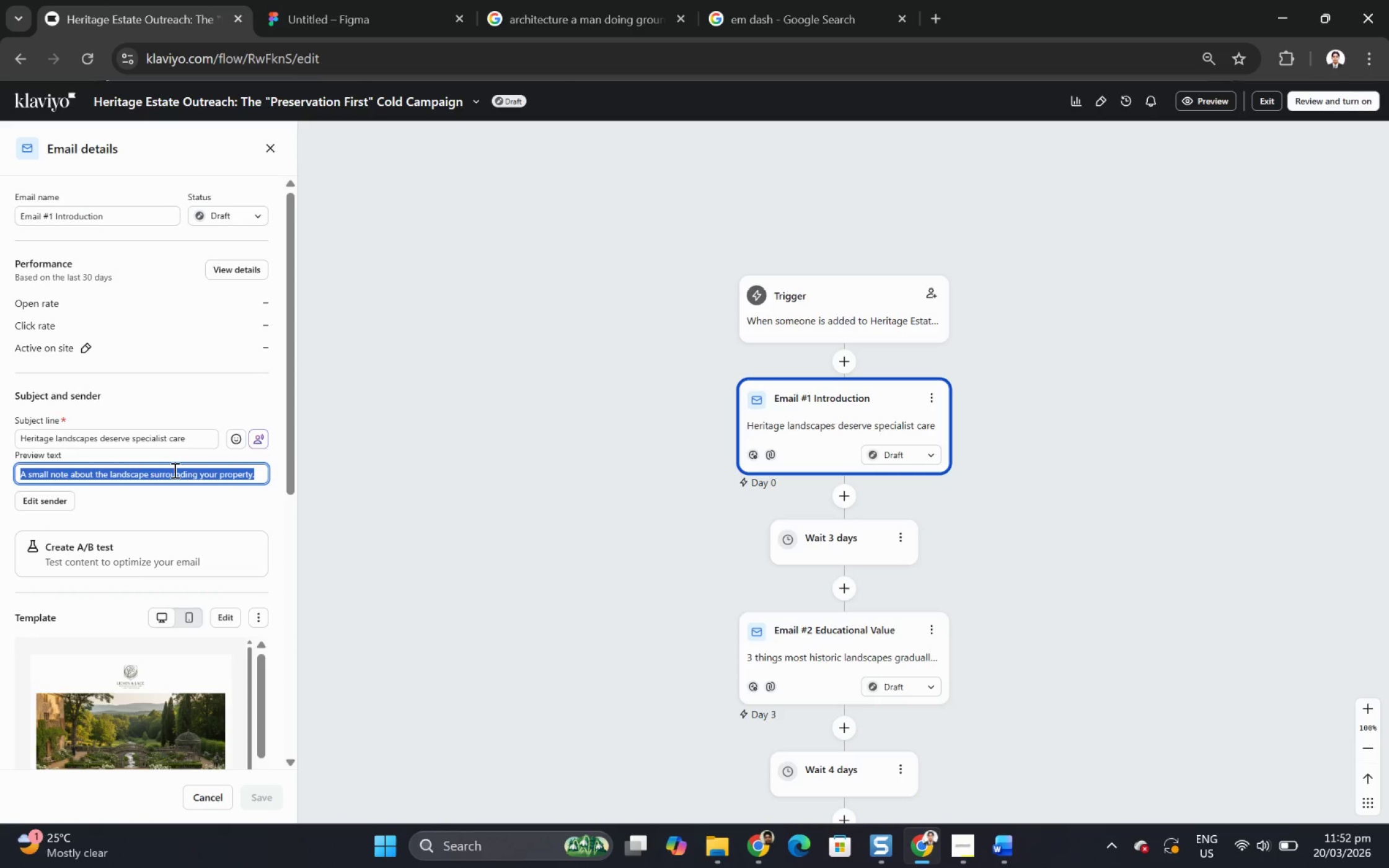 
key(Control+C)
 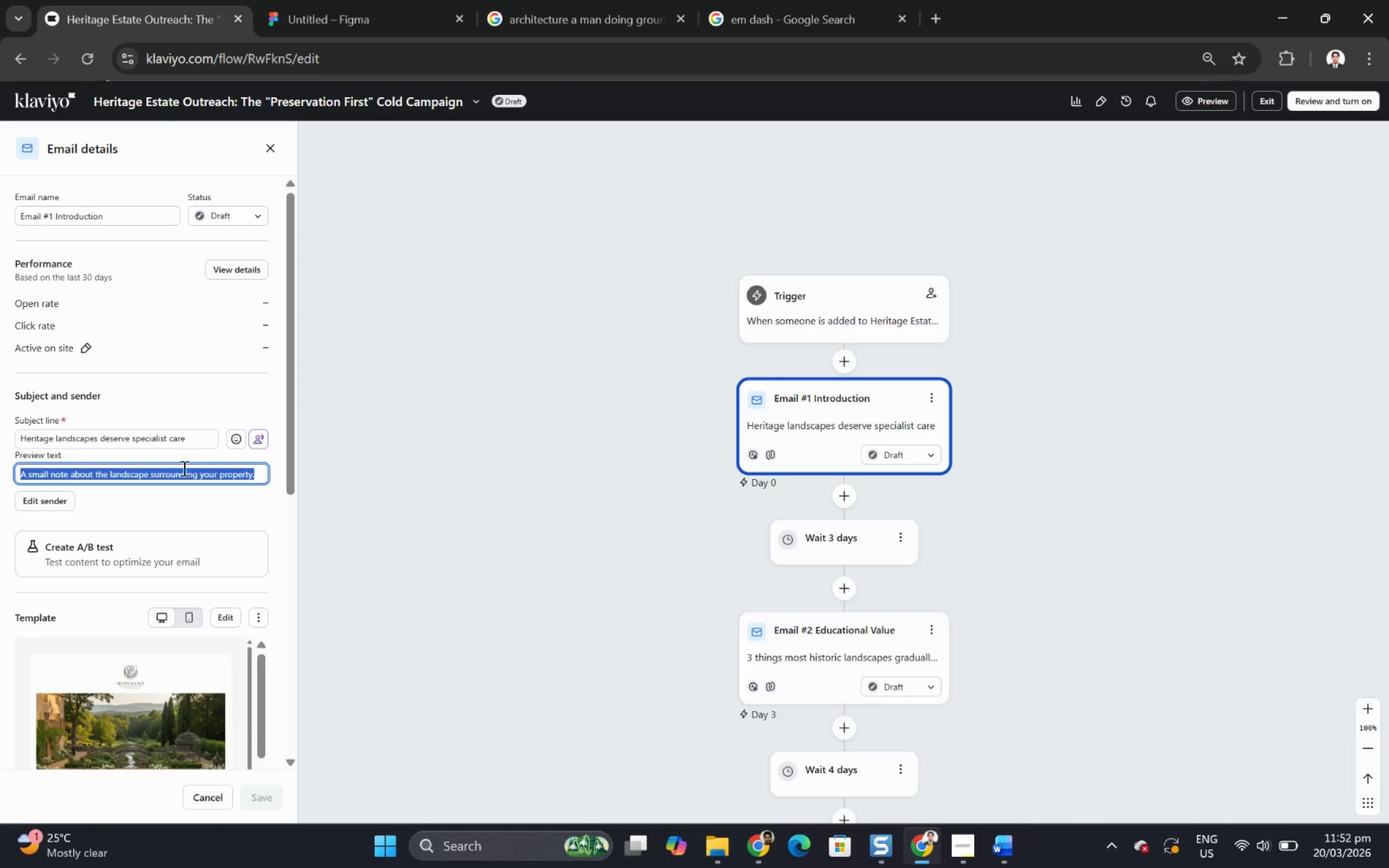 
key(Alt+AltLeft)
 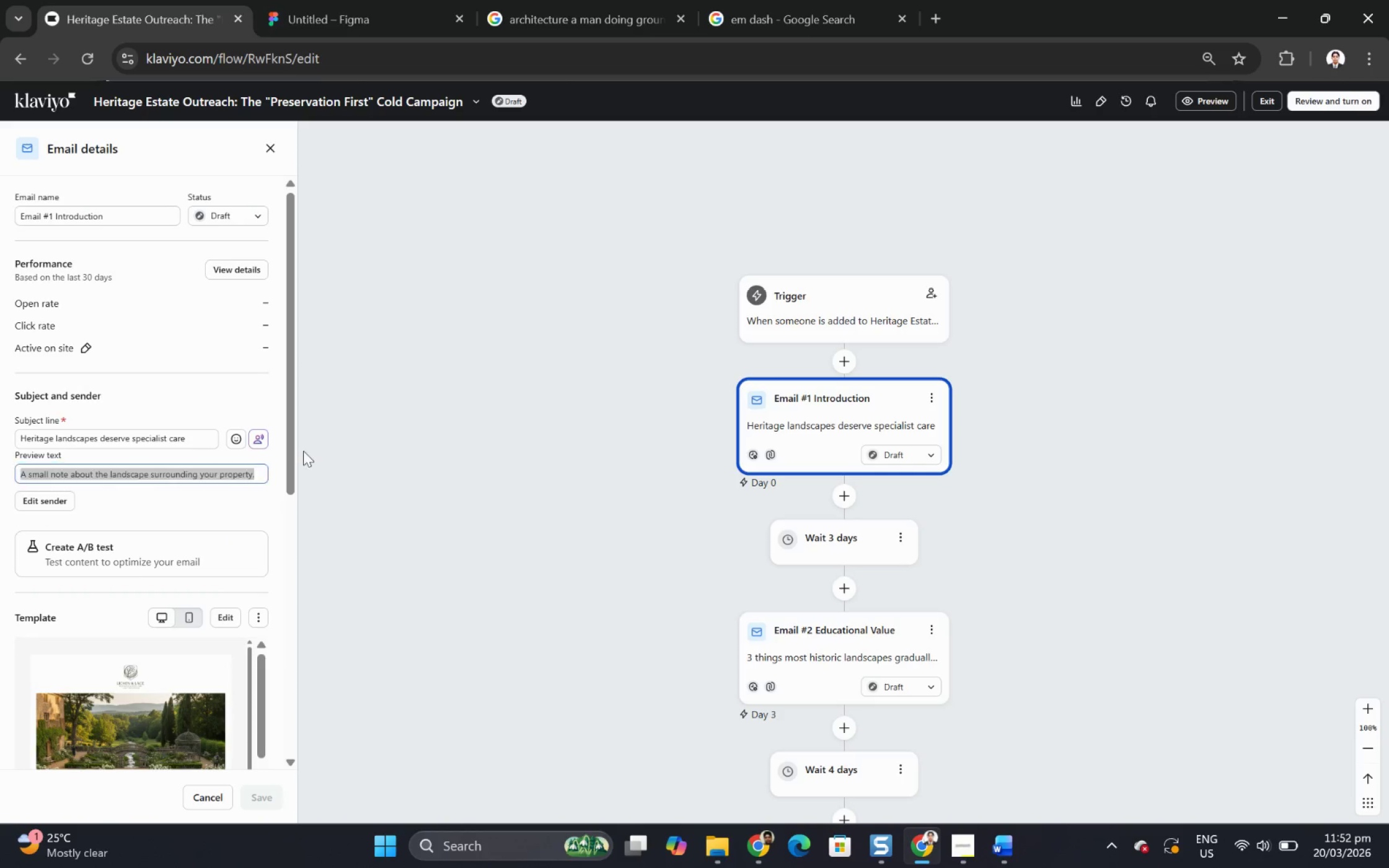 
key(Alt+Tab)
 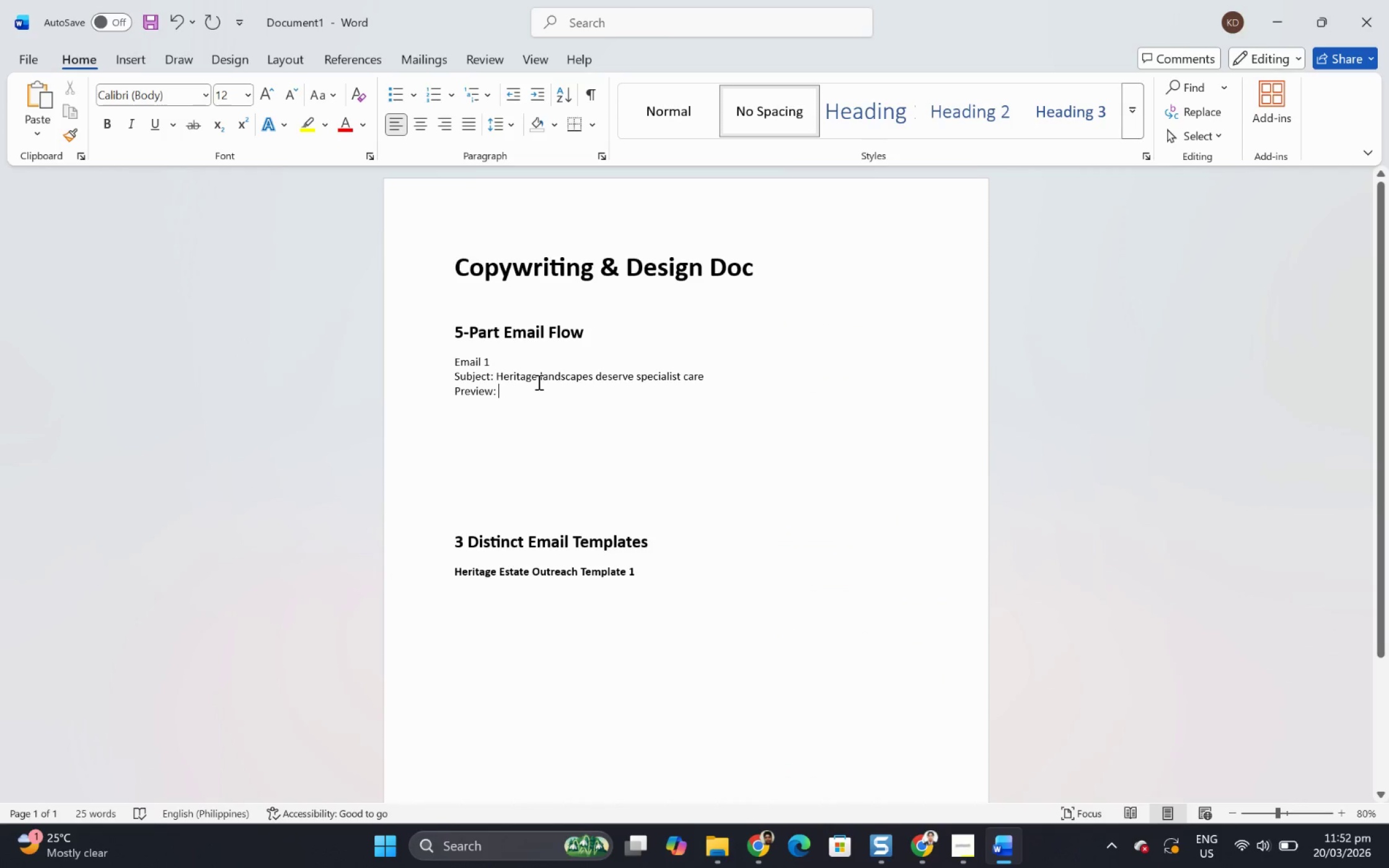 
key(Control+V)
 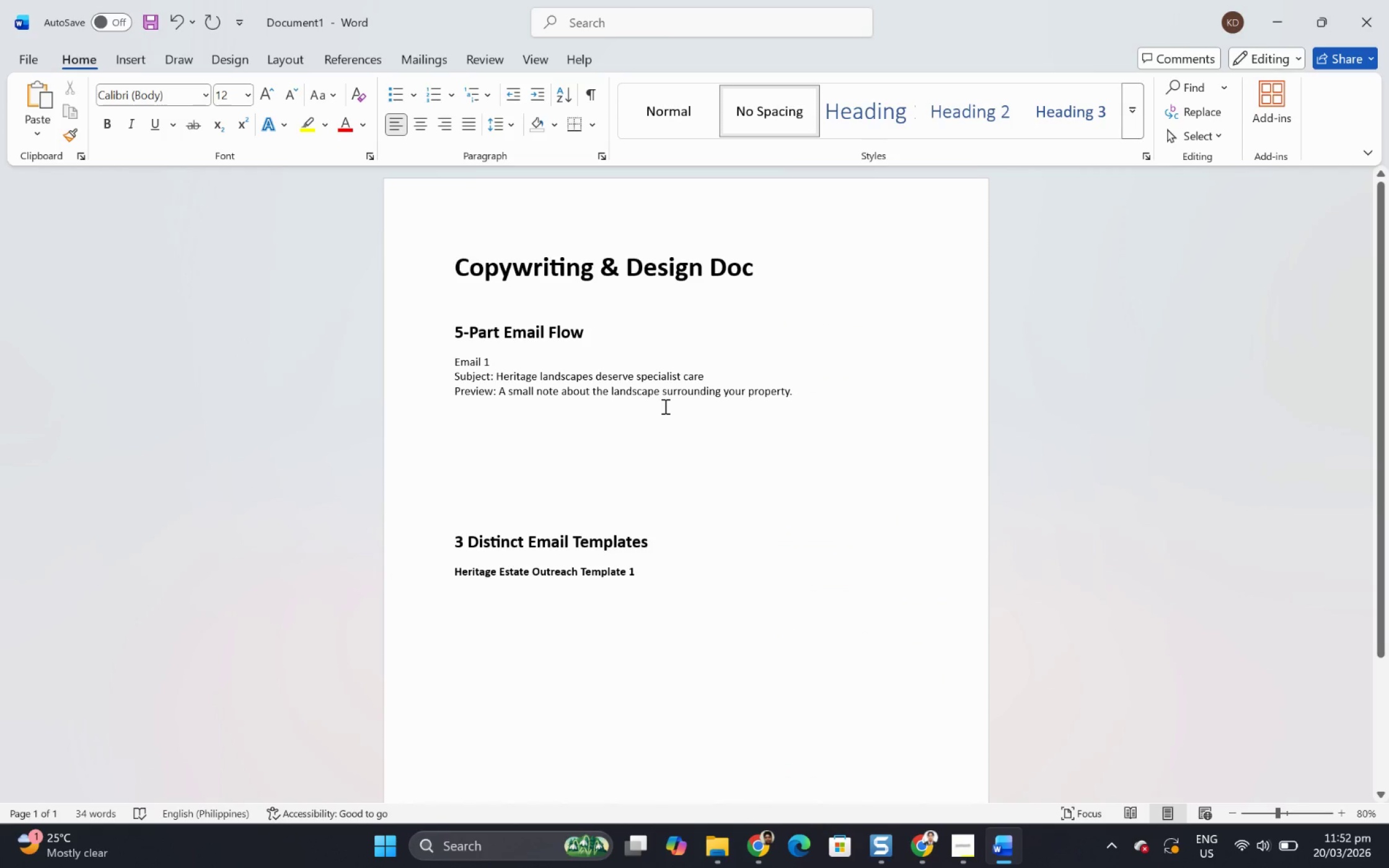 
key(Enter)
 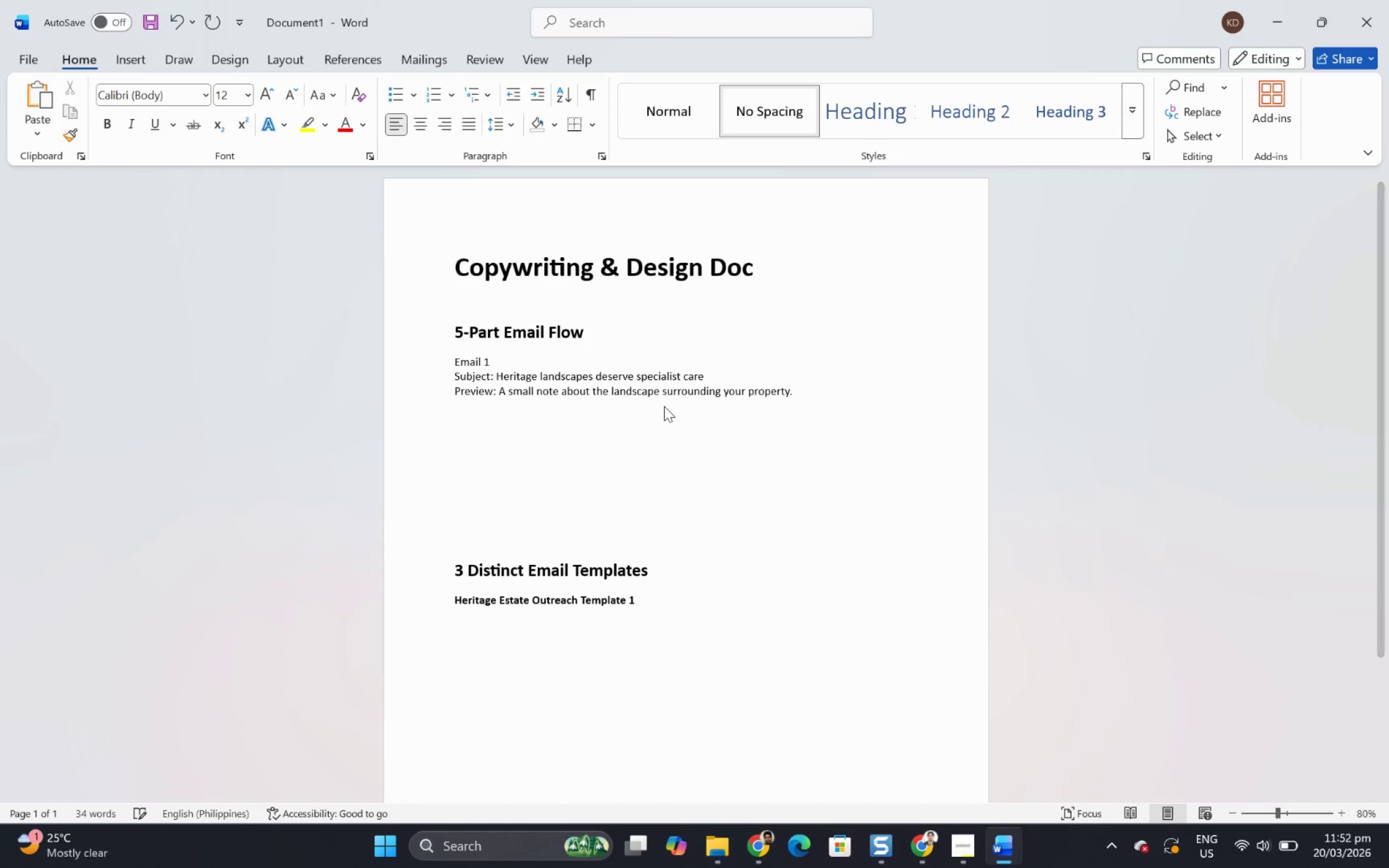 
key(Enter)
 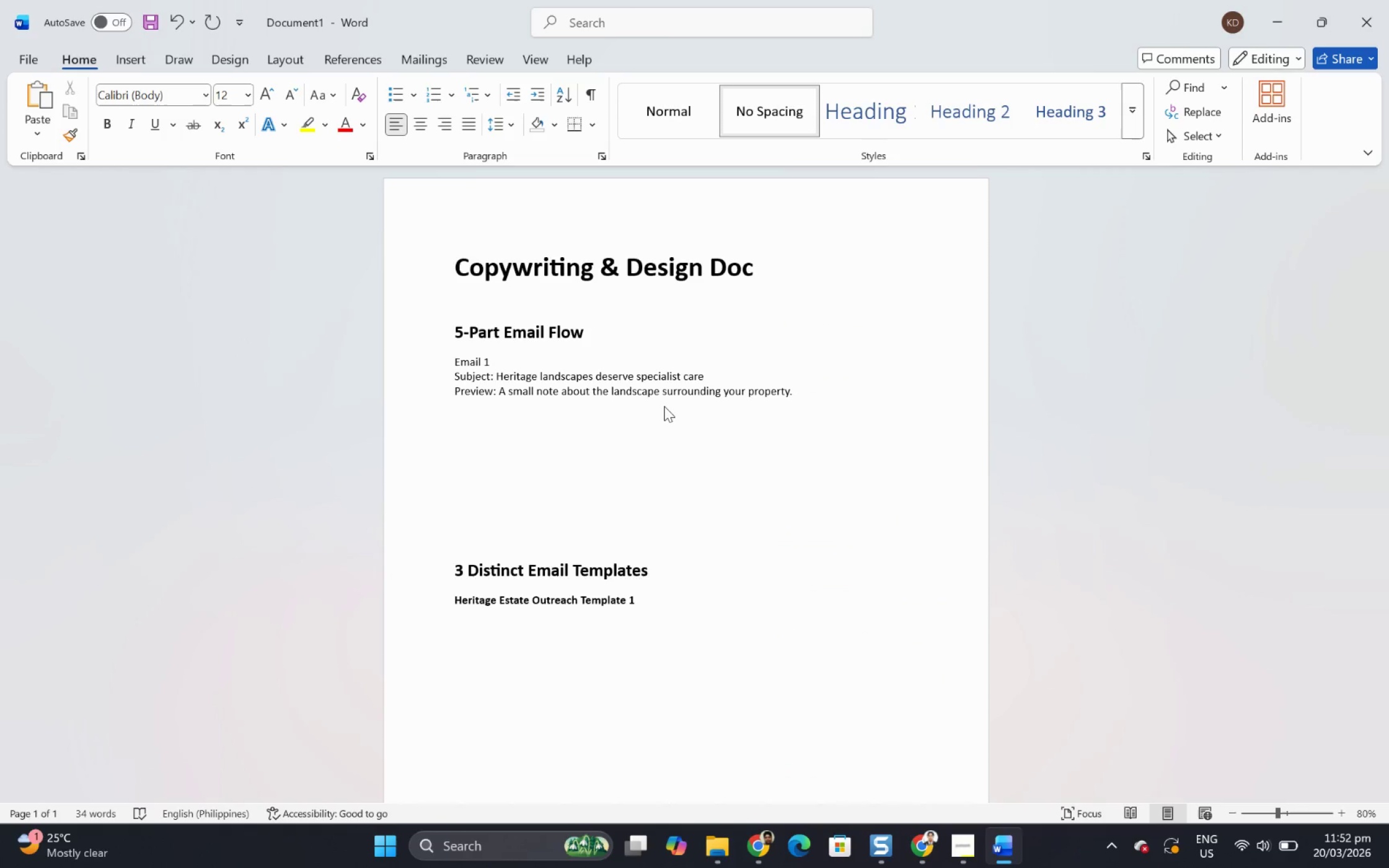 
type(Body:)
 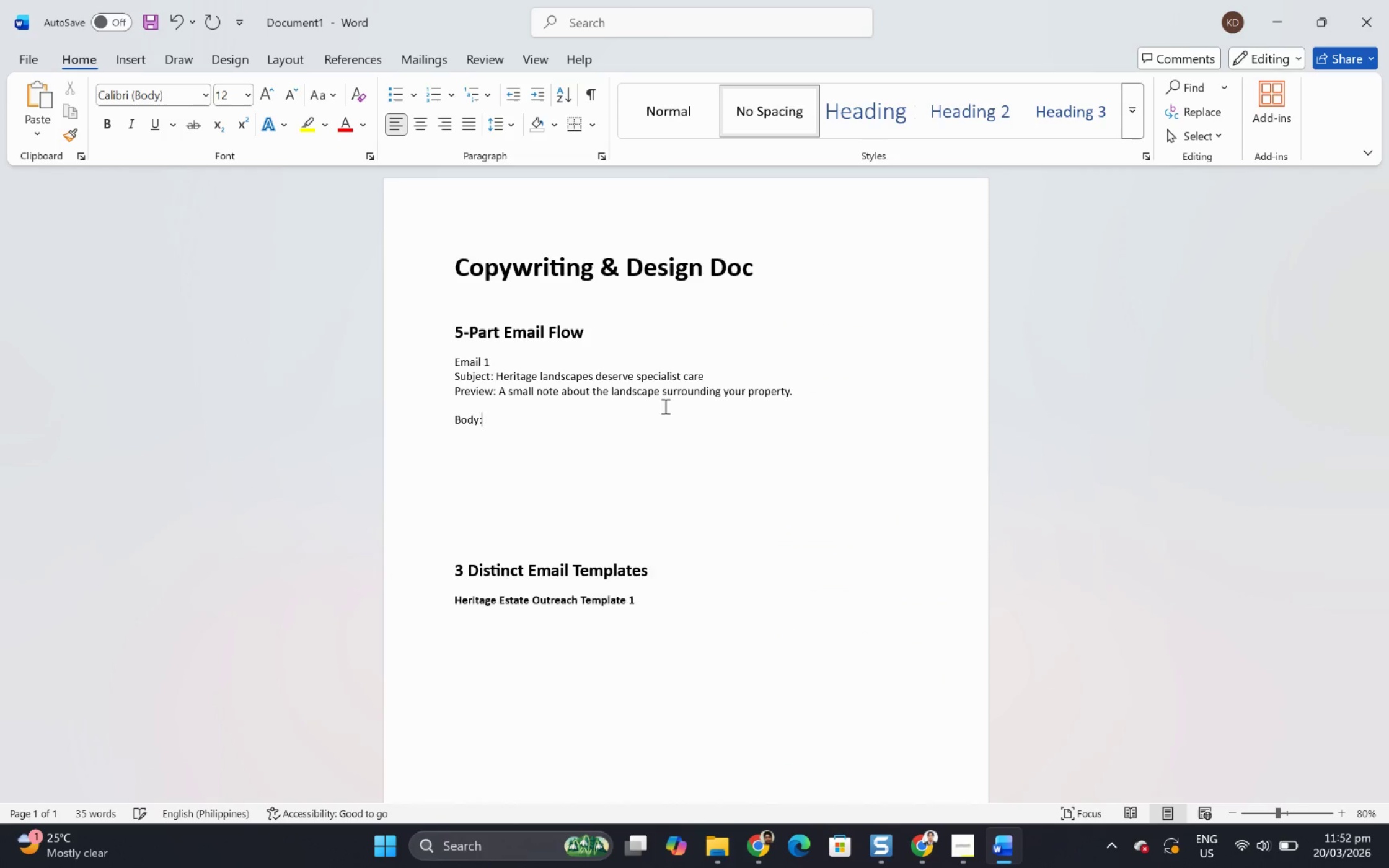 
key(Enter)
 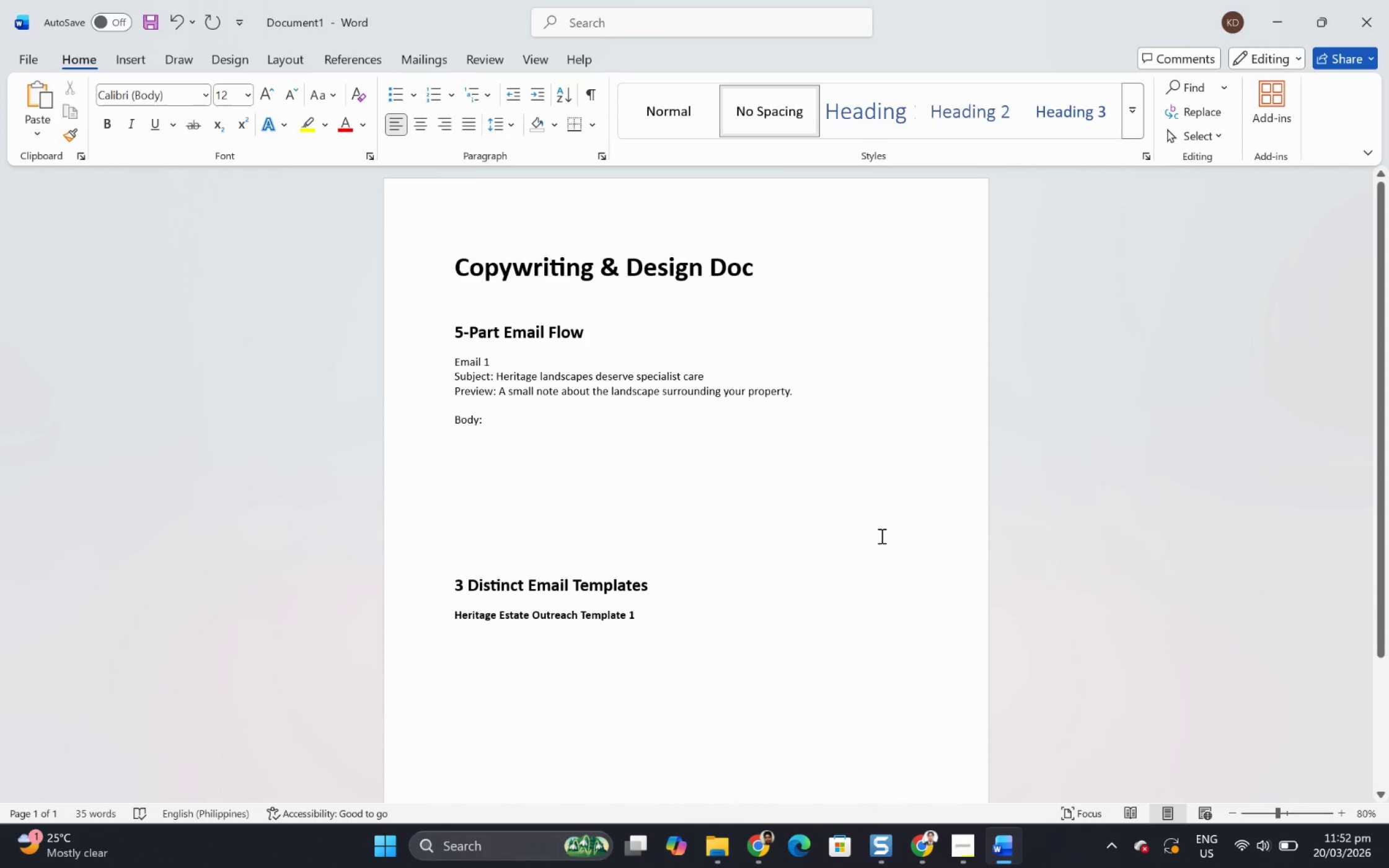 
key(Alt+AltLeft)
 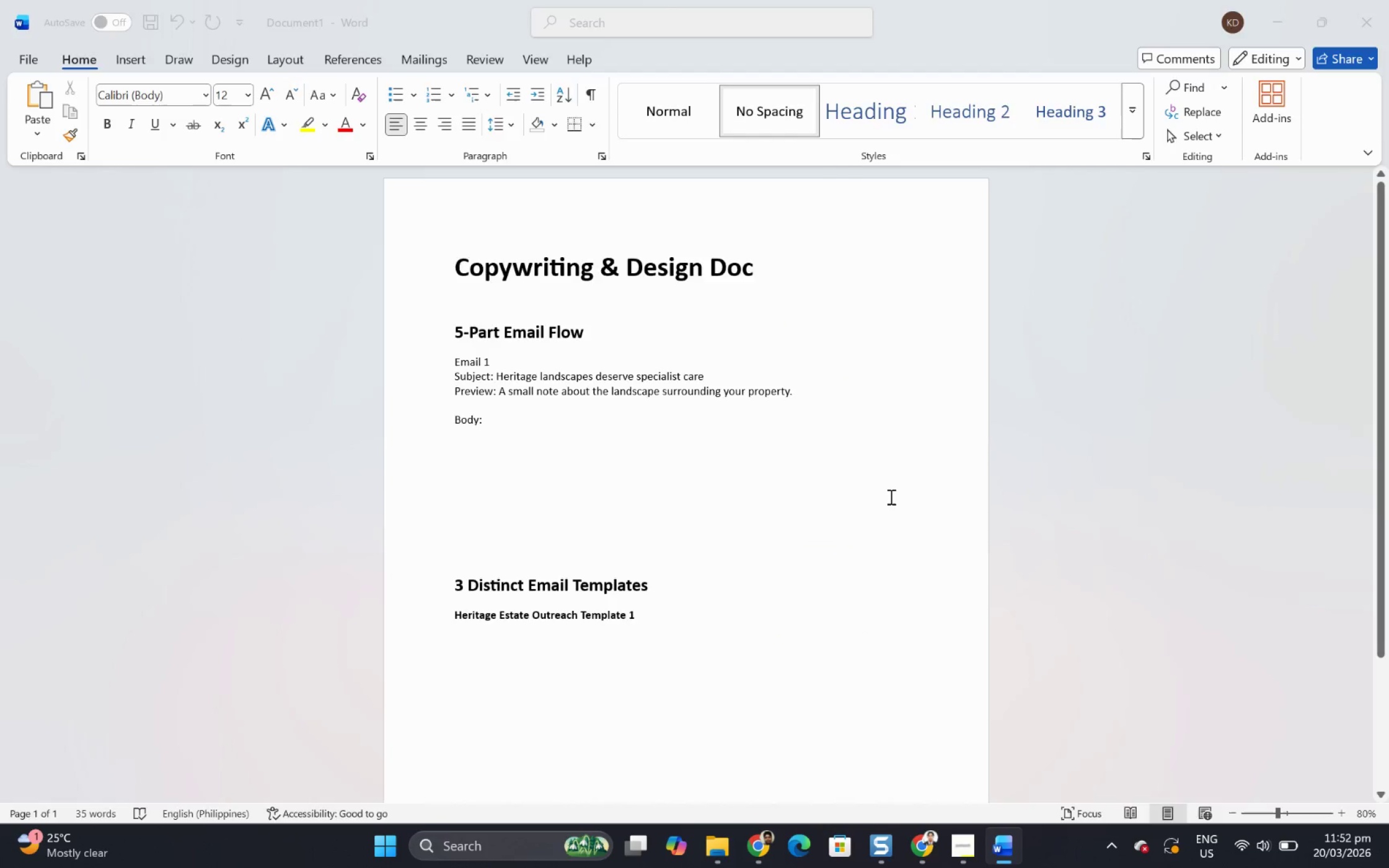 
key(Alt+Tab)
 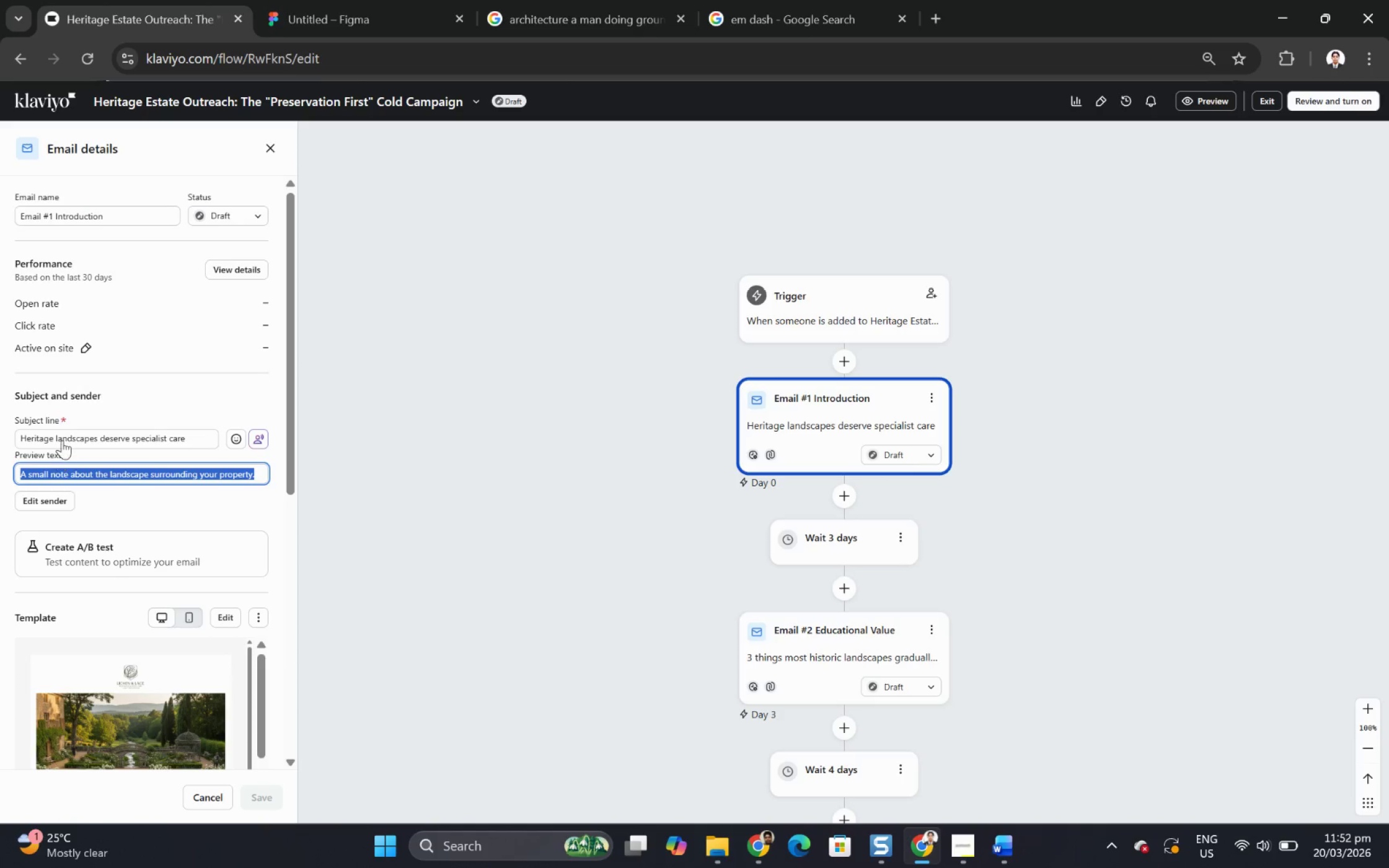 
left_click([149, 377])
 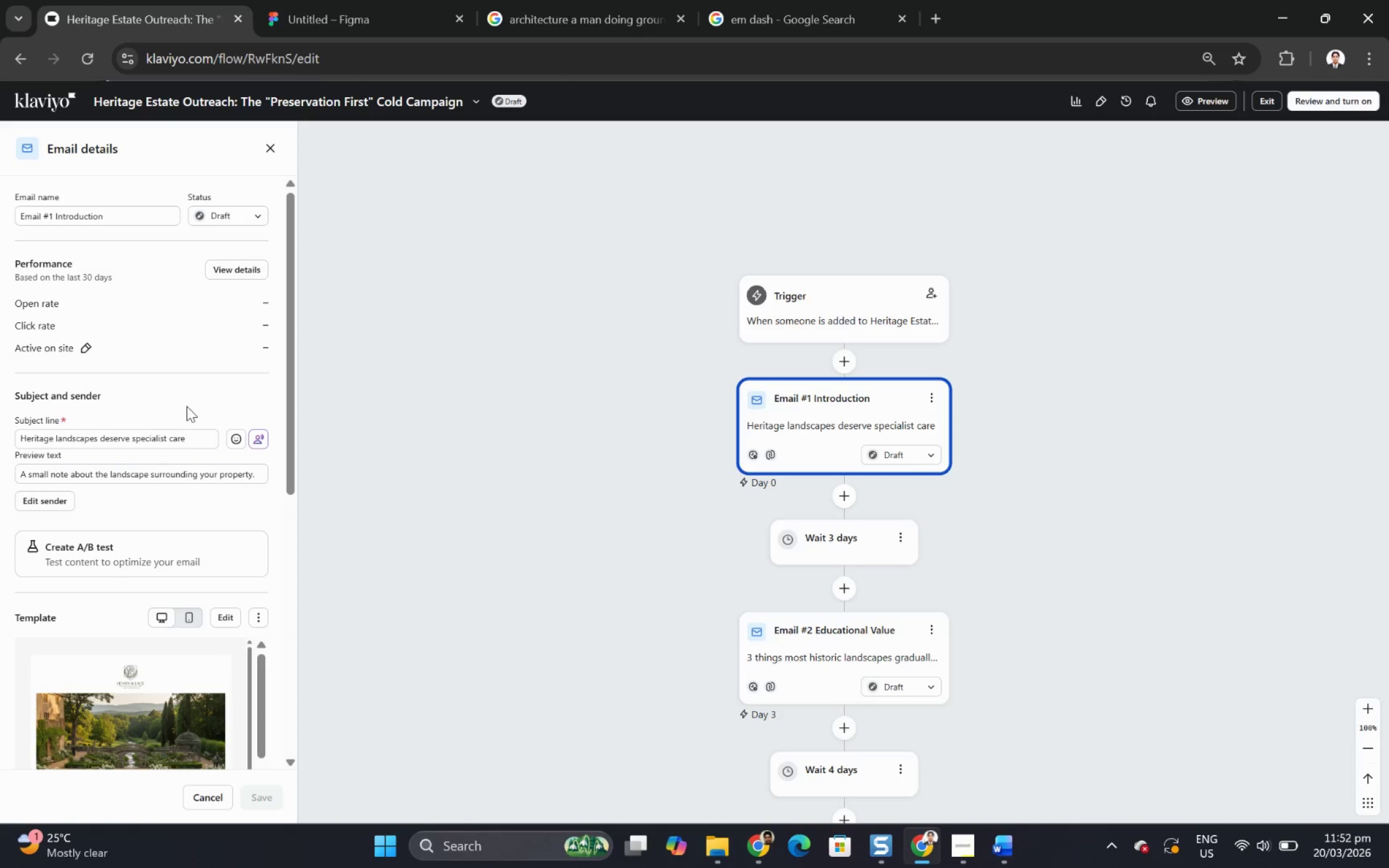 
scroll: coordinate [185, 433], scroll_direction: down, amount: 2.0
 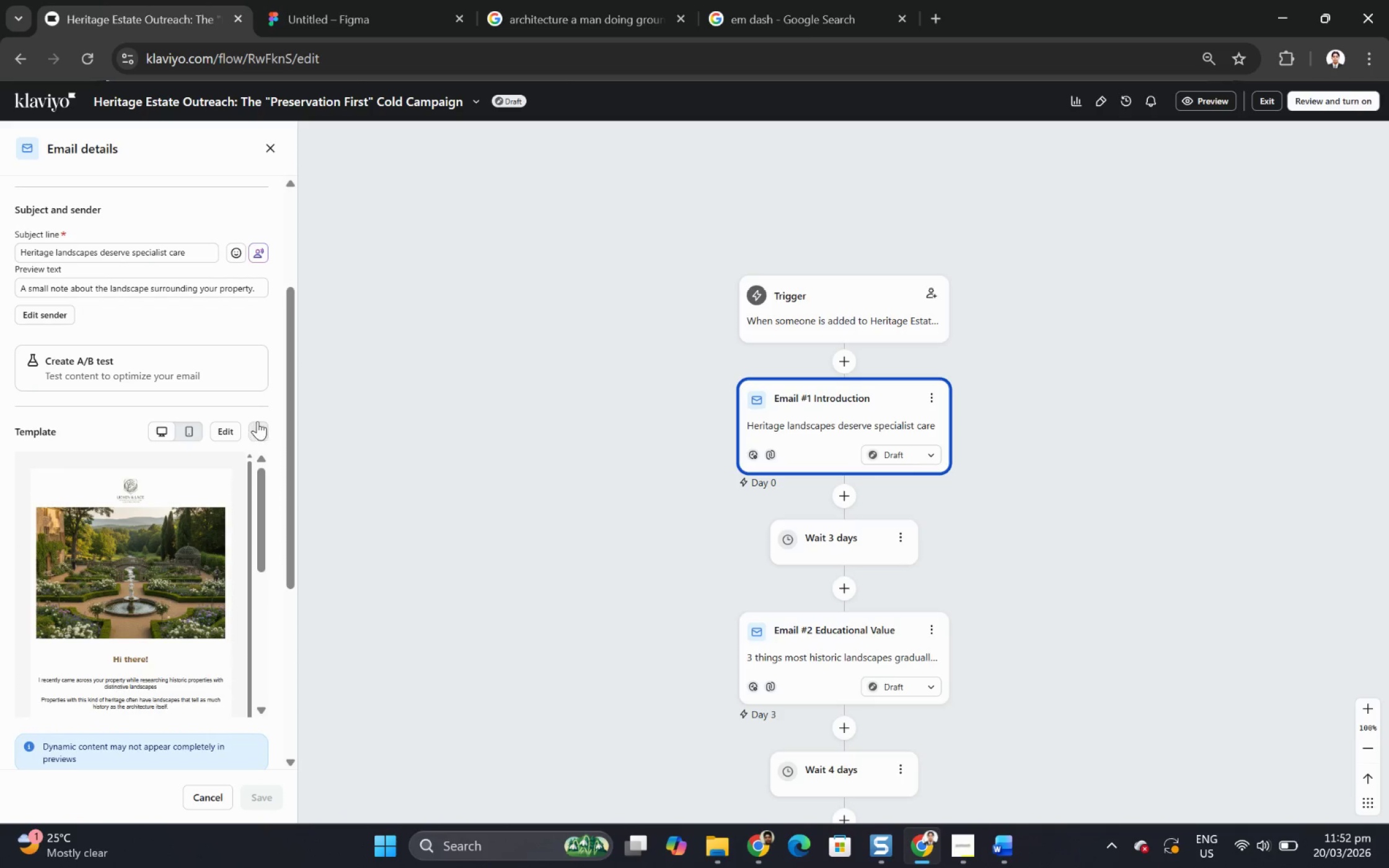 
left_click([265, 424])
 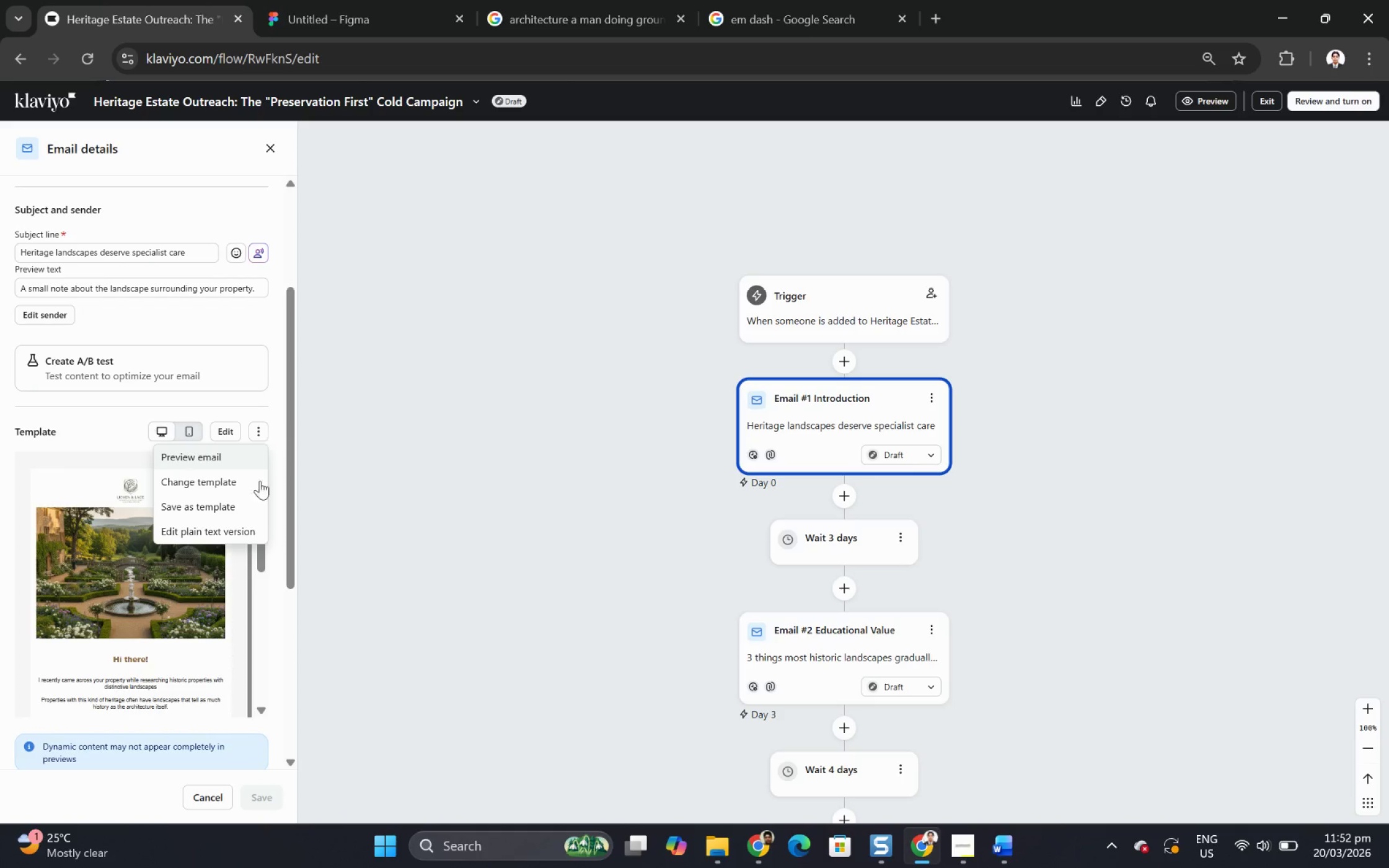 
left_click([248, 538])
 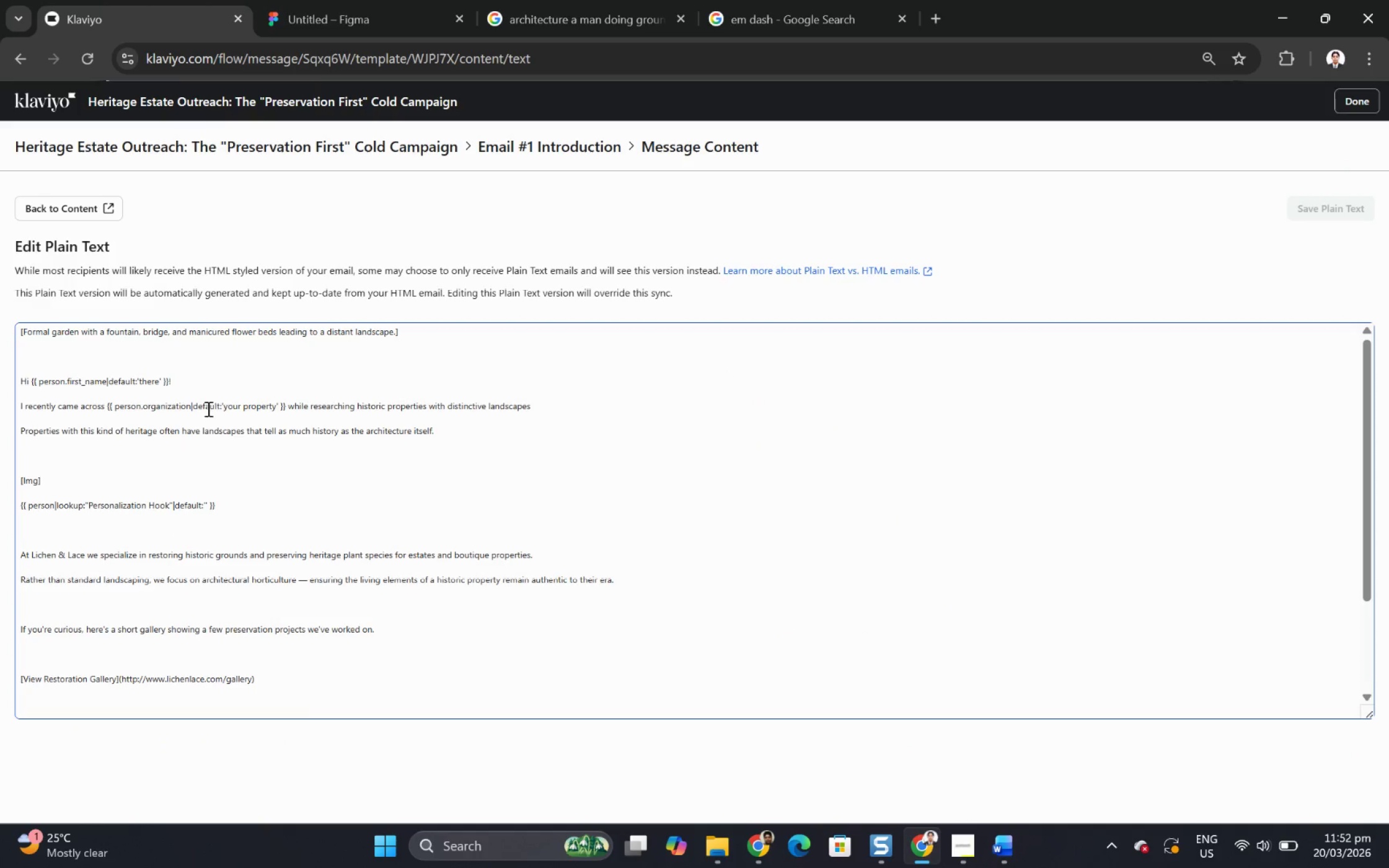 
scroll: coordinate [51, 374], scroll_direction: up, amount: 2.0
 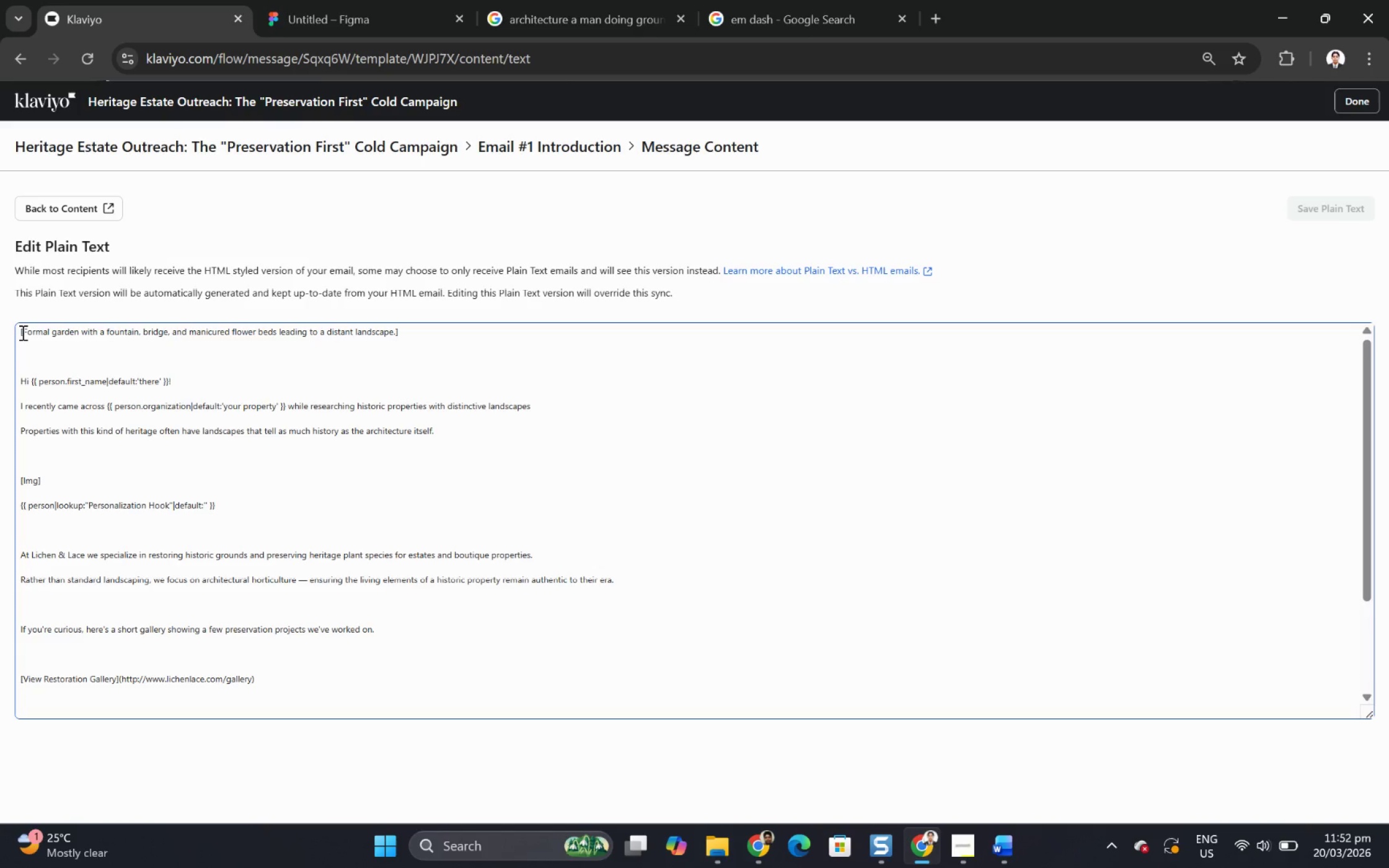 
left_click_drag(start_coordinate=[22, 332], to_coordinate=[387, 698])
 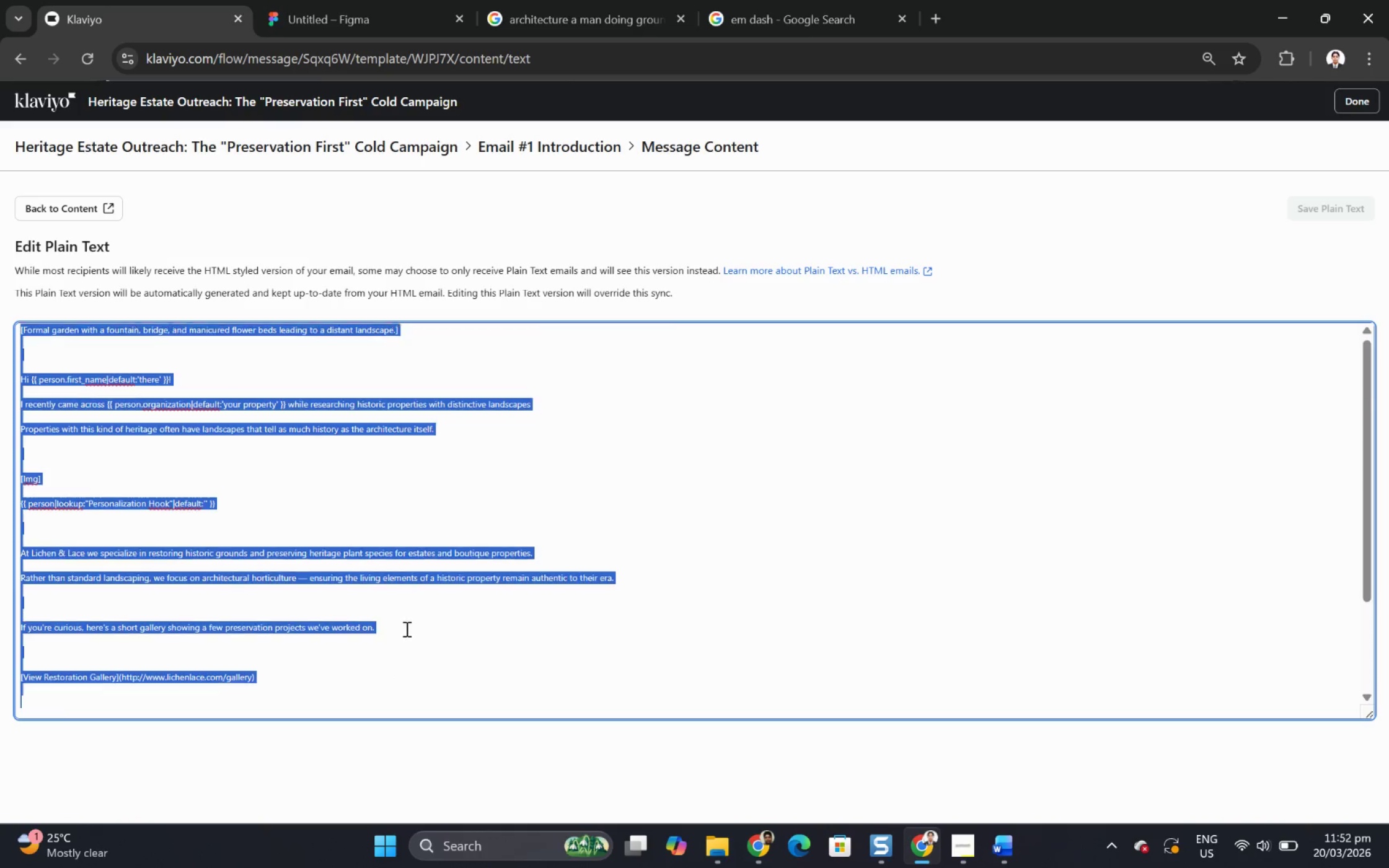 
scroll: coordinate [405, 621], scroll_direction: down, amount: 5.0
 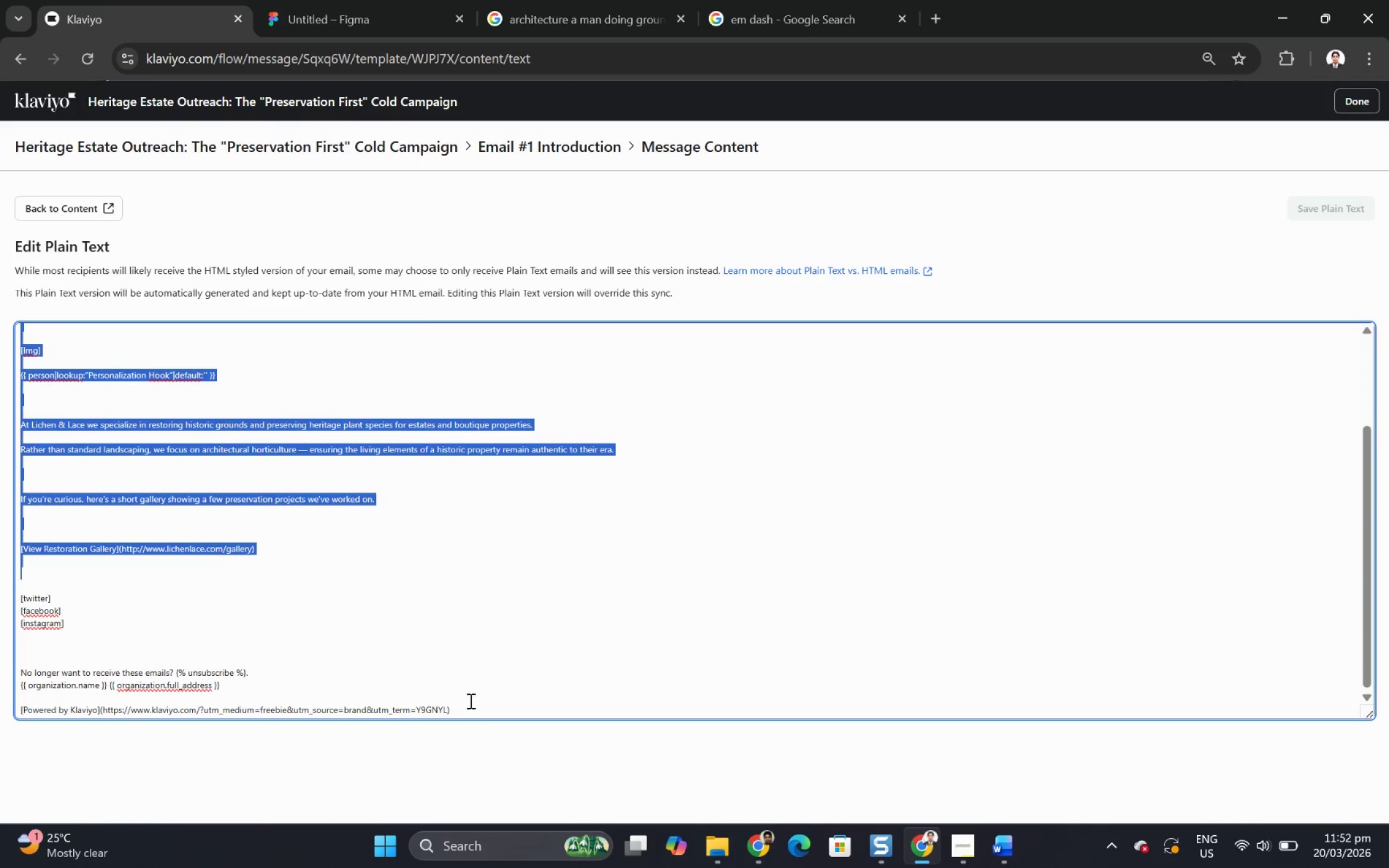 
hold_key(key=ShiftLeft, duration=0.7)
left_click([414, 690])
 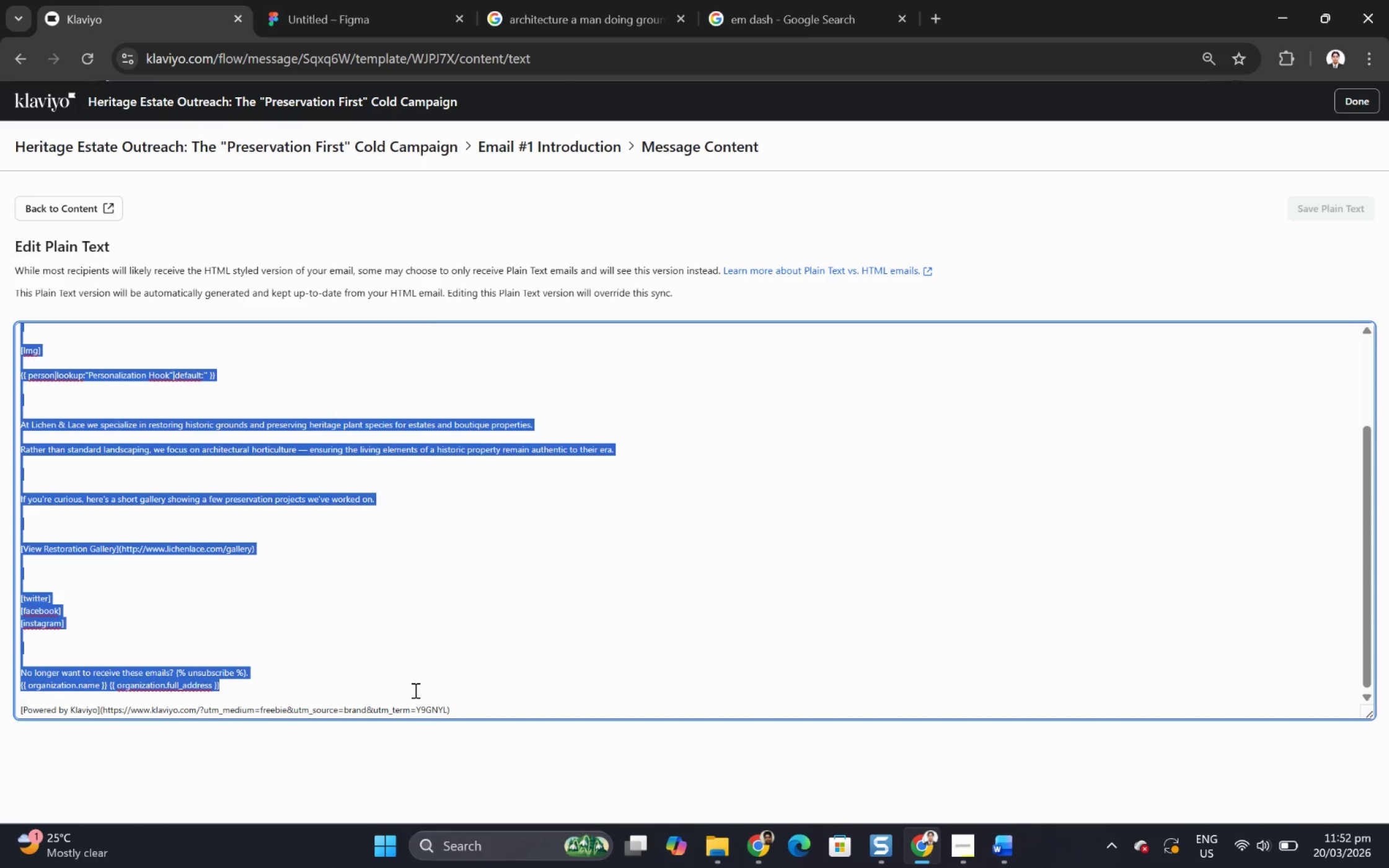 
key(Control+C)
 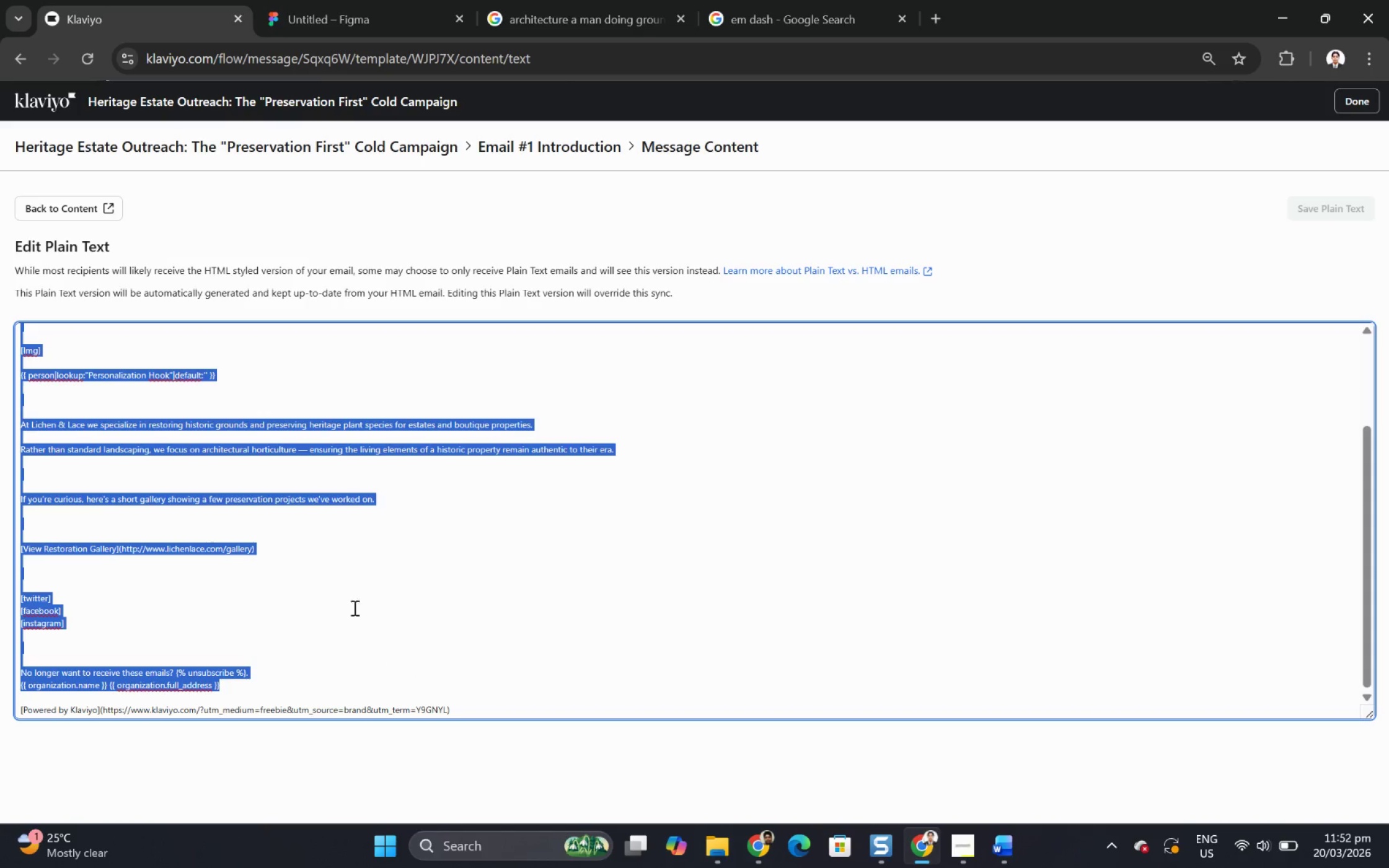 
scroll: coordinate [350, 556], scroll_direction: up, amount: 7.0
 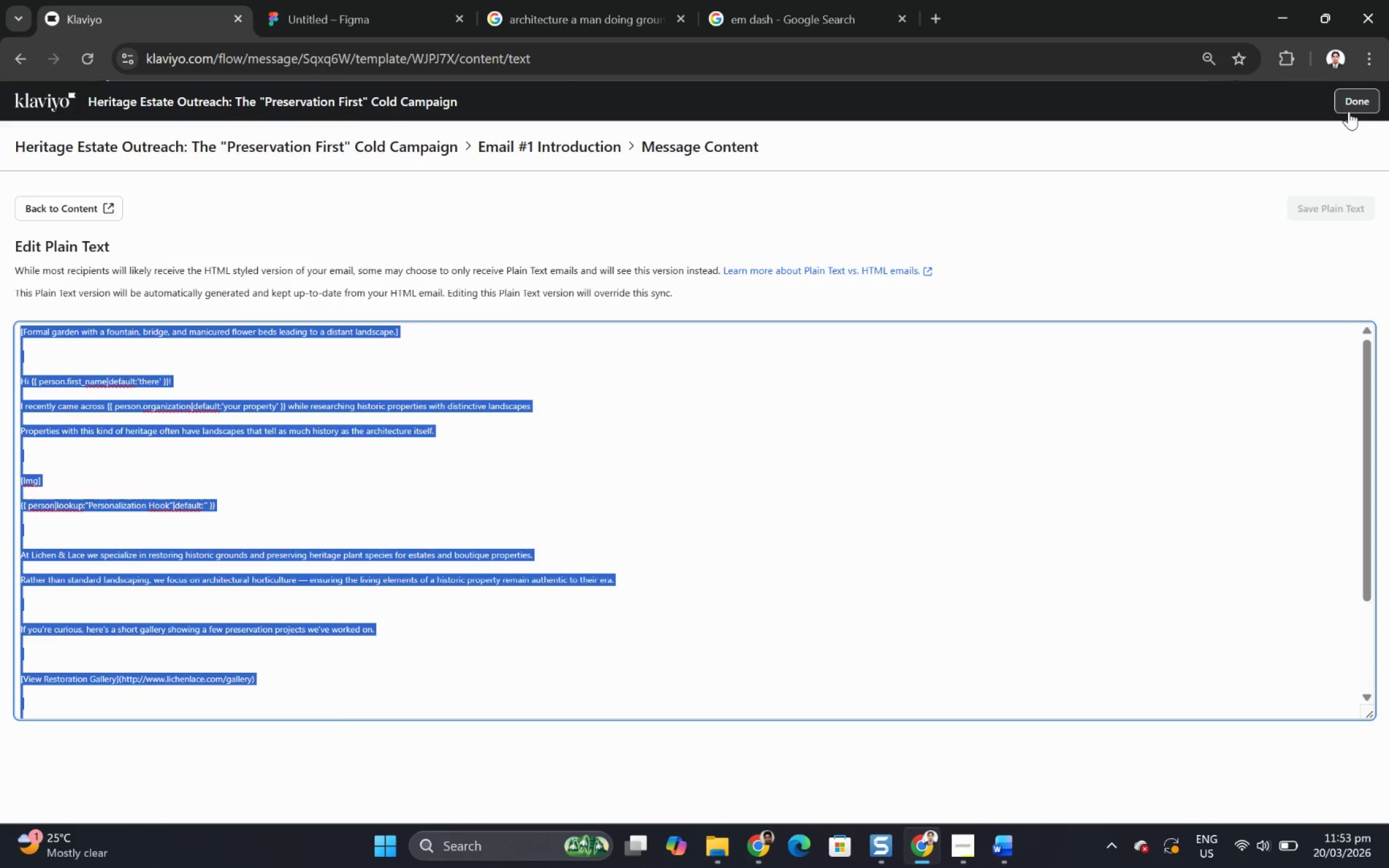 
left_click([101, 208])
 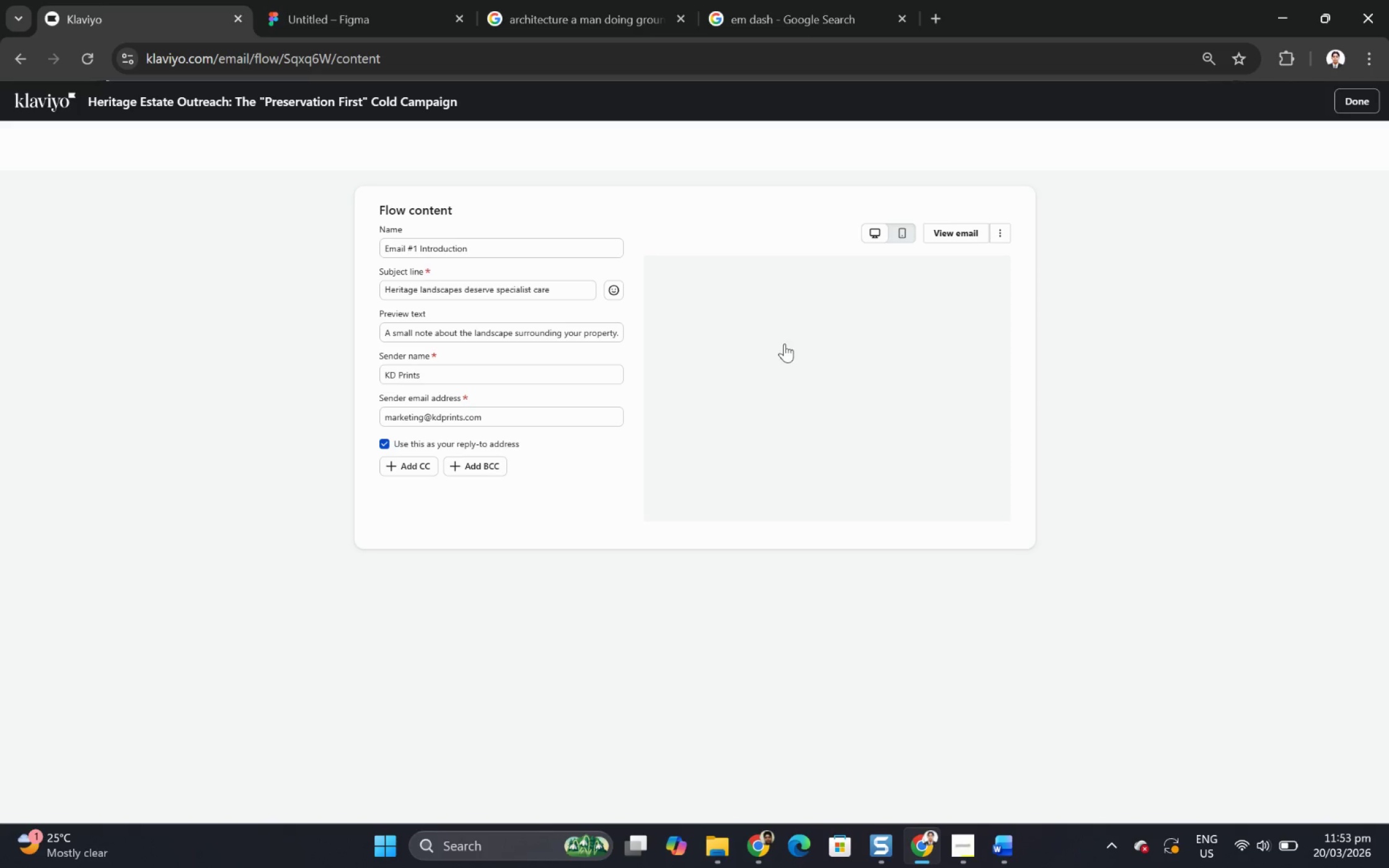 
left_click([958, 248])
 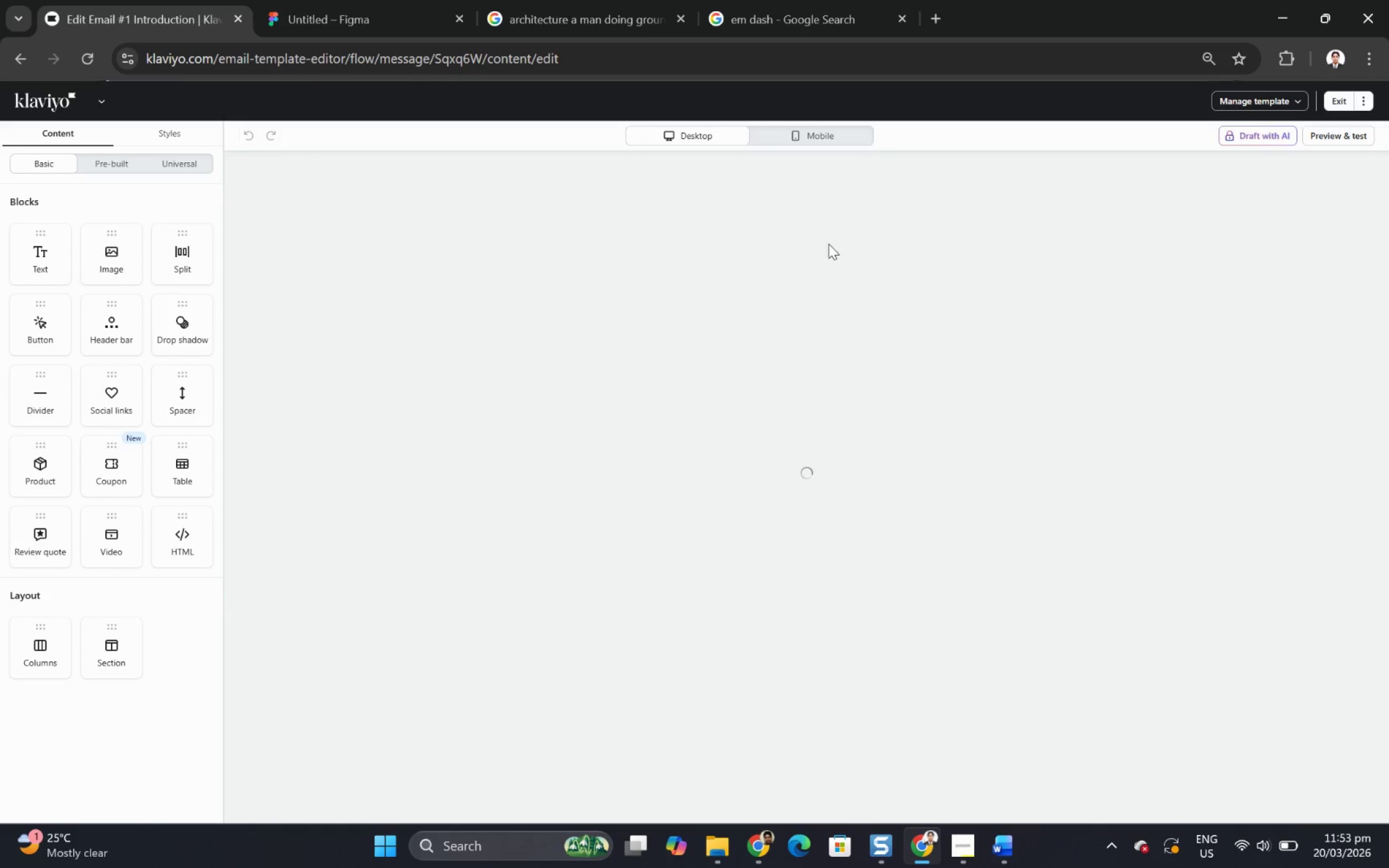 
left_click([790, 221])
 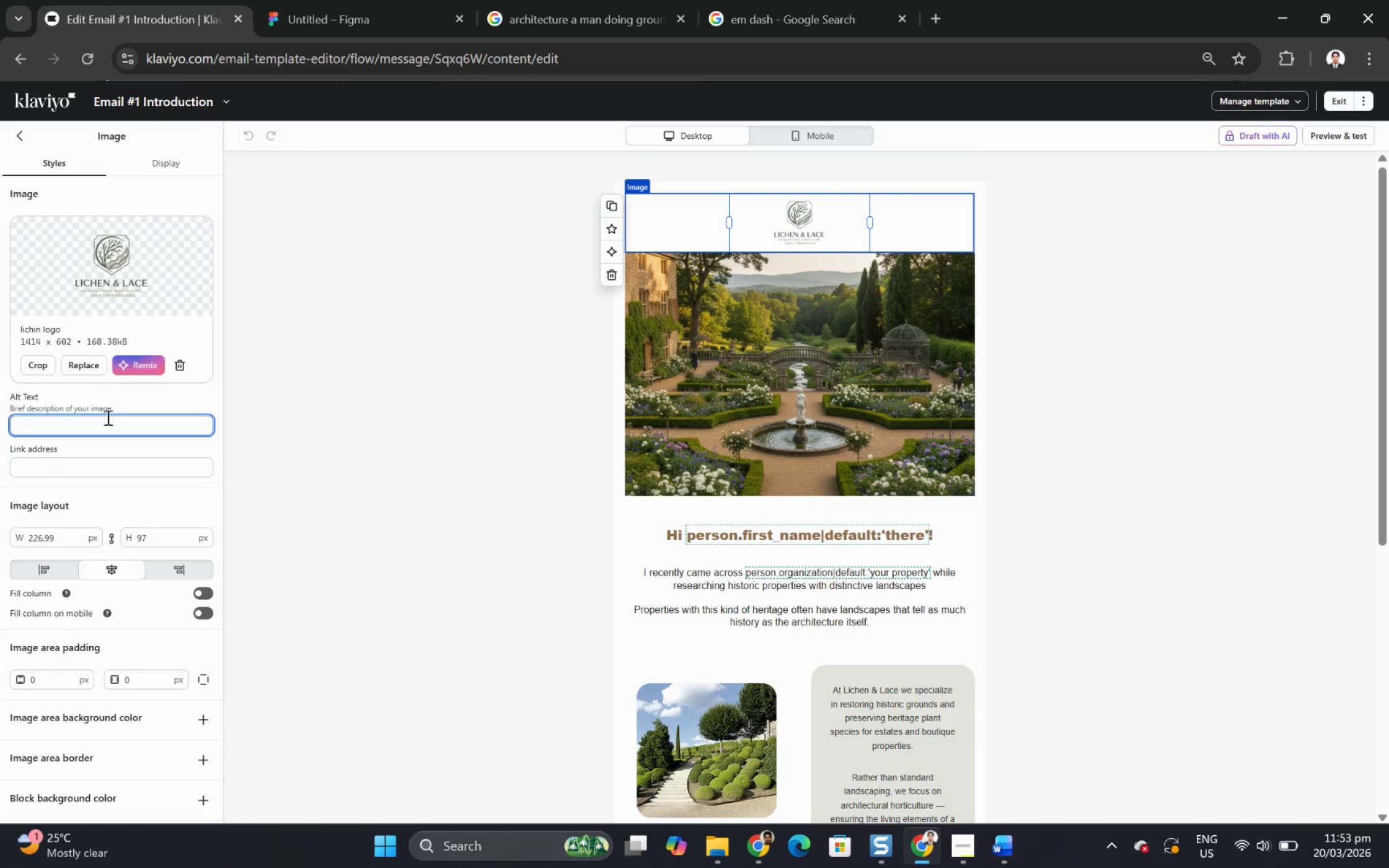 
type(logo)
 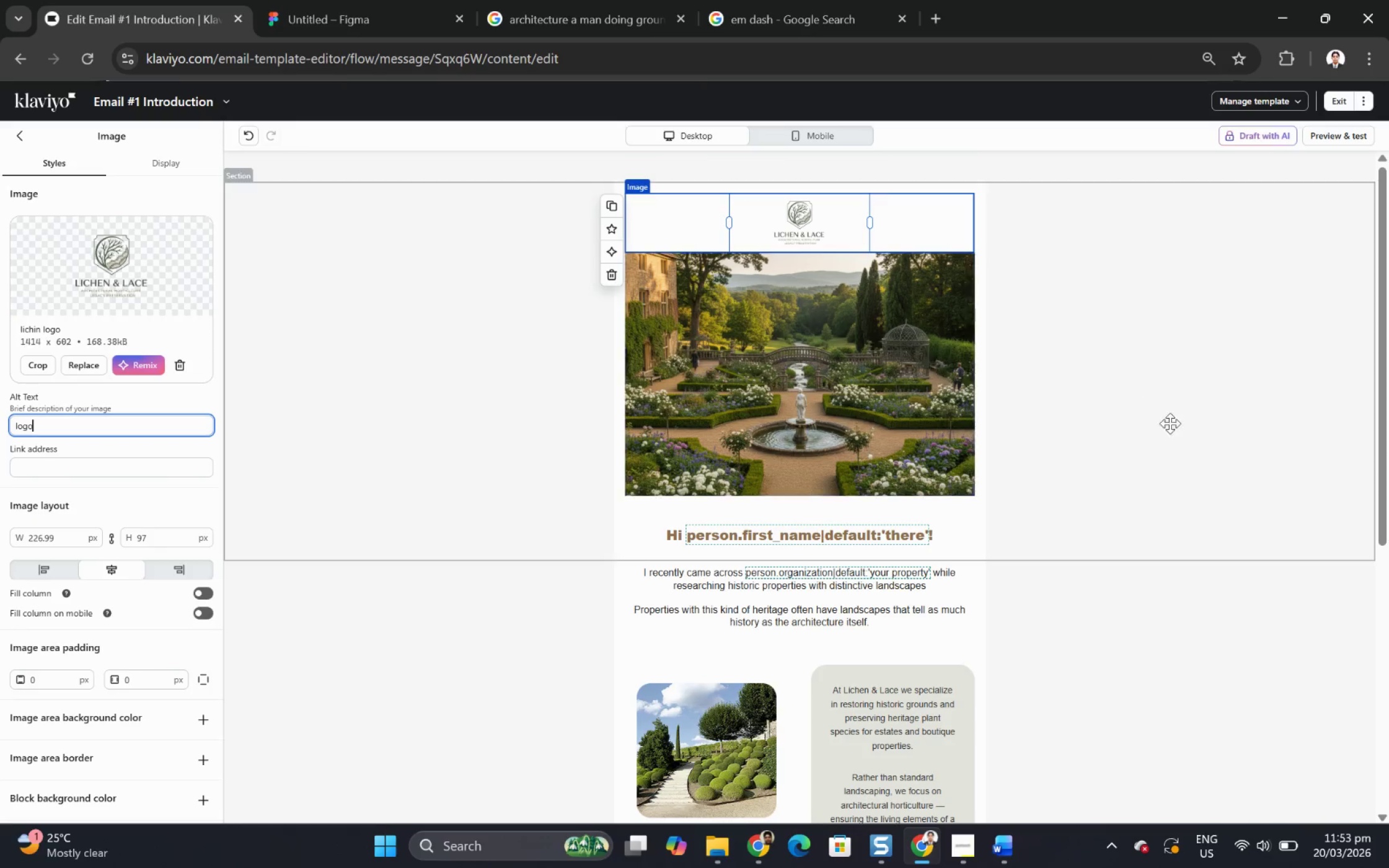 
left_click([961, 392])
 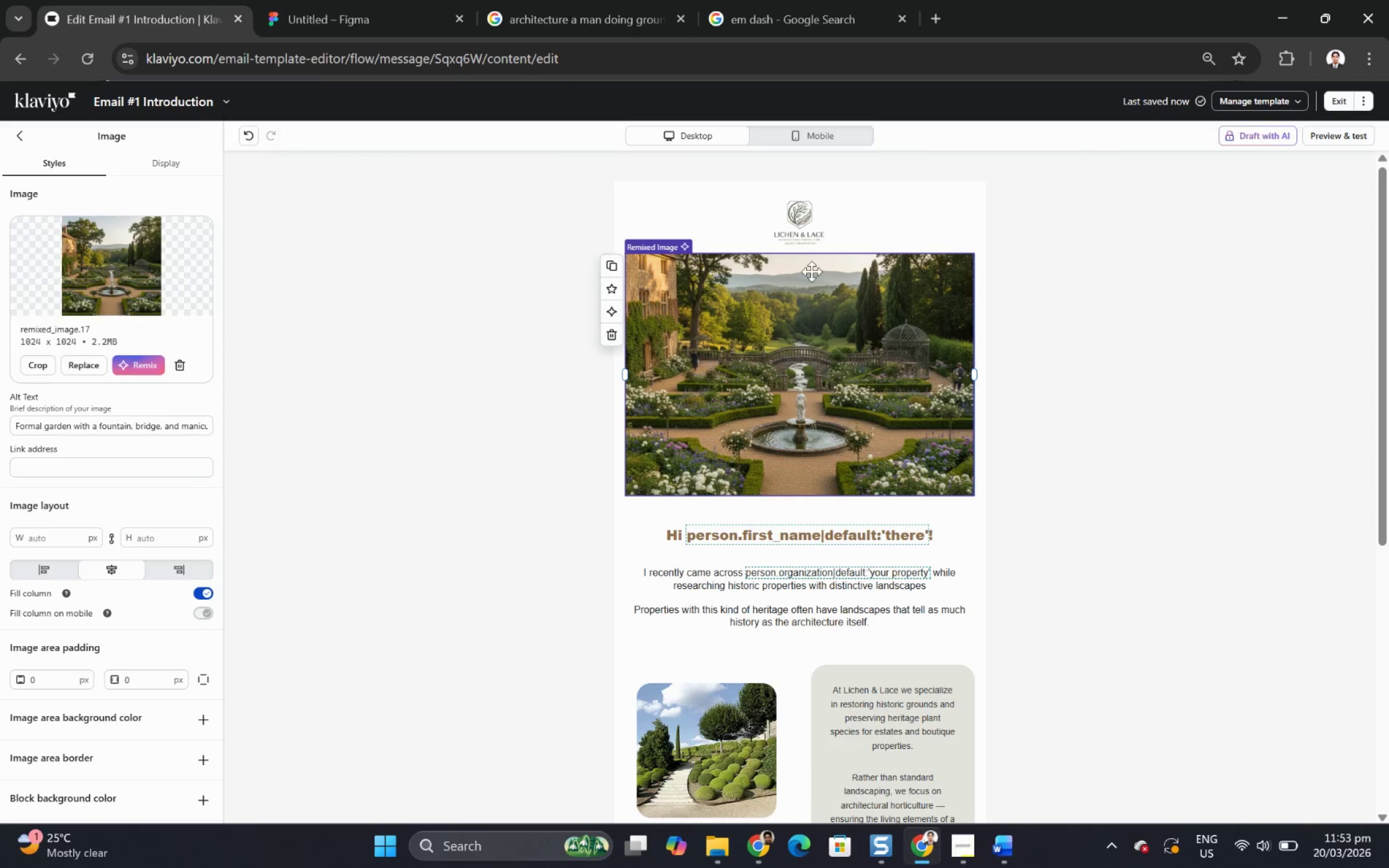 
left_click([799, 222])
 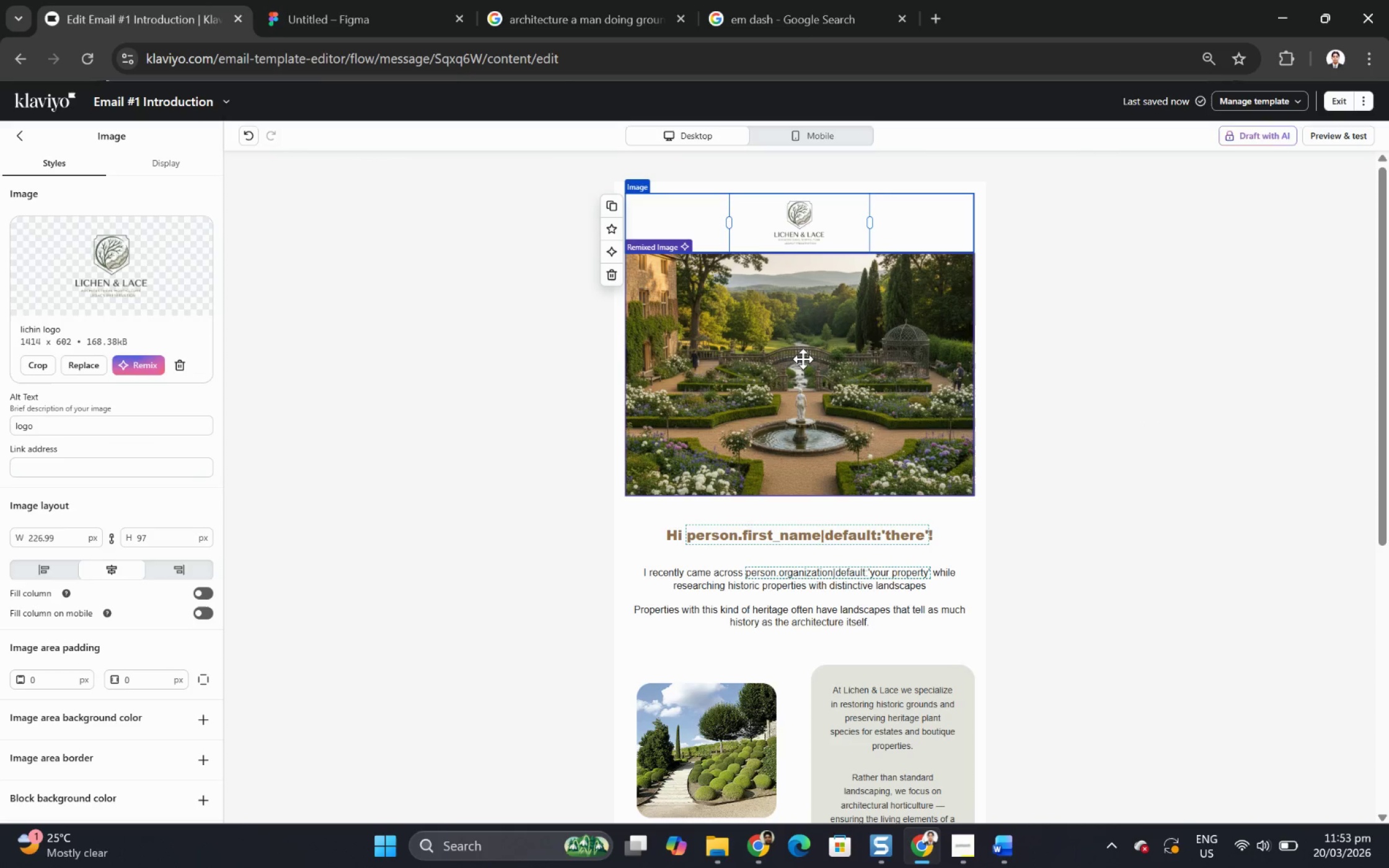 
left_click([803, 359])
 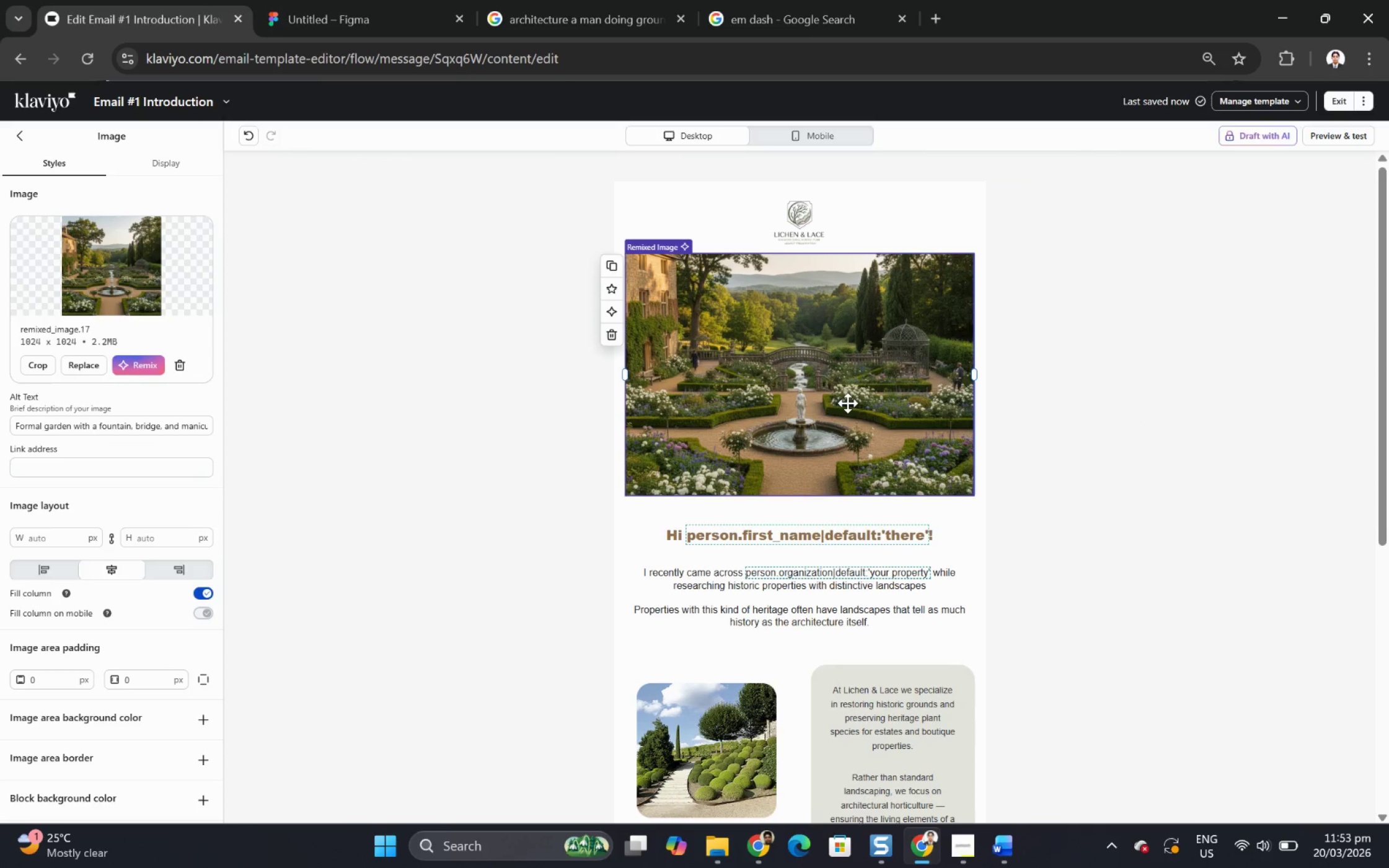 
left_click([721, 529])
 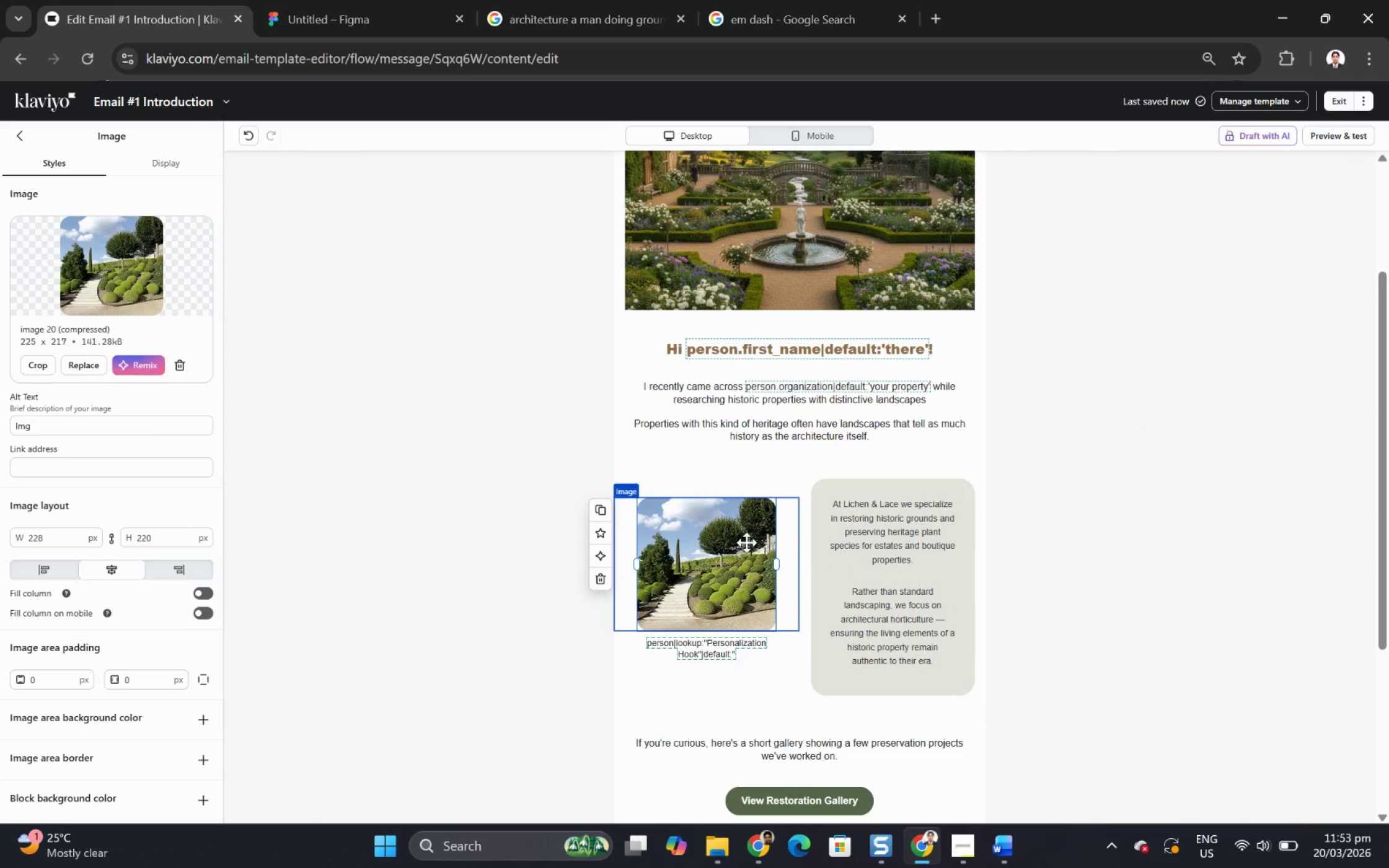 
scroll: coordinate [914, 568], scroll_direction: down, amount: 5.0
 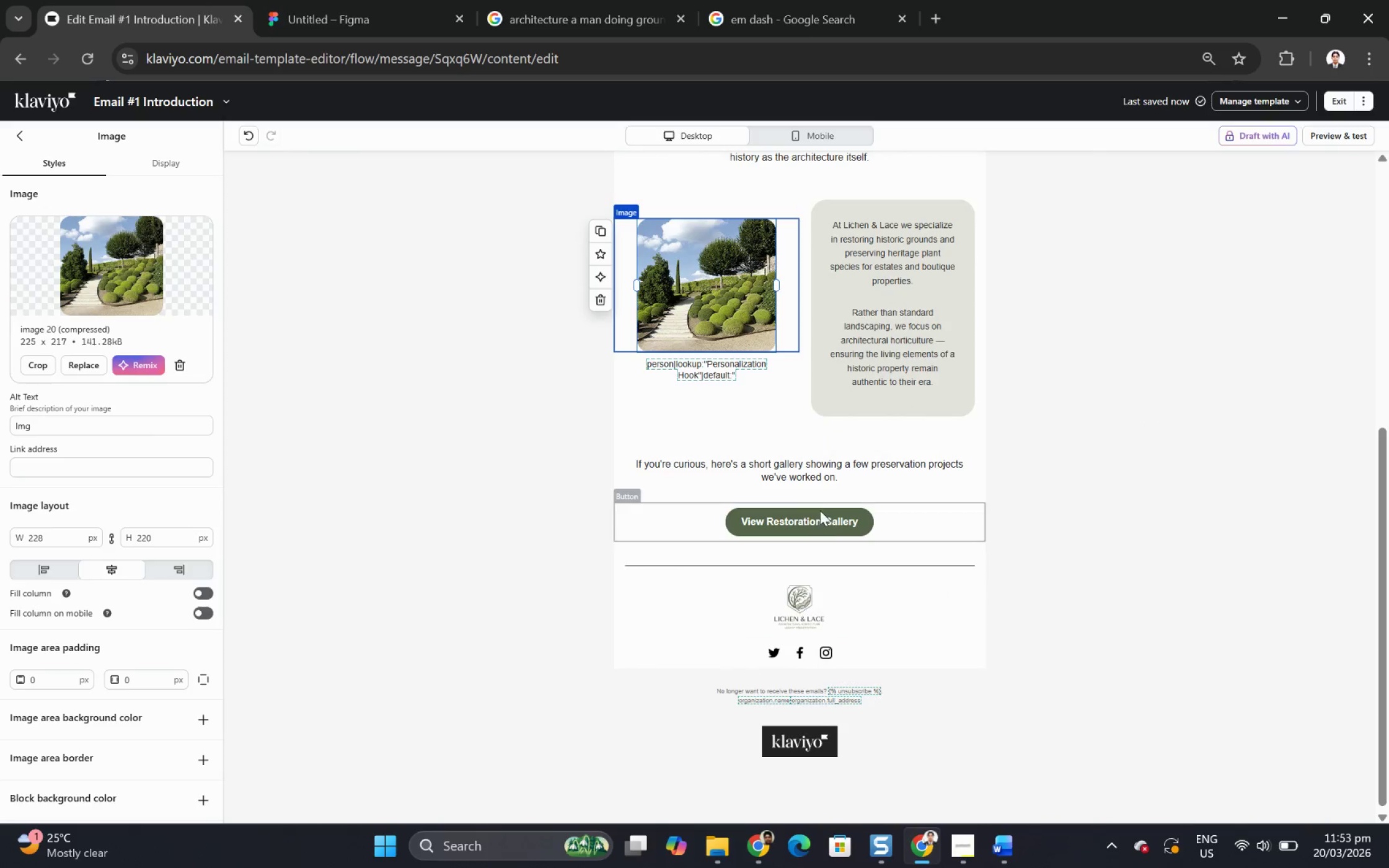 
left_click([819, 509])
 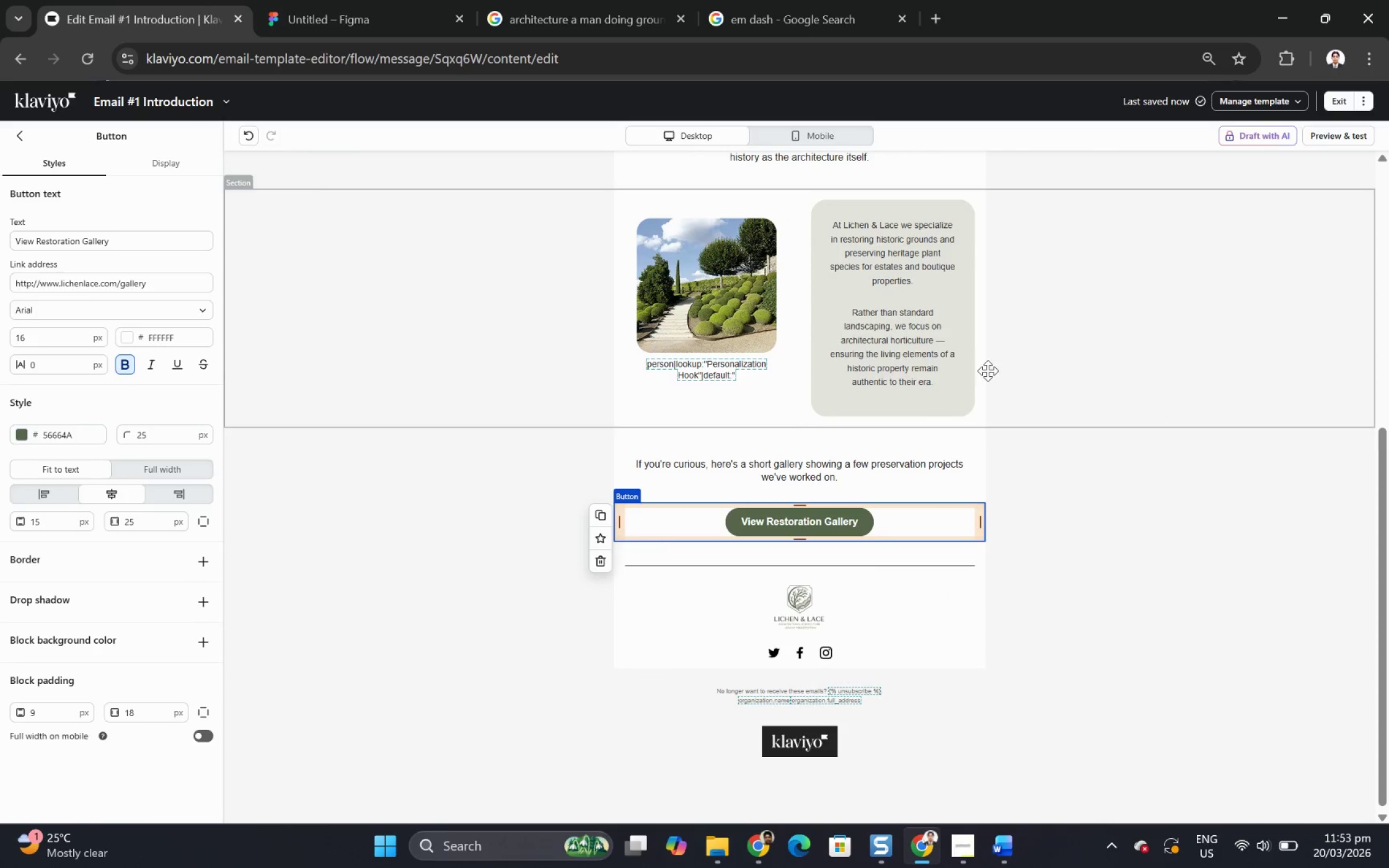 
scroll: coordinate [987, 370], scroll_direction: up, amount: 3.0
 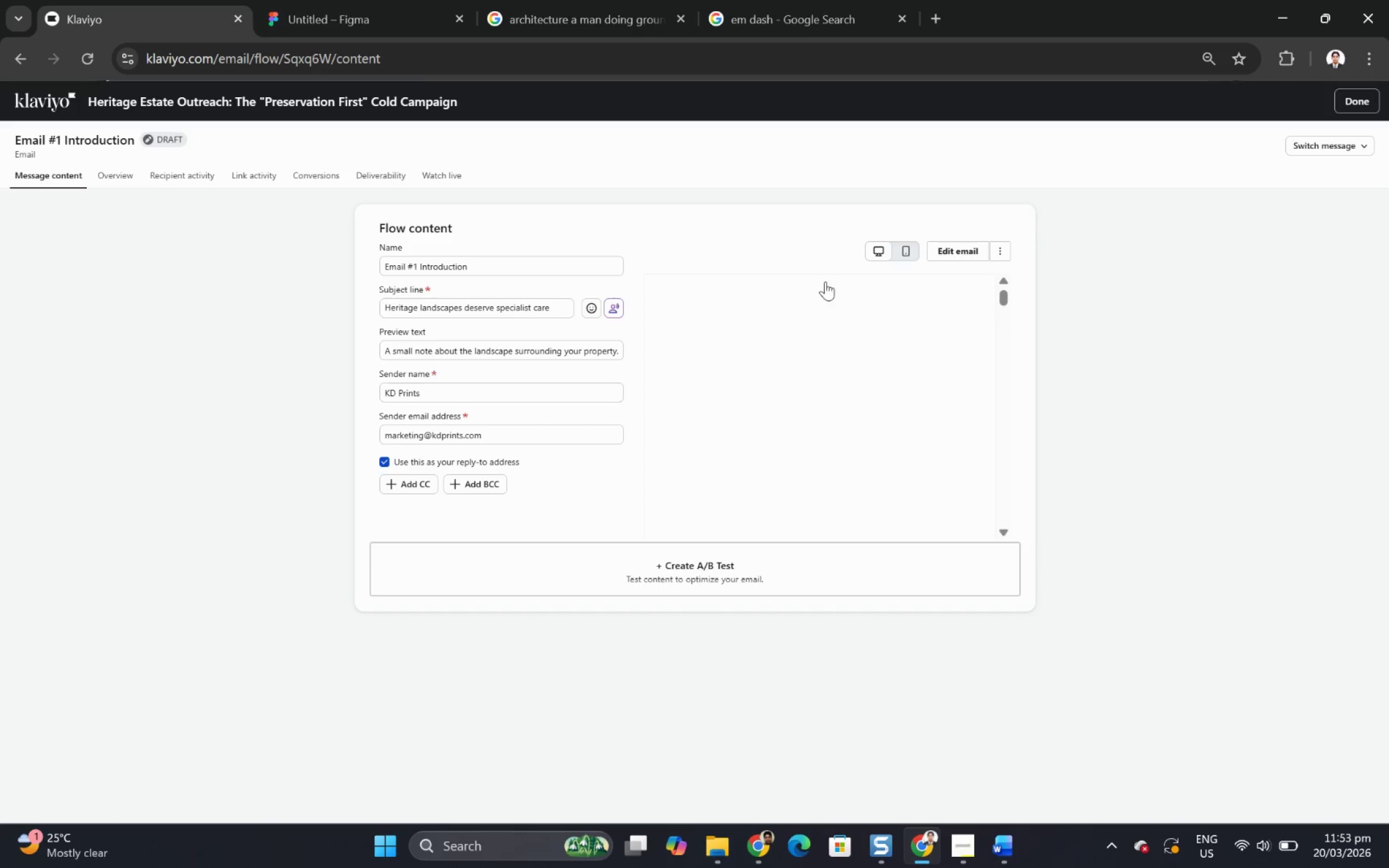 
left_click([1343, 98])
 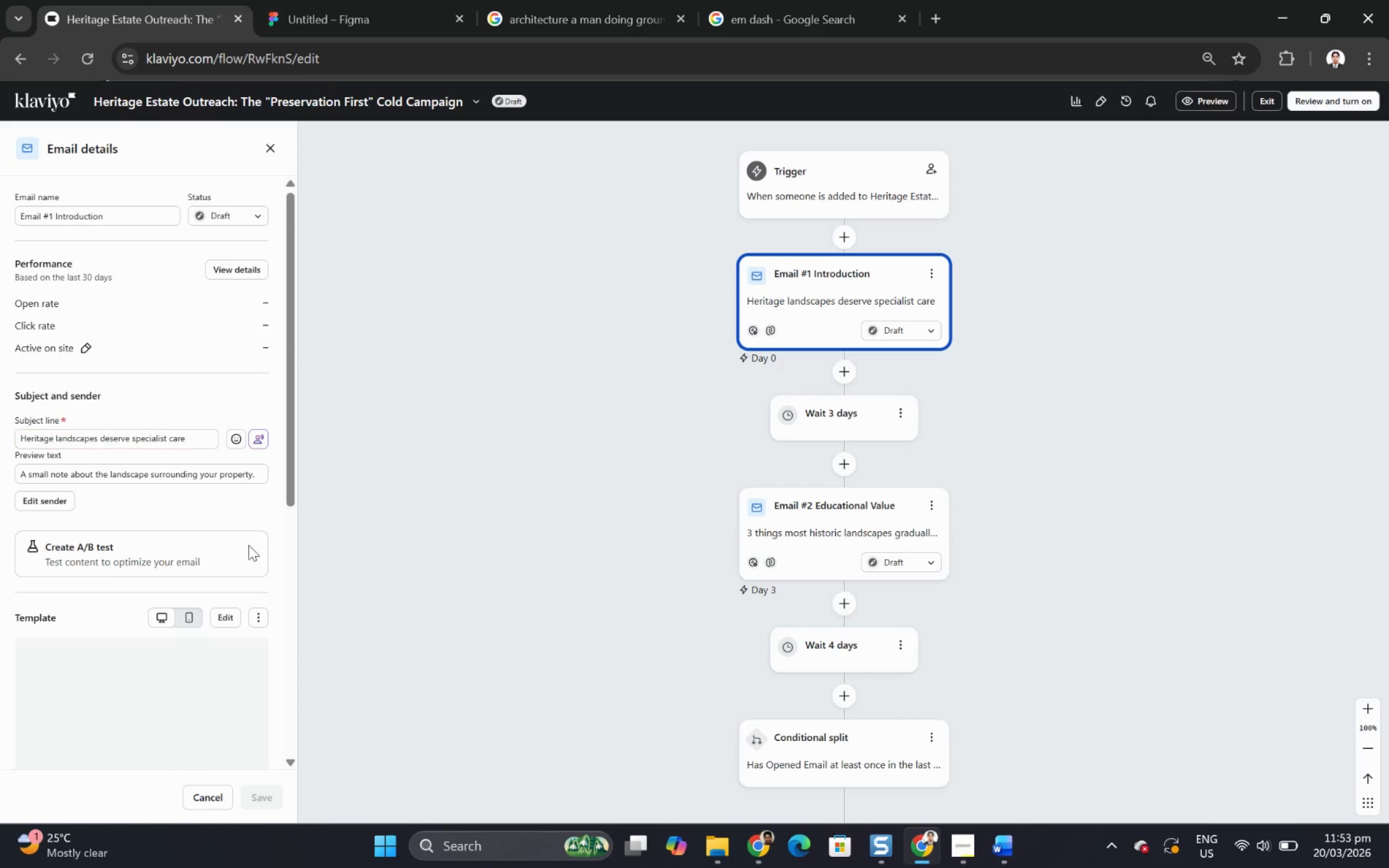 
left_click([264, 619])
 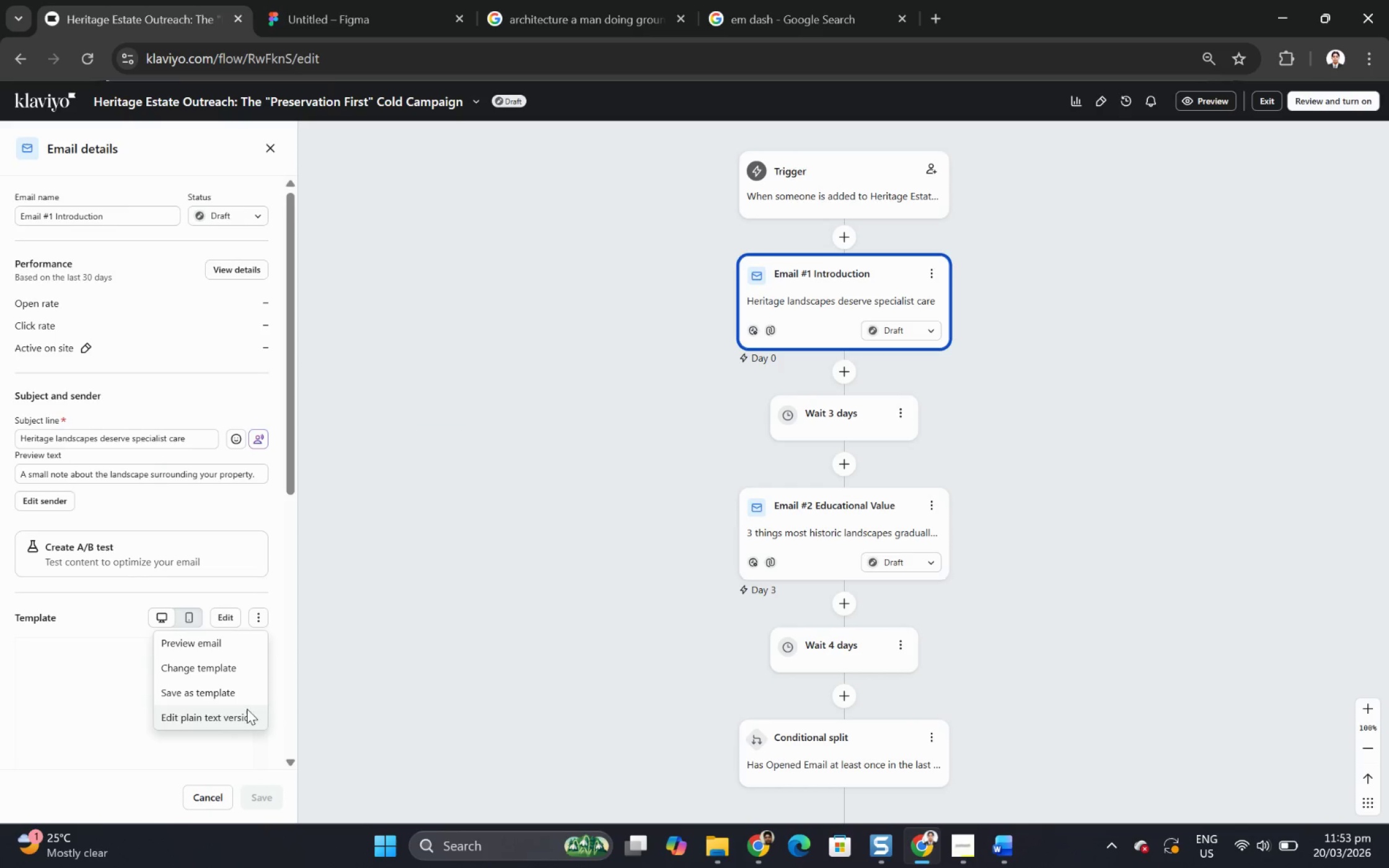 
left_click([244, 712])
 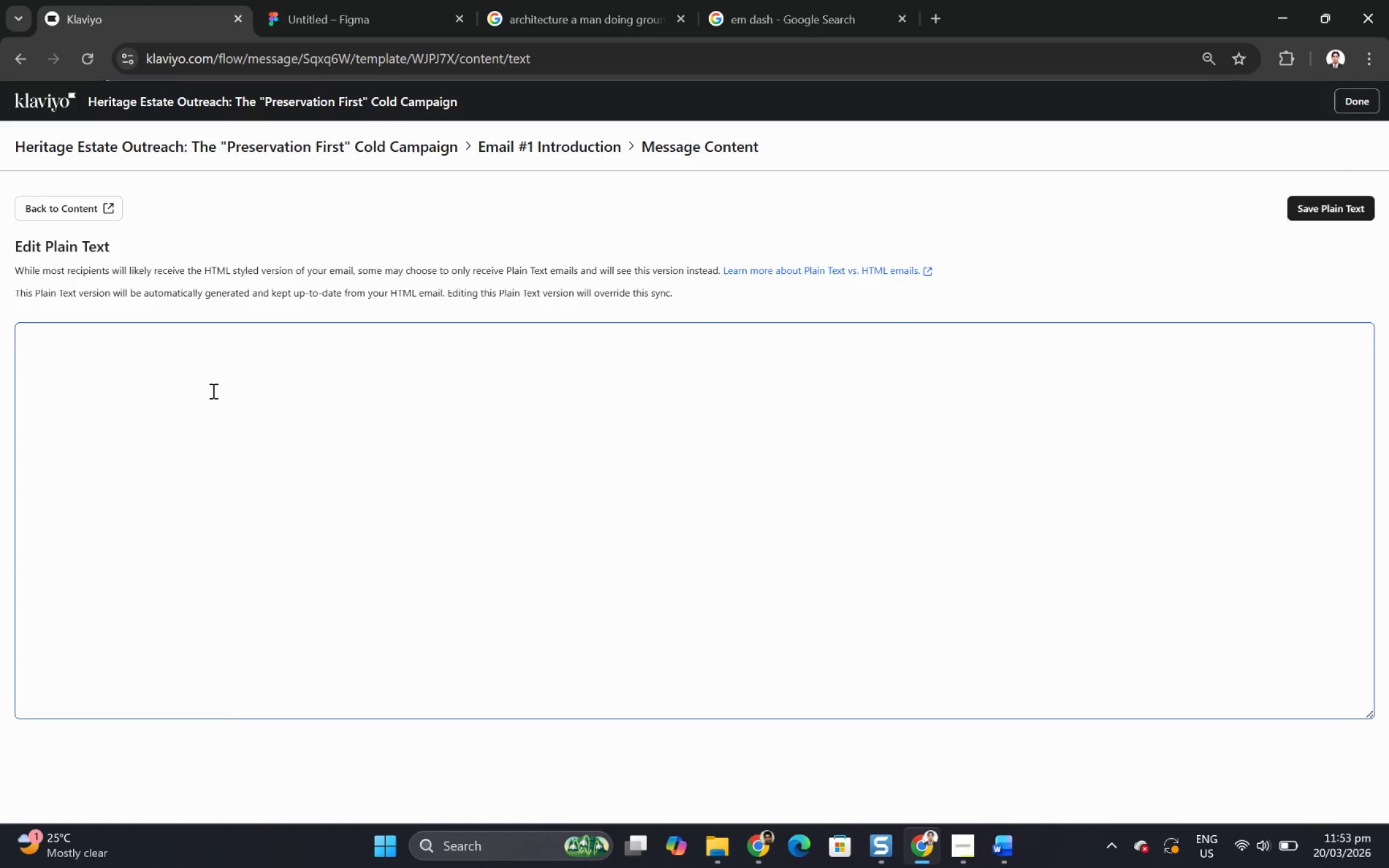 
left_click([199, 393])
 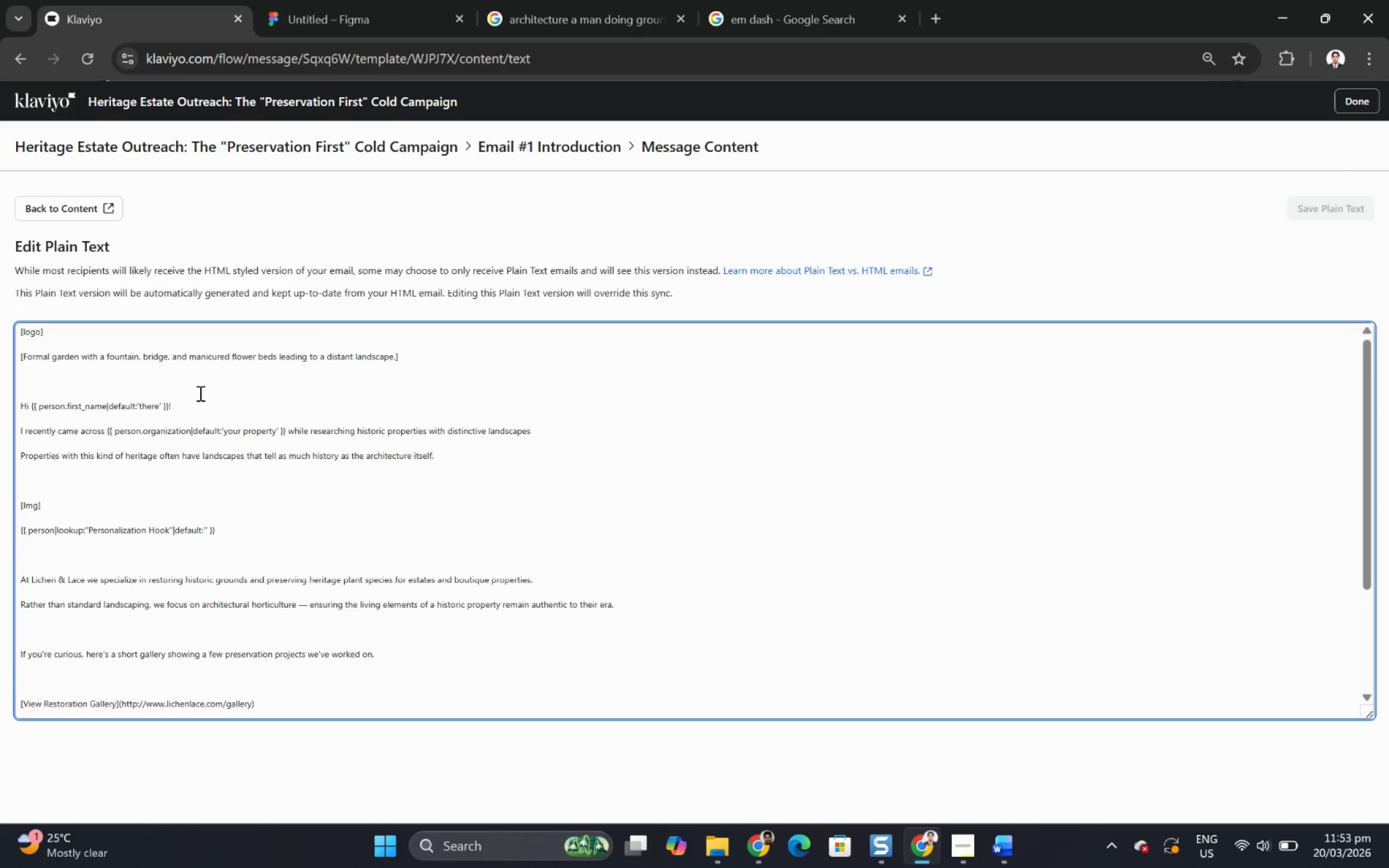 
hold_key(key=ControlLeft, duration=1.05)
 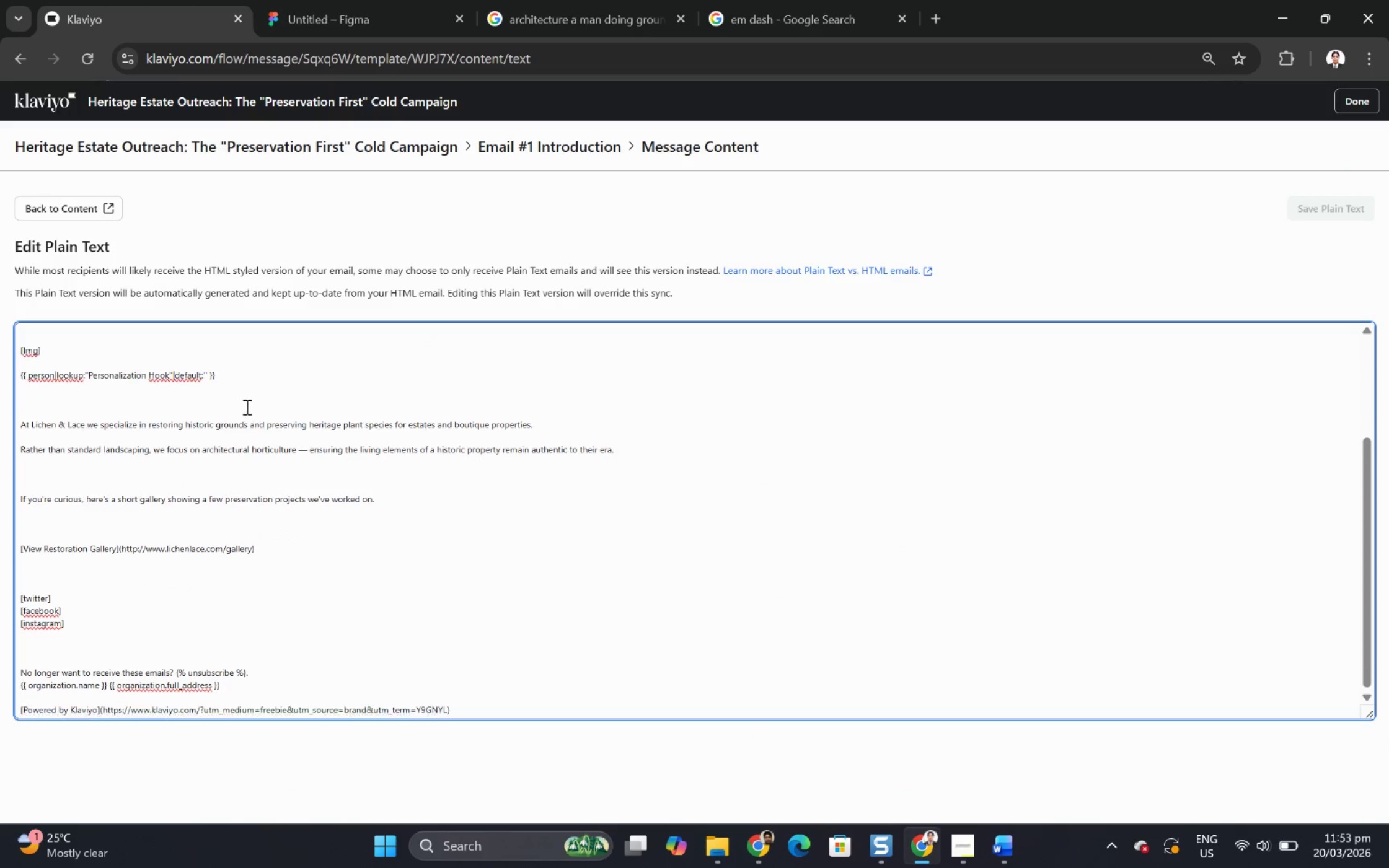 
hold_key(key=ControlLeft, duration=4.81)
scroll: coordinate [244, 406], scroll_direction: down, amount: 3.0
 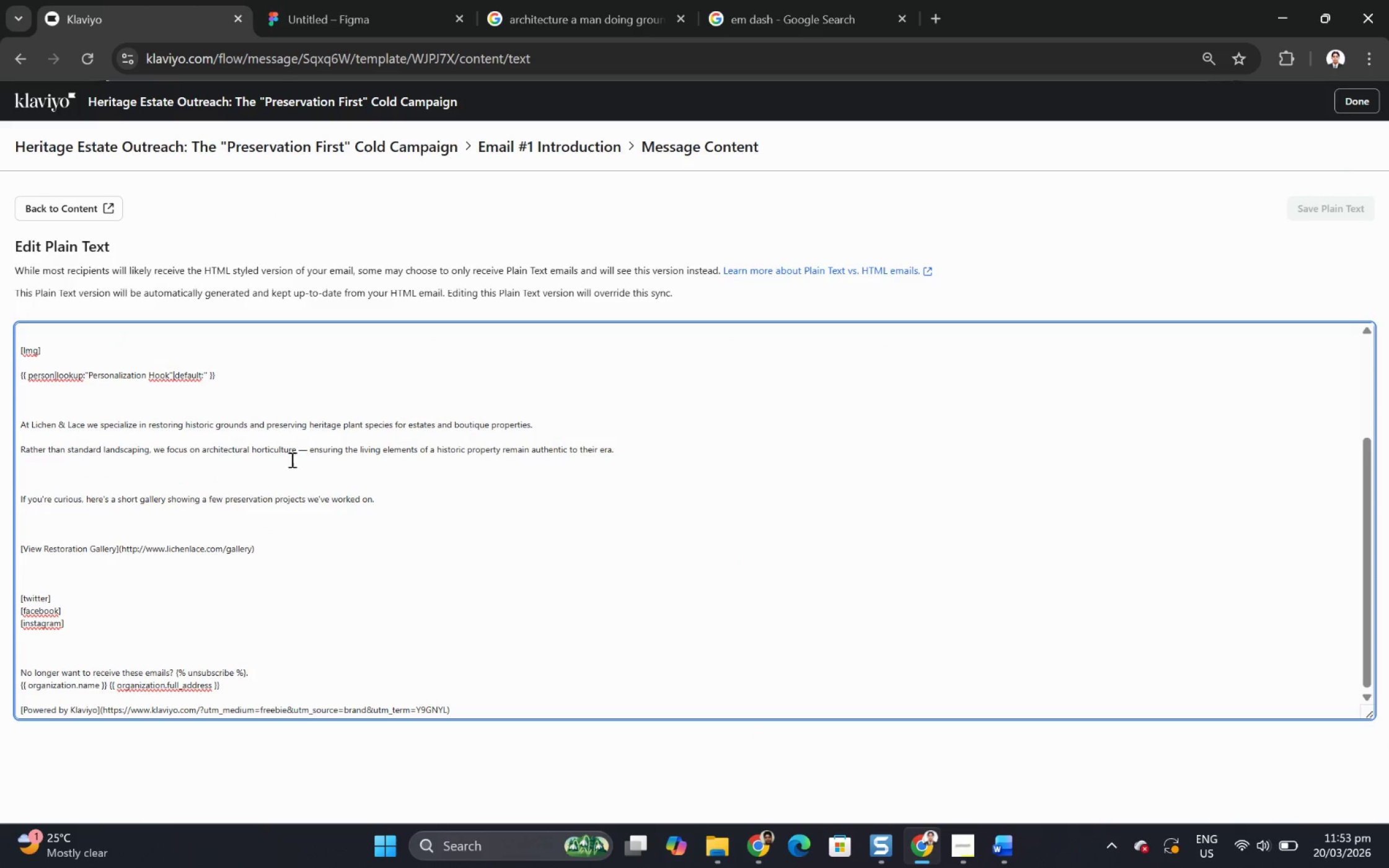 
scroll: coordinate [154, 328], scroll_direction: up, amount: 9.0
 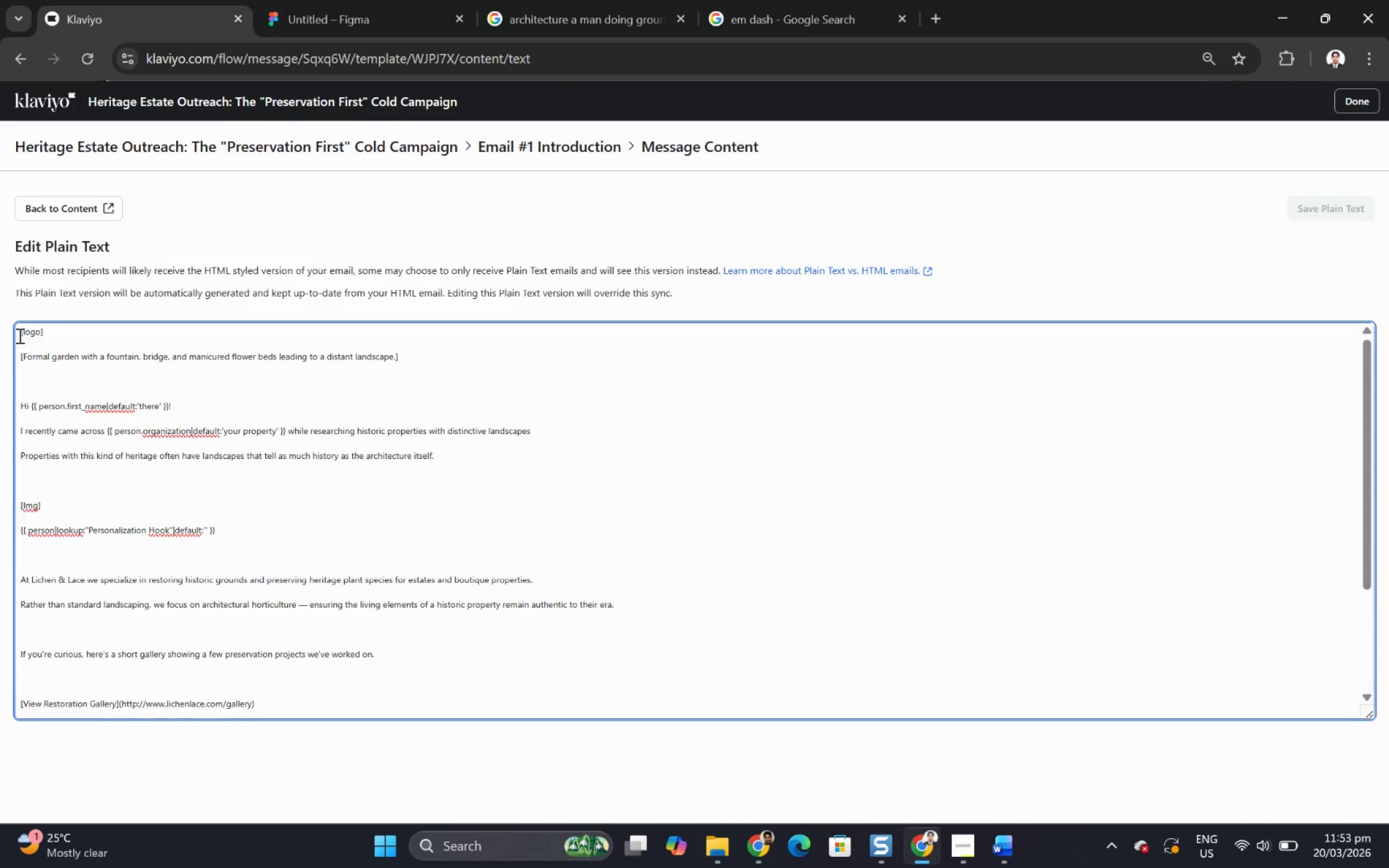 
left_click_drag(start_coordinate=[19, 335], to_coordinate=[308, 569])
 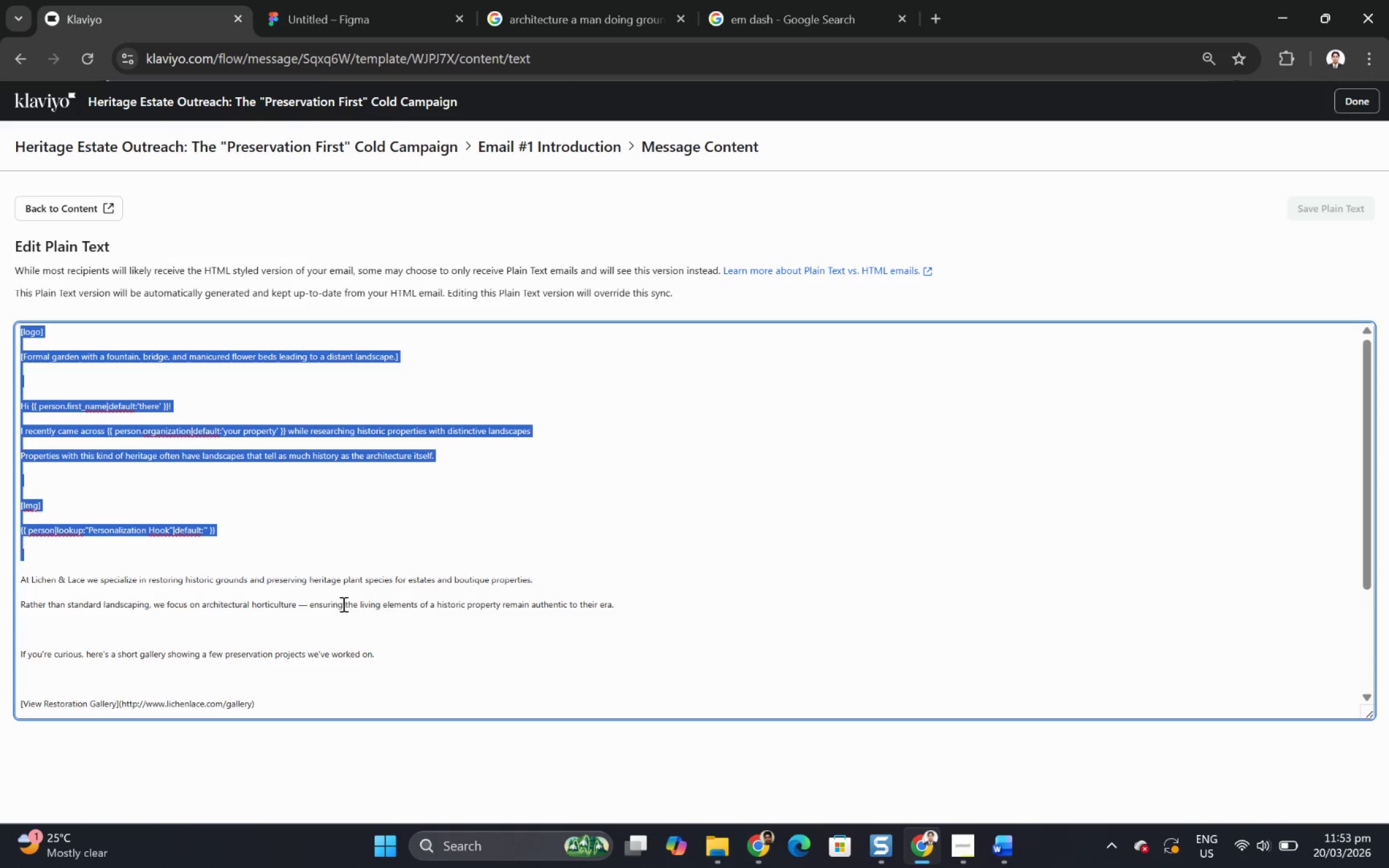 
scroll: coordinate [354, 599], scroll_direction: down, amount: 7.0
 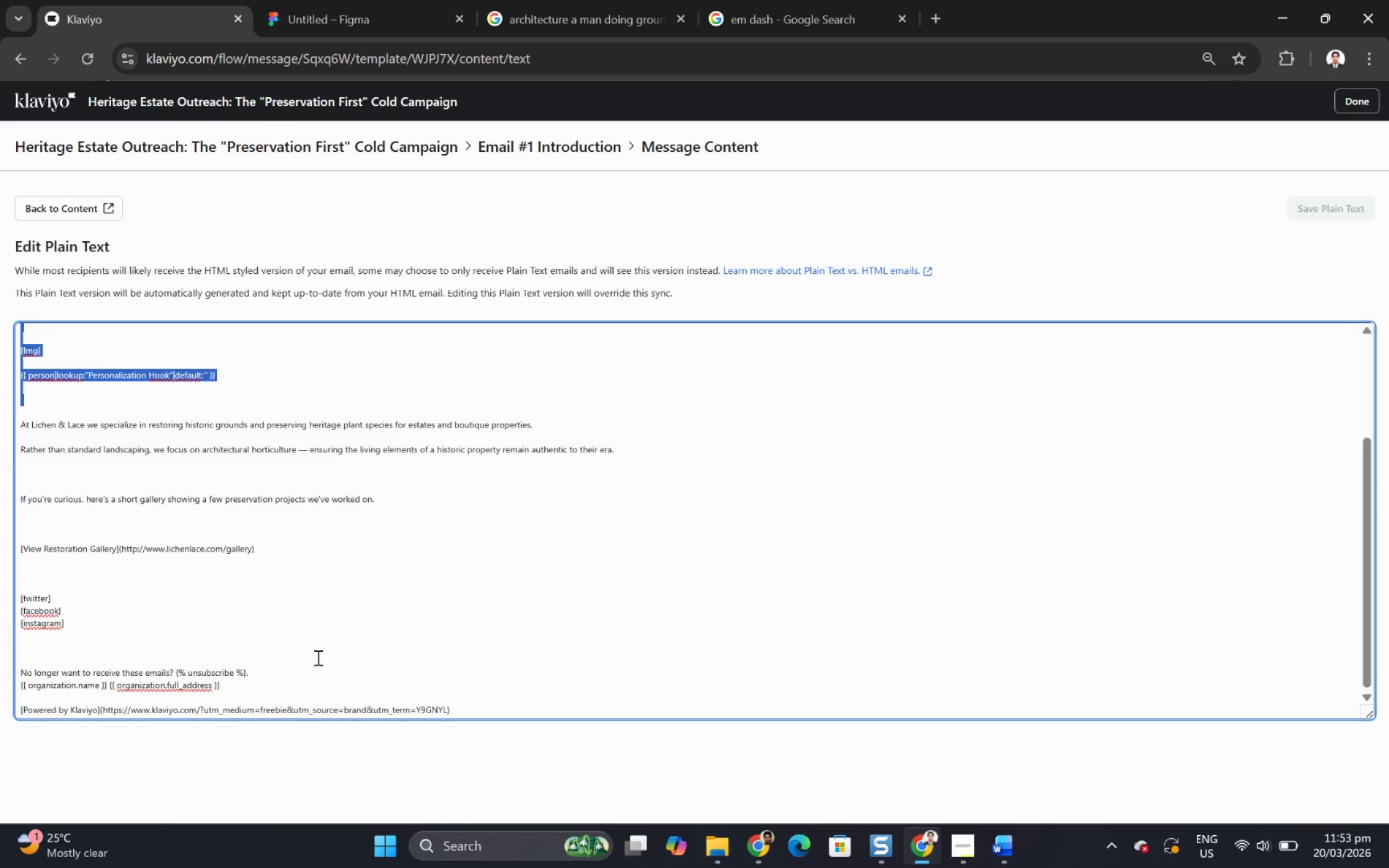 
hold_key(key=ShiftLeft, duration=0.64)
left_click([282, 689])
 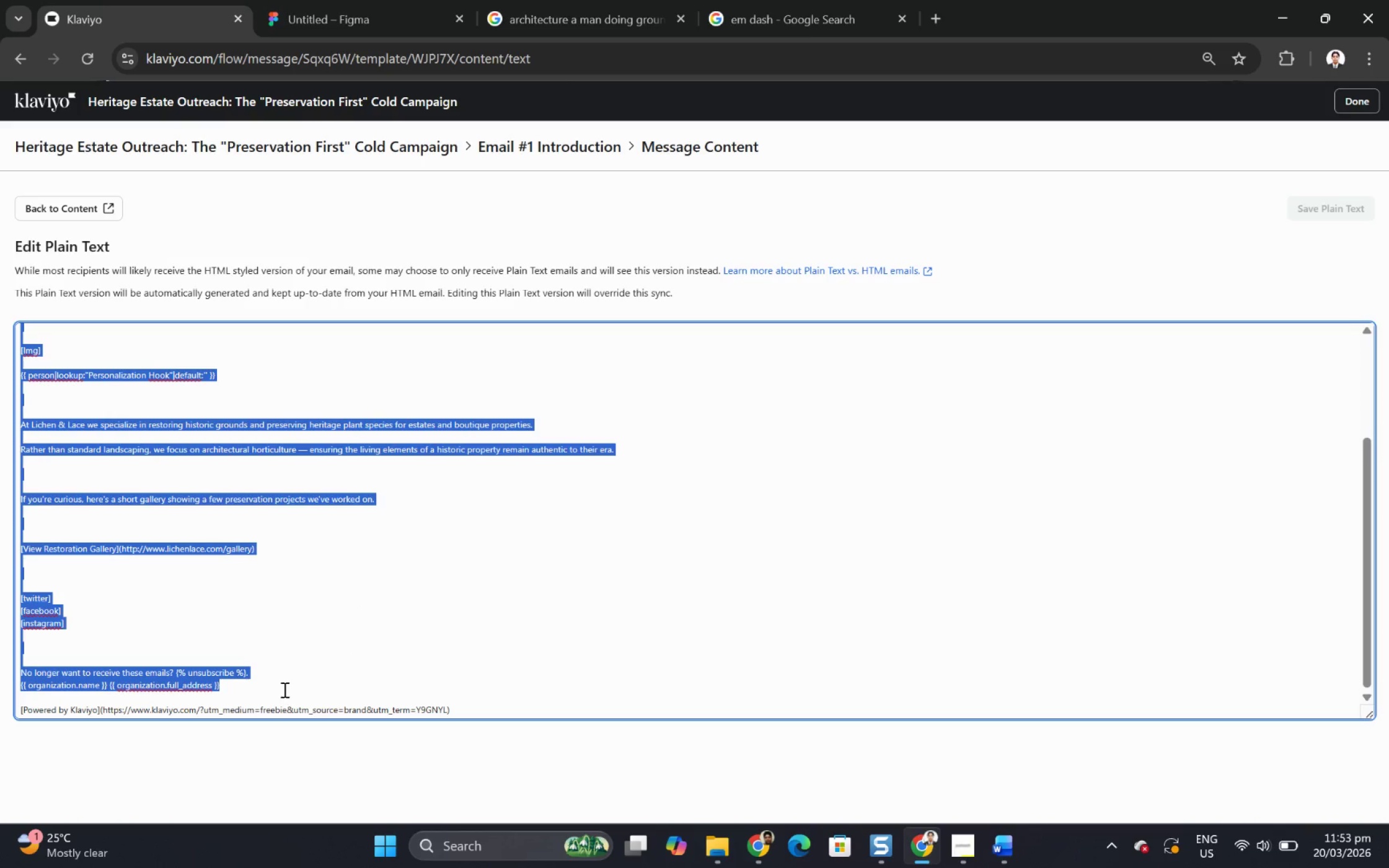 
hold_key(key=ControlLeft, duration=1.5)
 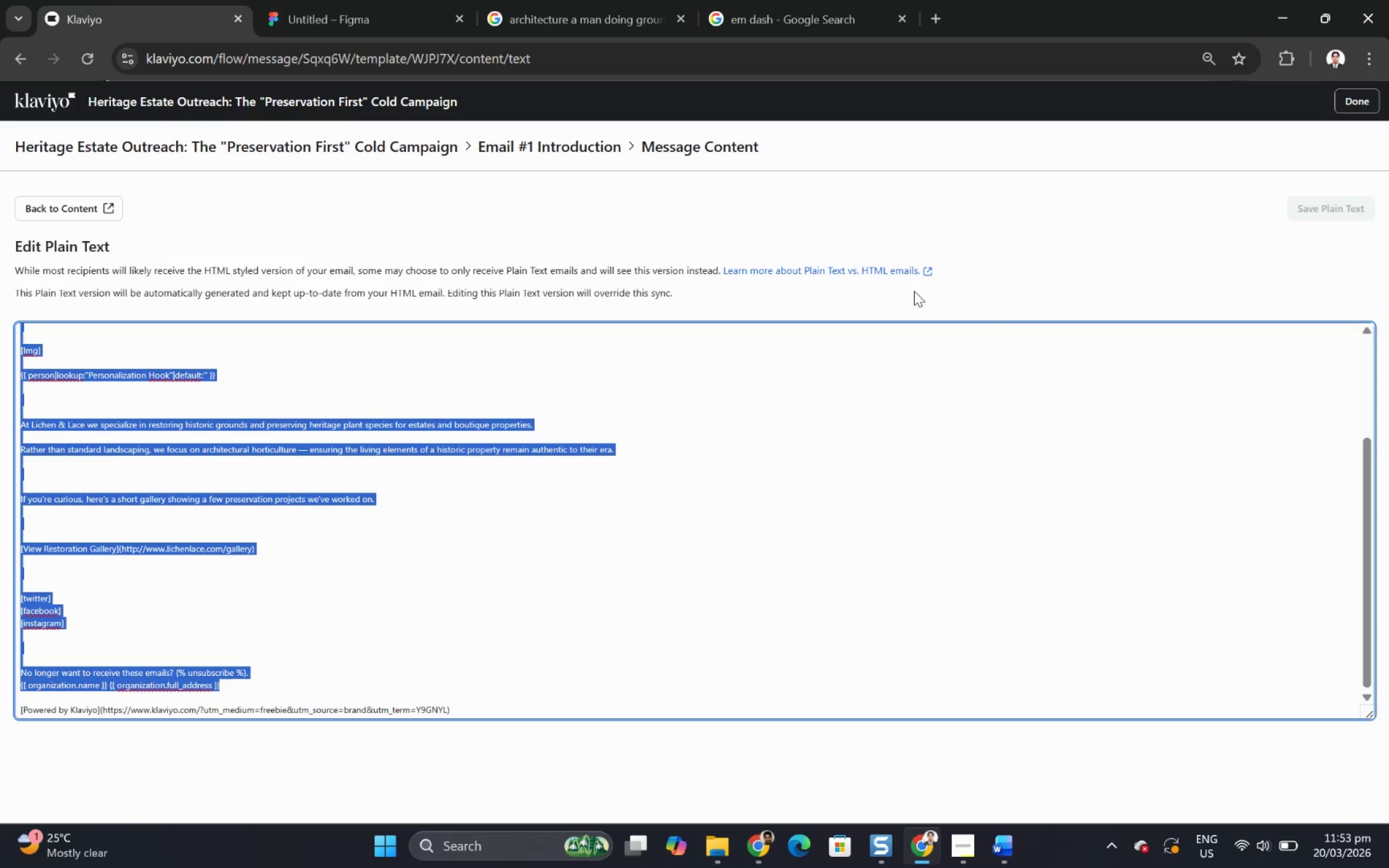 
key(Control+C)
 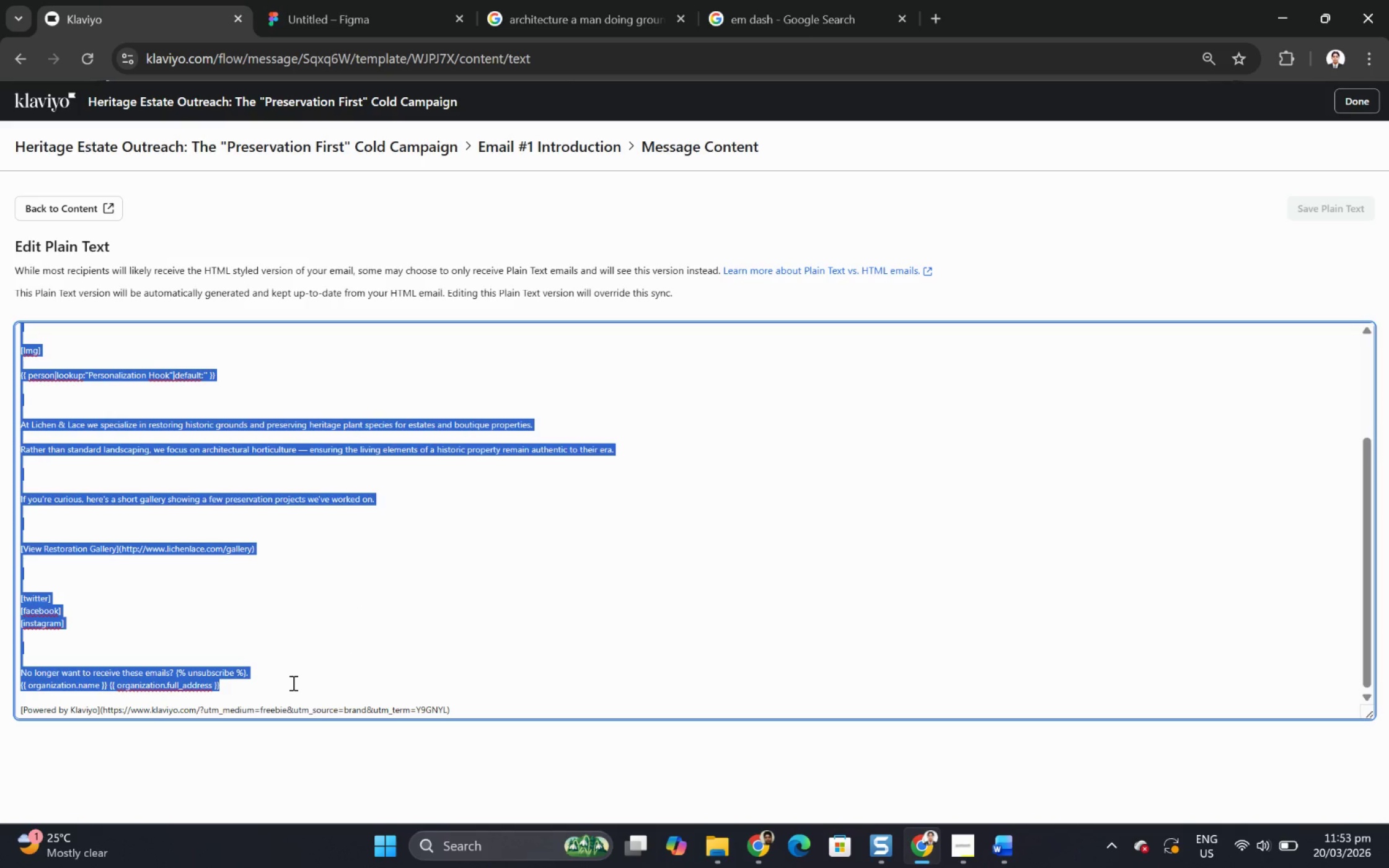 
left_click([1359, 95])
 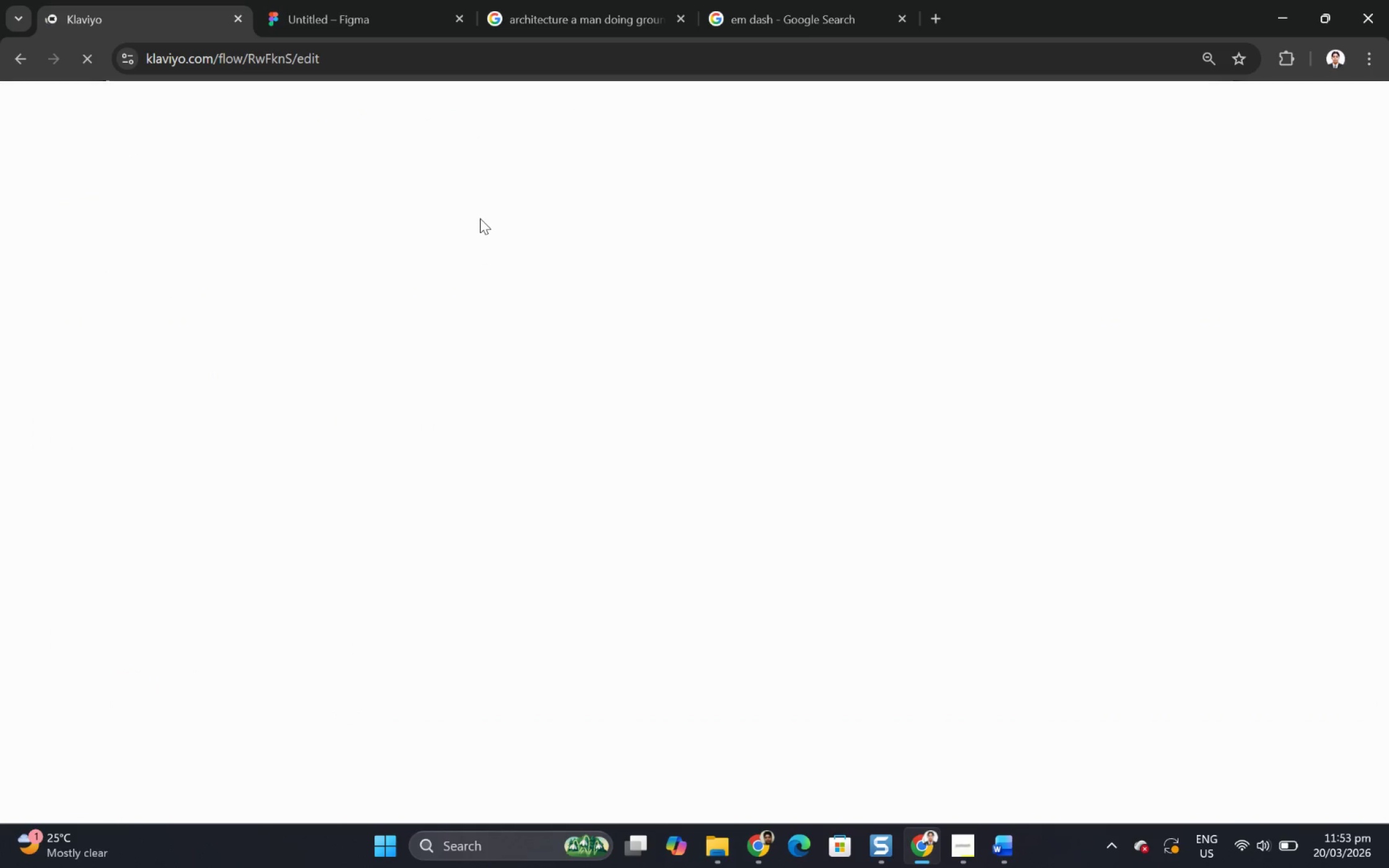 
key(Alt+AltLeft)
 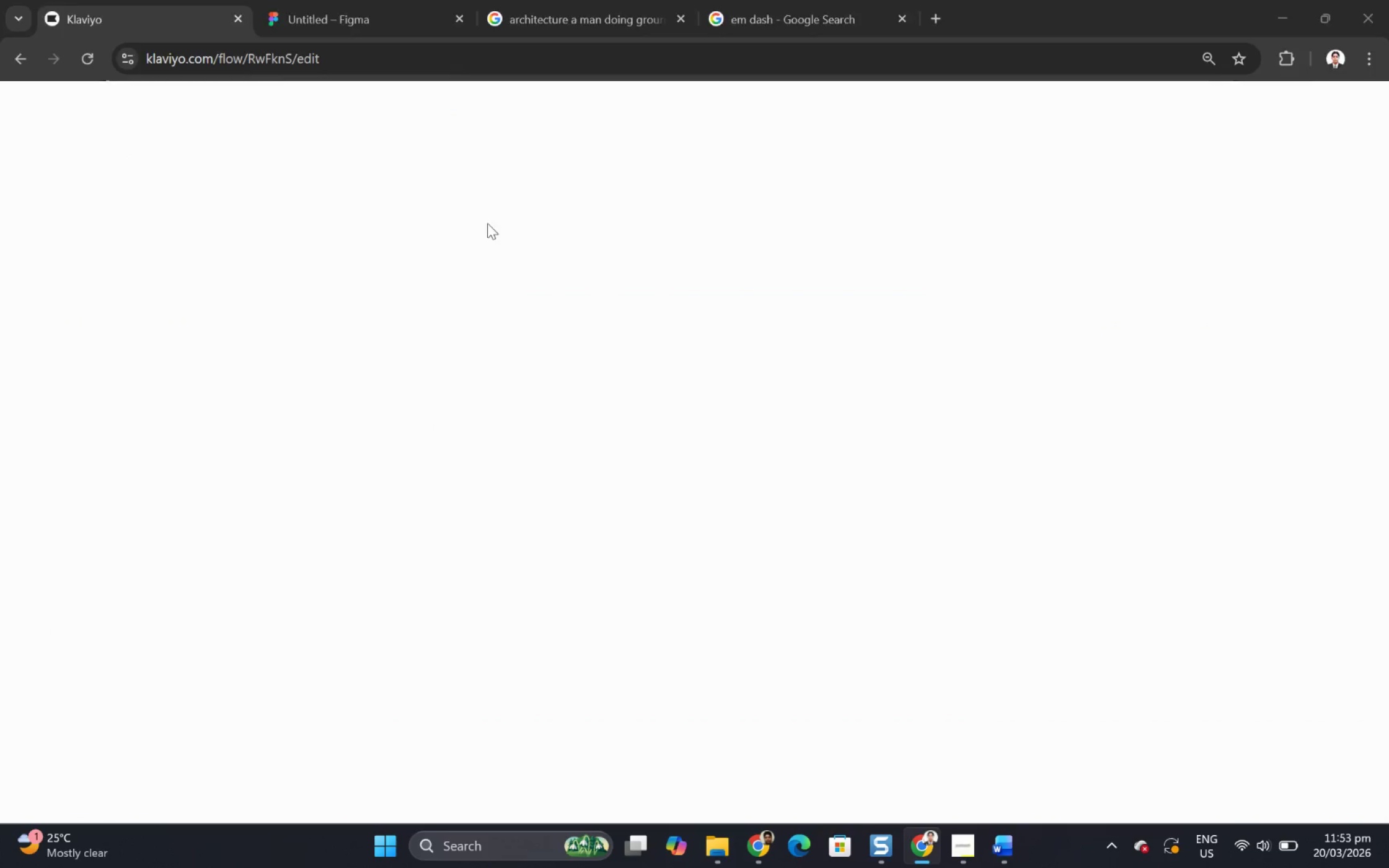 
key(Control+V)
 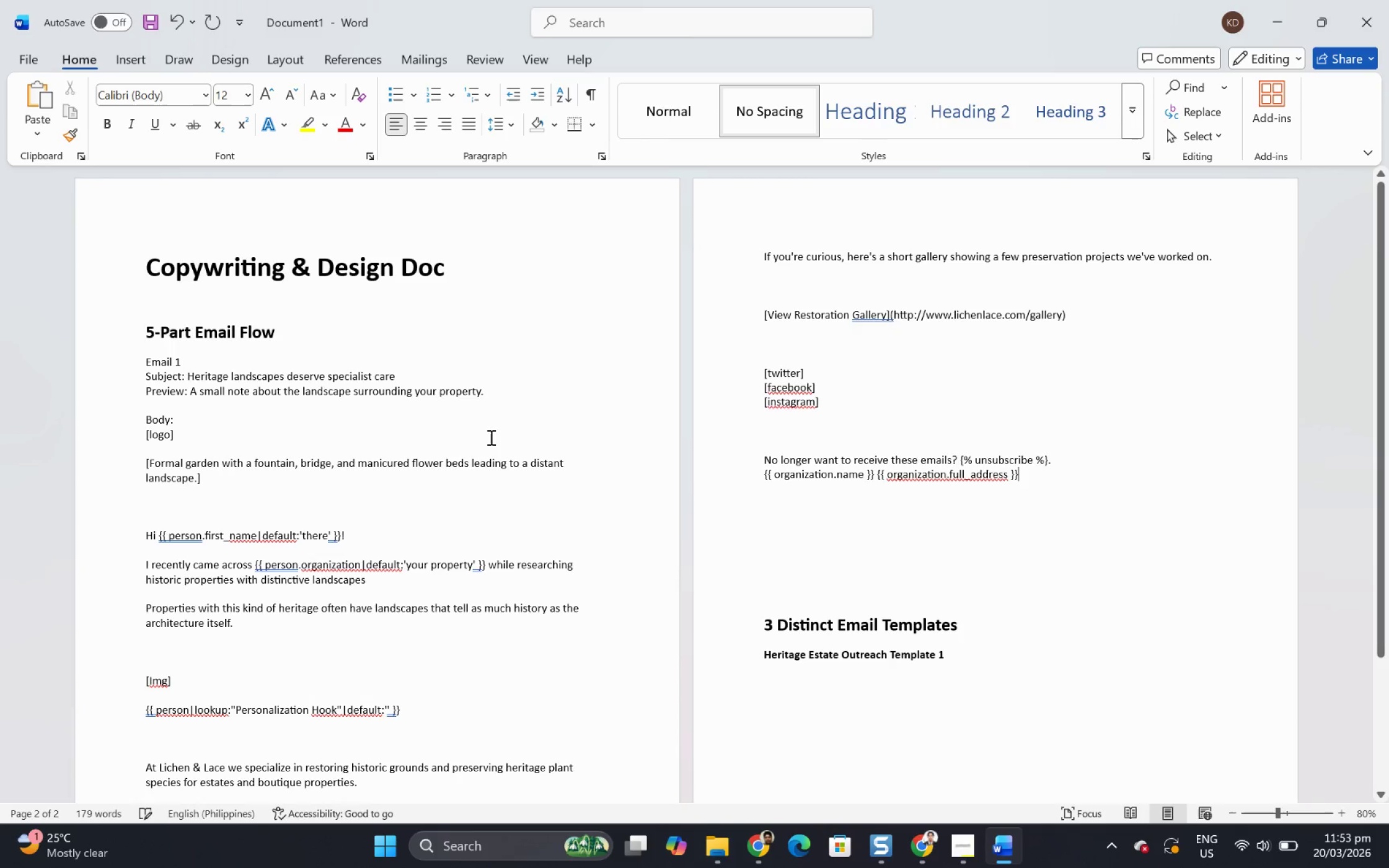 
scroll: coordinate [348, 398], scroll_direction: down, amount: 8.0
 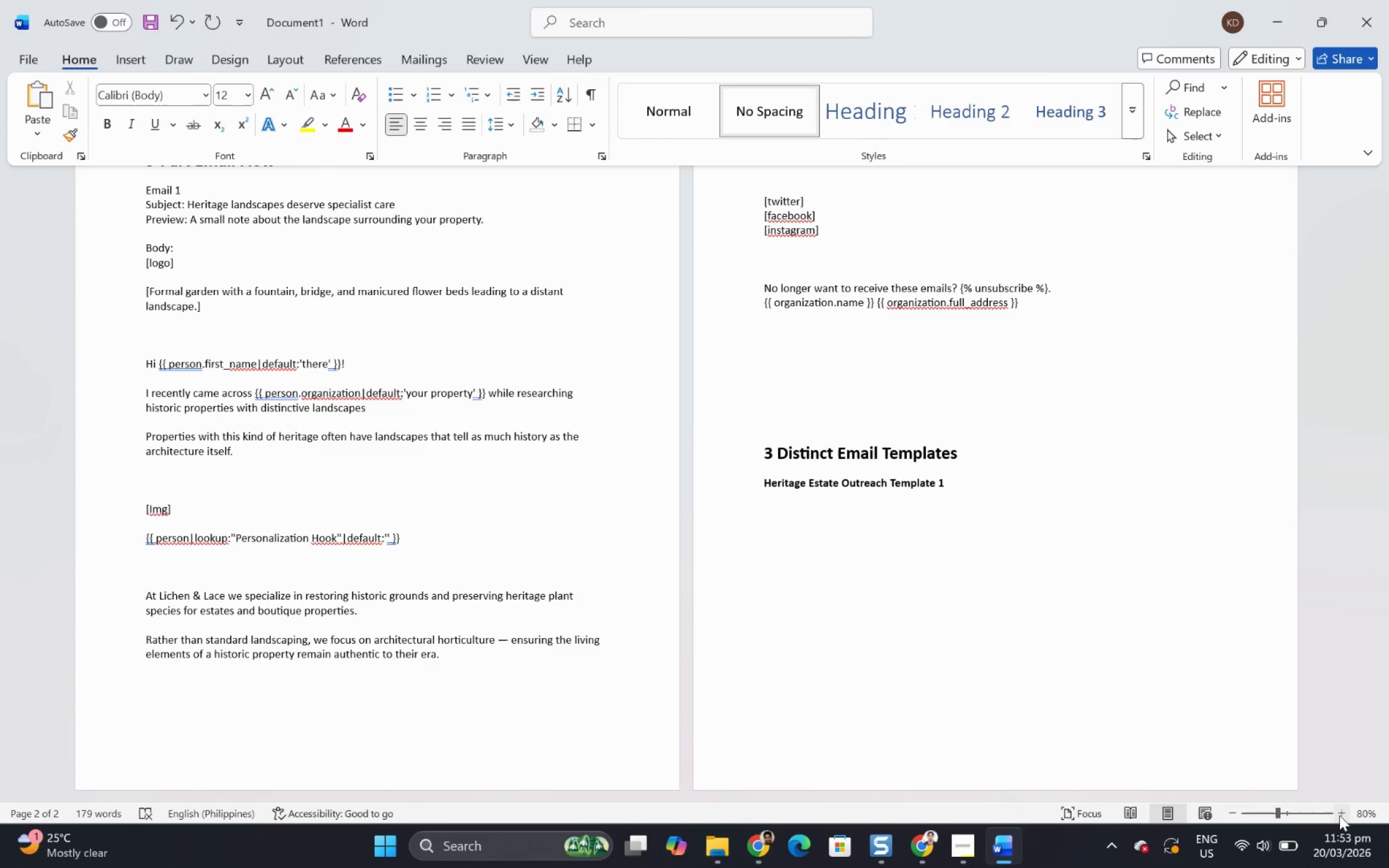 
left_click([1336, 813])
 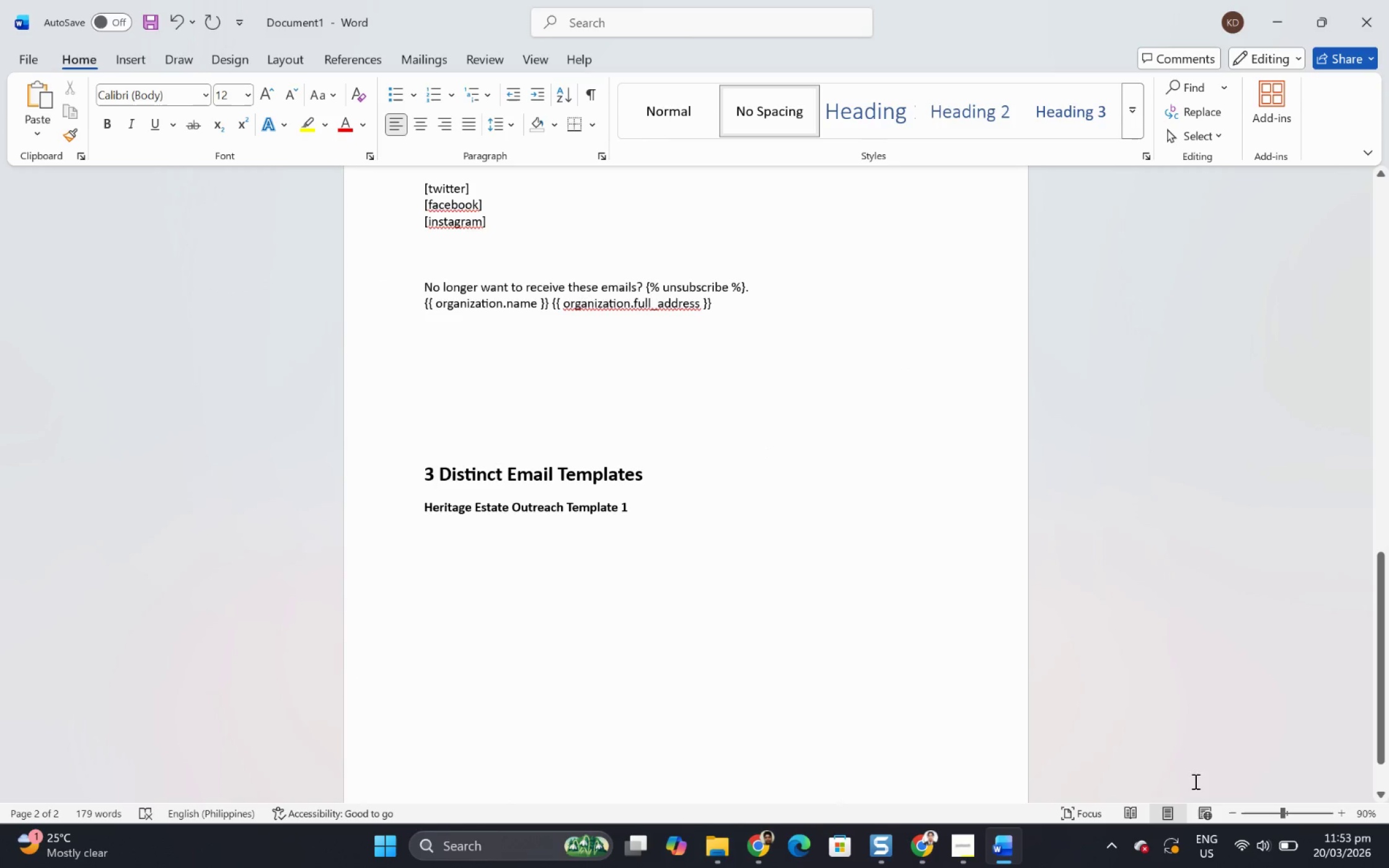 
scroll: coordinate [705, 515], scroll_direction: up, amount: 25.0
 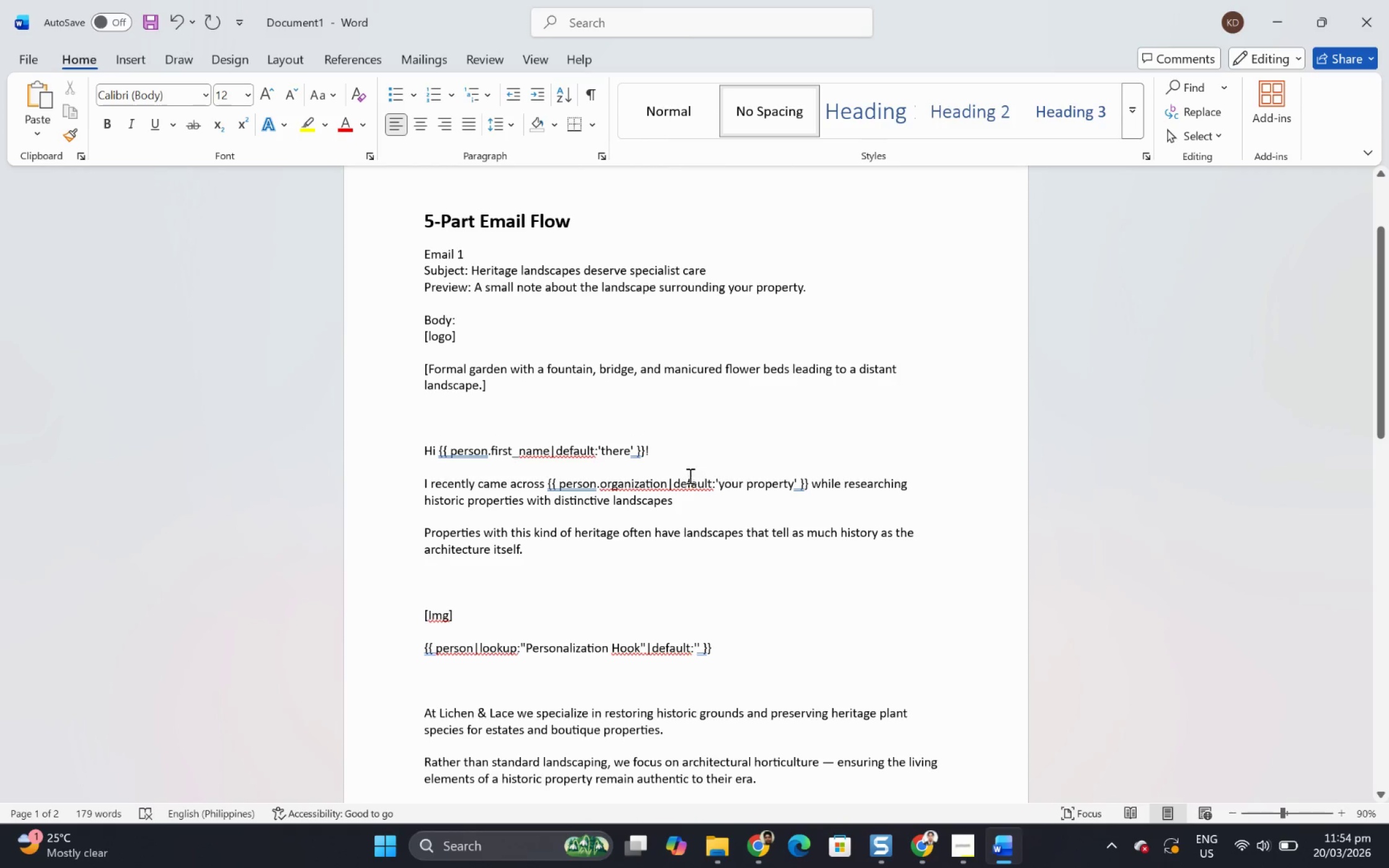 
scroll: coordinate [611, 702], scroll_direction: down, amount: 12.0
 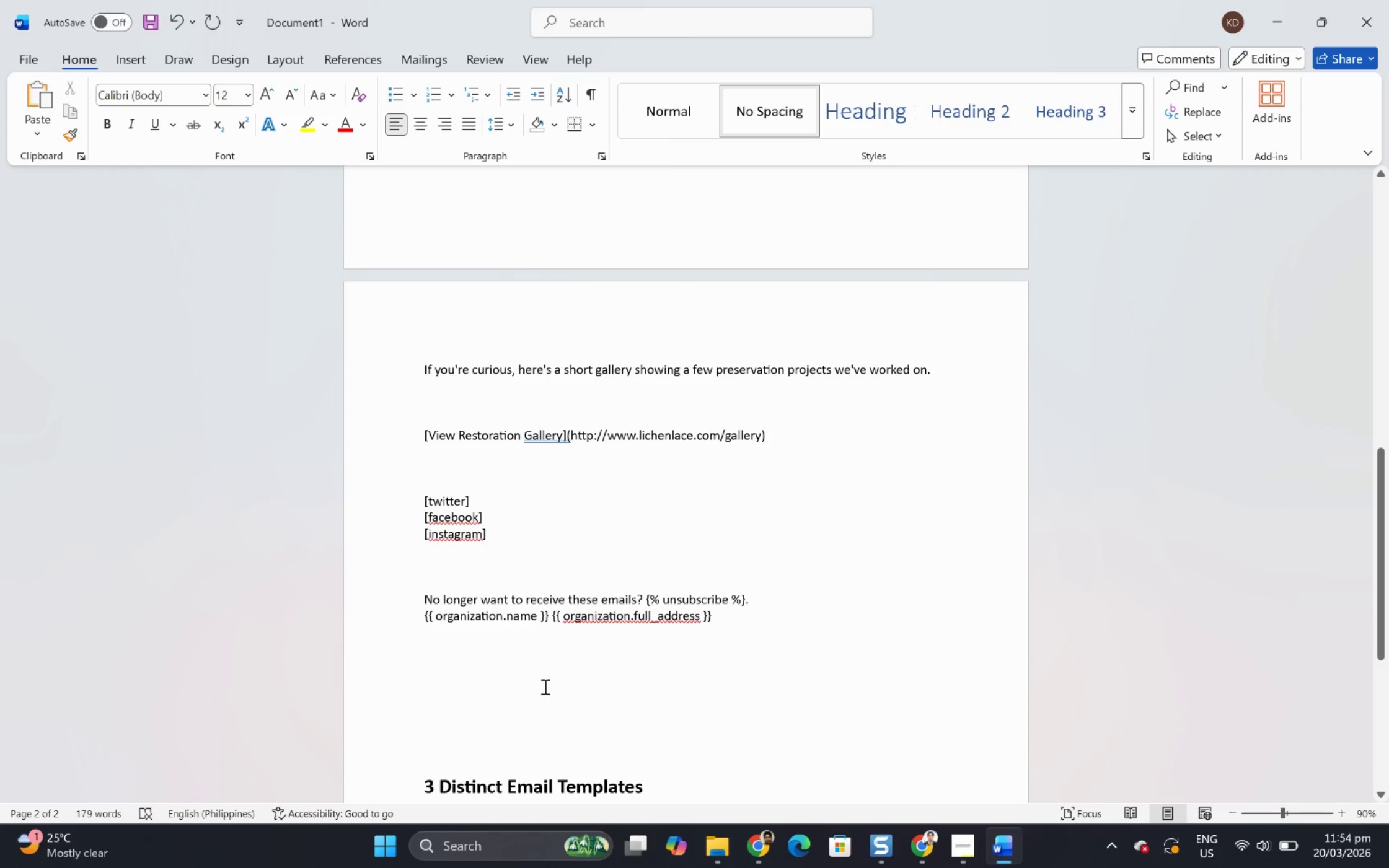 
left_click([523, 701])
 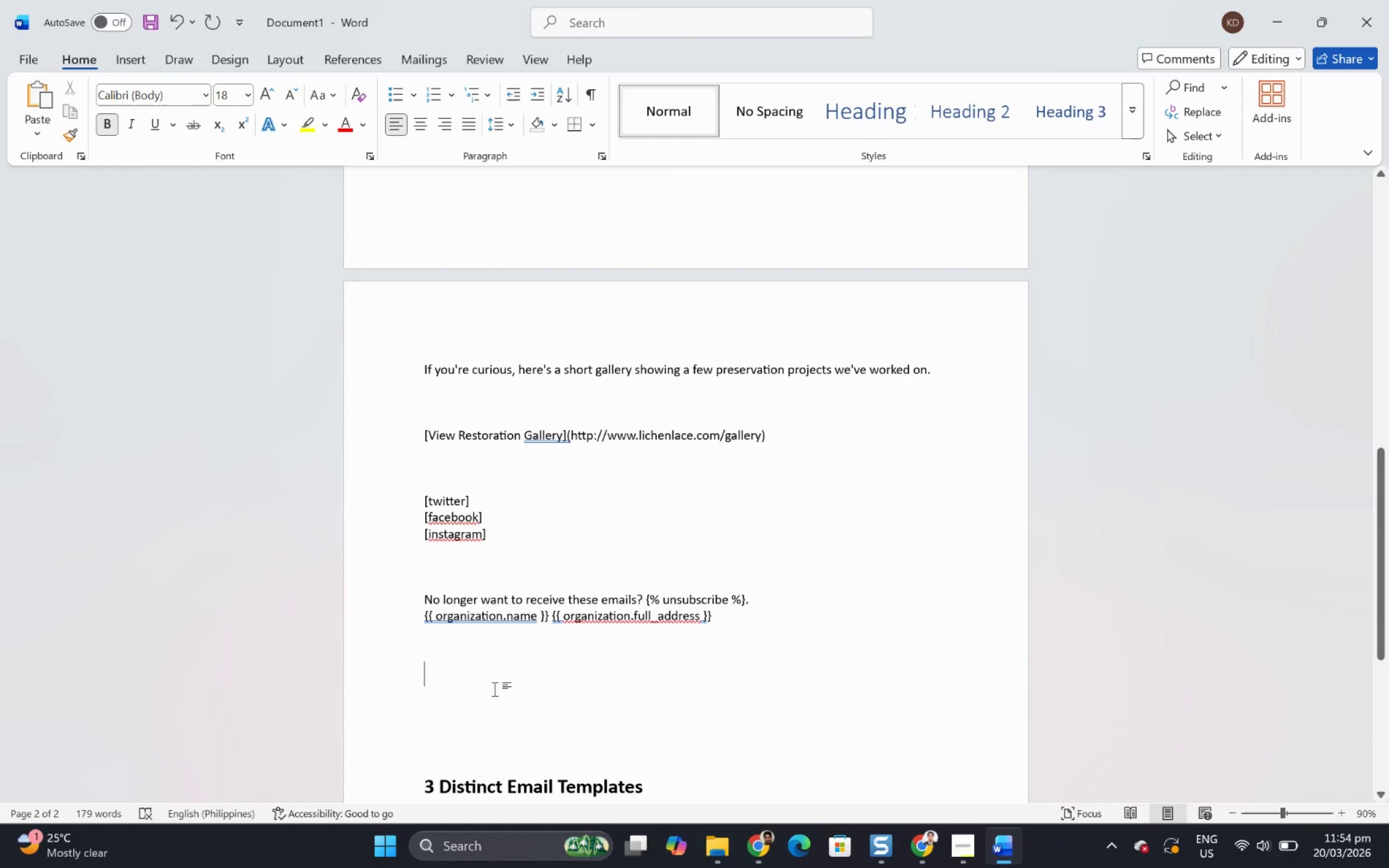 
scroll: coordinate [544, 686], scroll_direction: none, amount: 0.0
 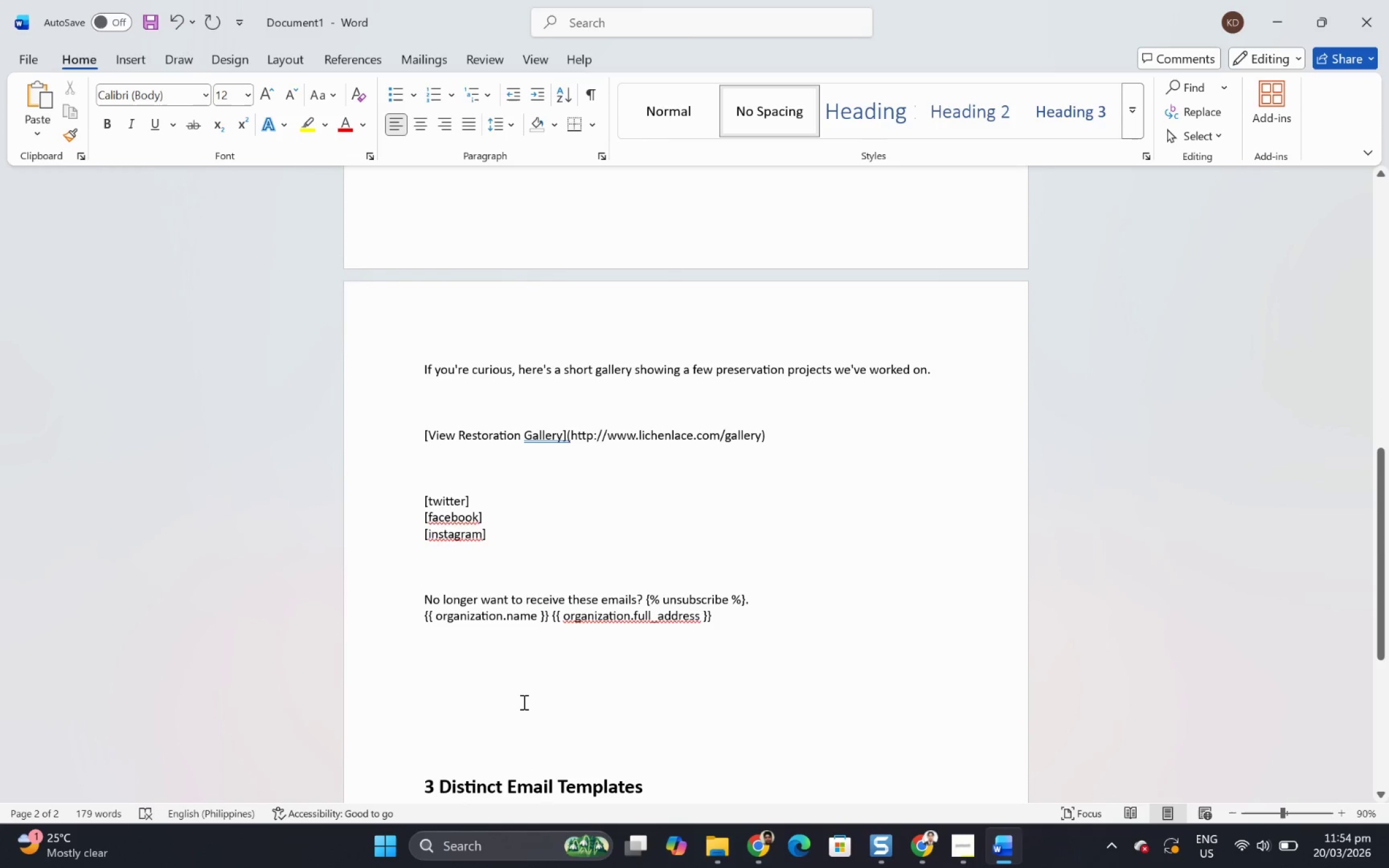 
scroll: coordinate [431, 292], scroll_direction: up, amount: 19.0
 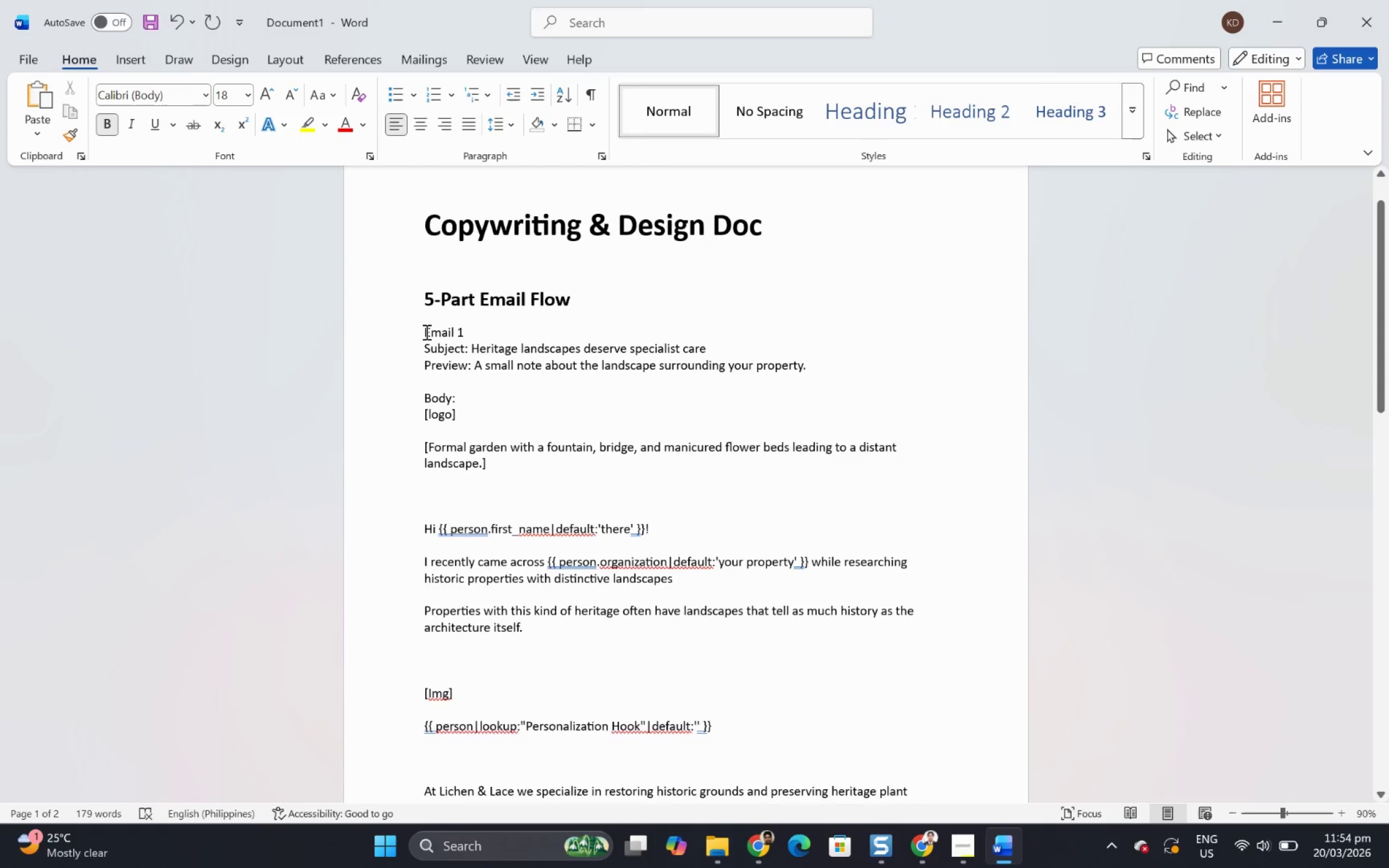 
left_click_drag(start_coordinate=[425, 333], to_coordinate=[805, 399])
 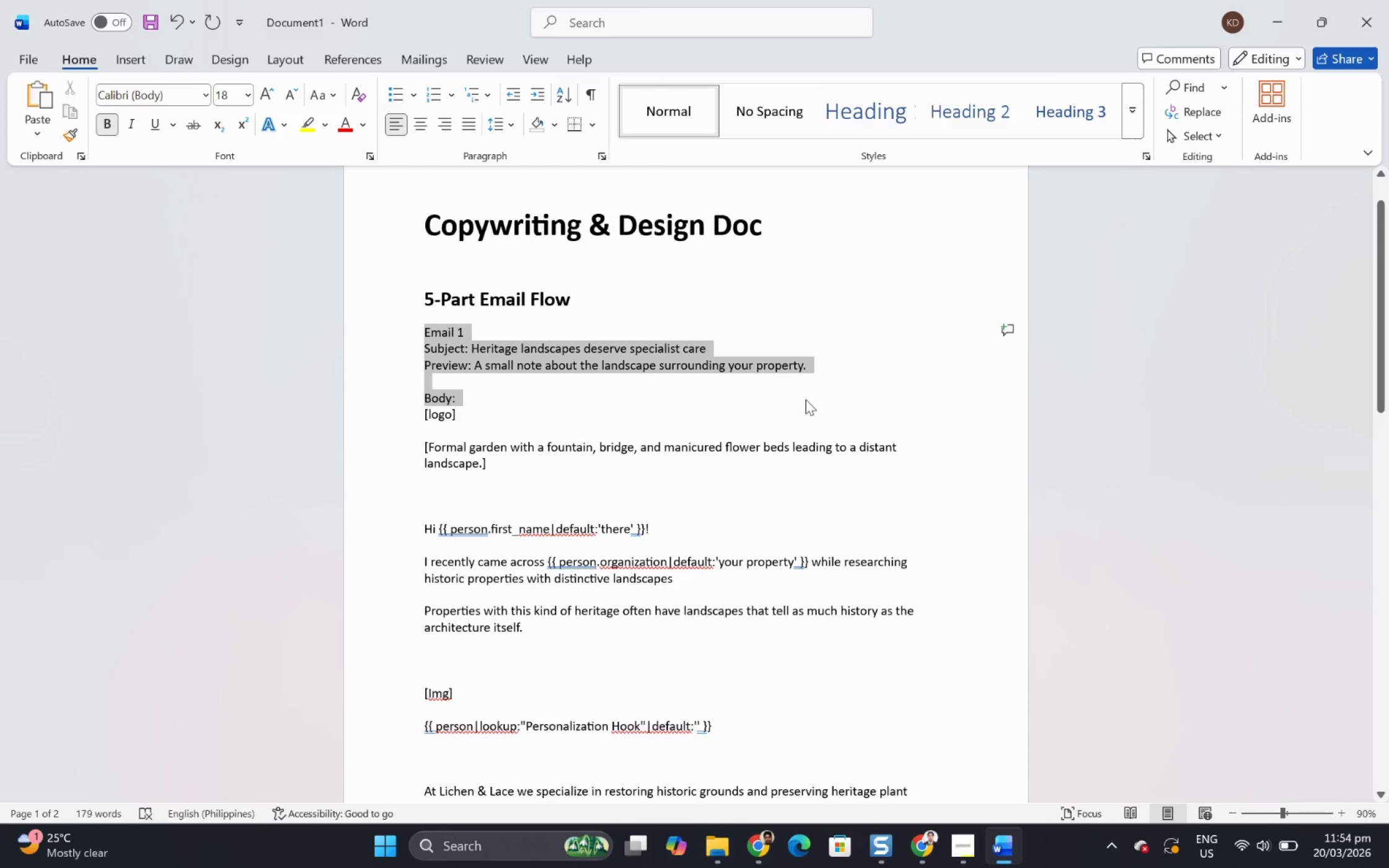 
key(Control+C)
 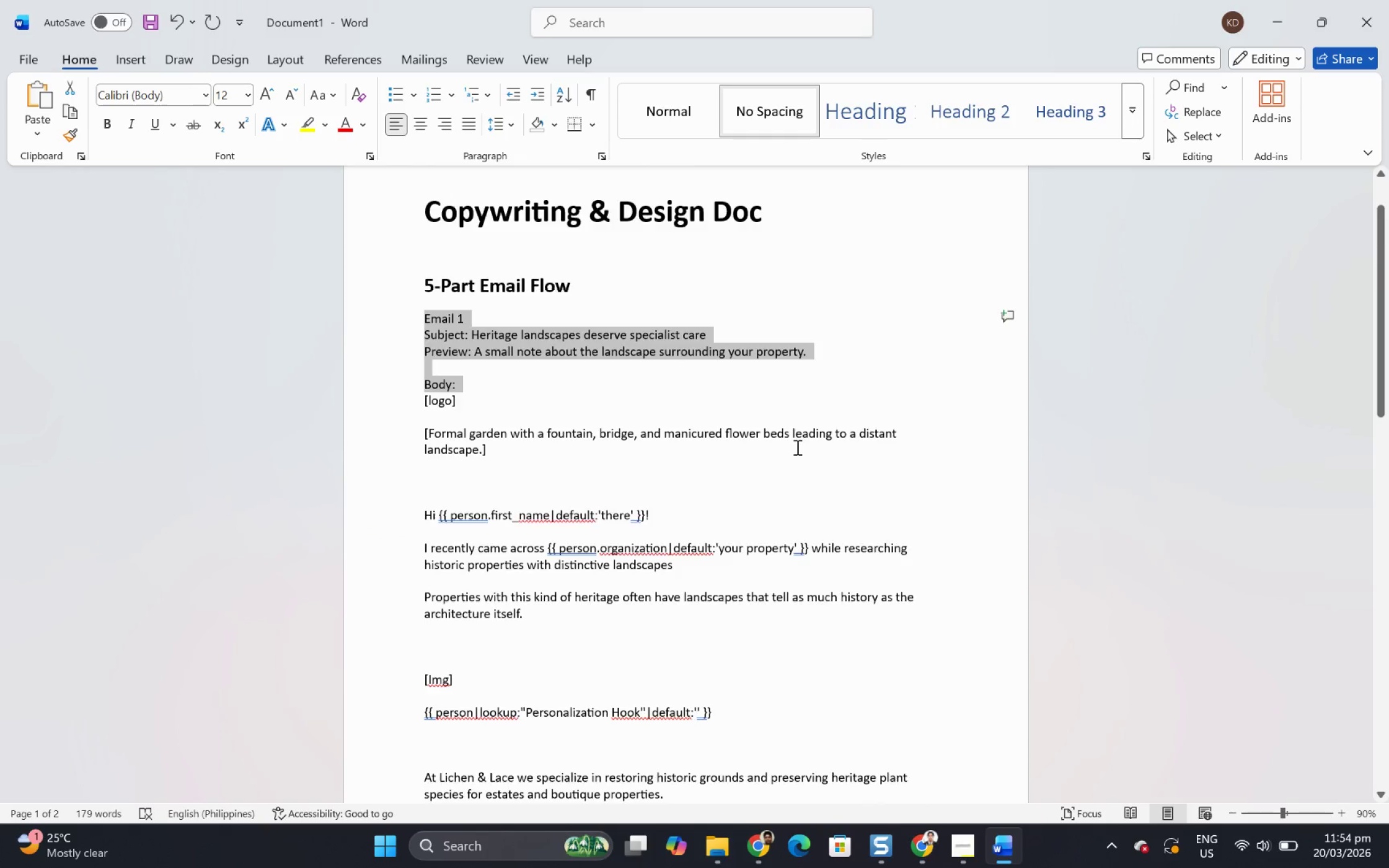 
scroll: coordinate [799, 462], scroll_direction: down, amount: 27.0
 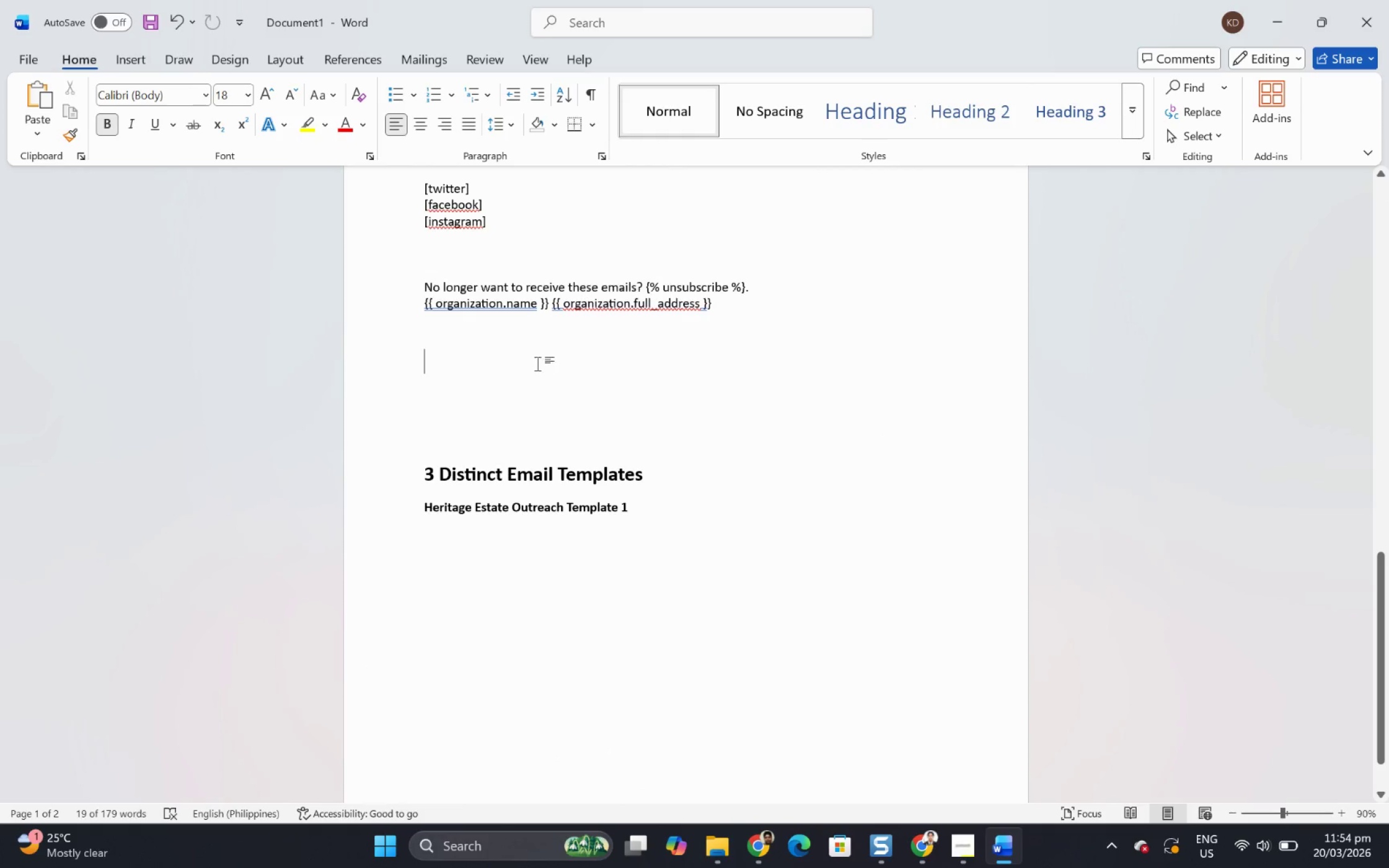 
key(Control+V)
 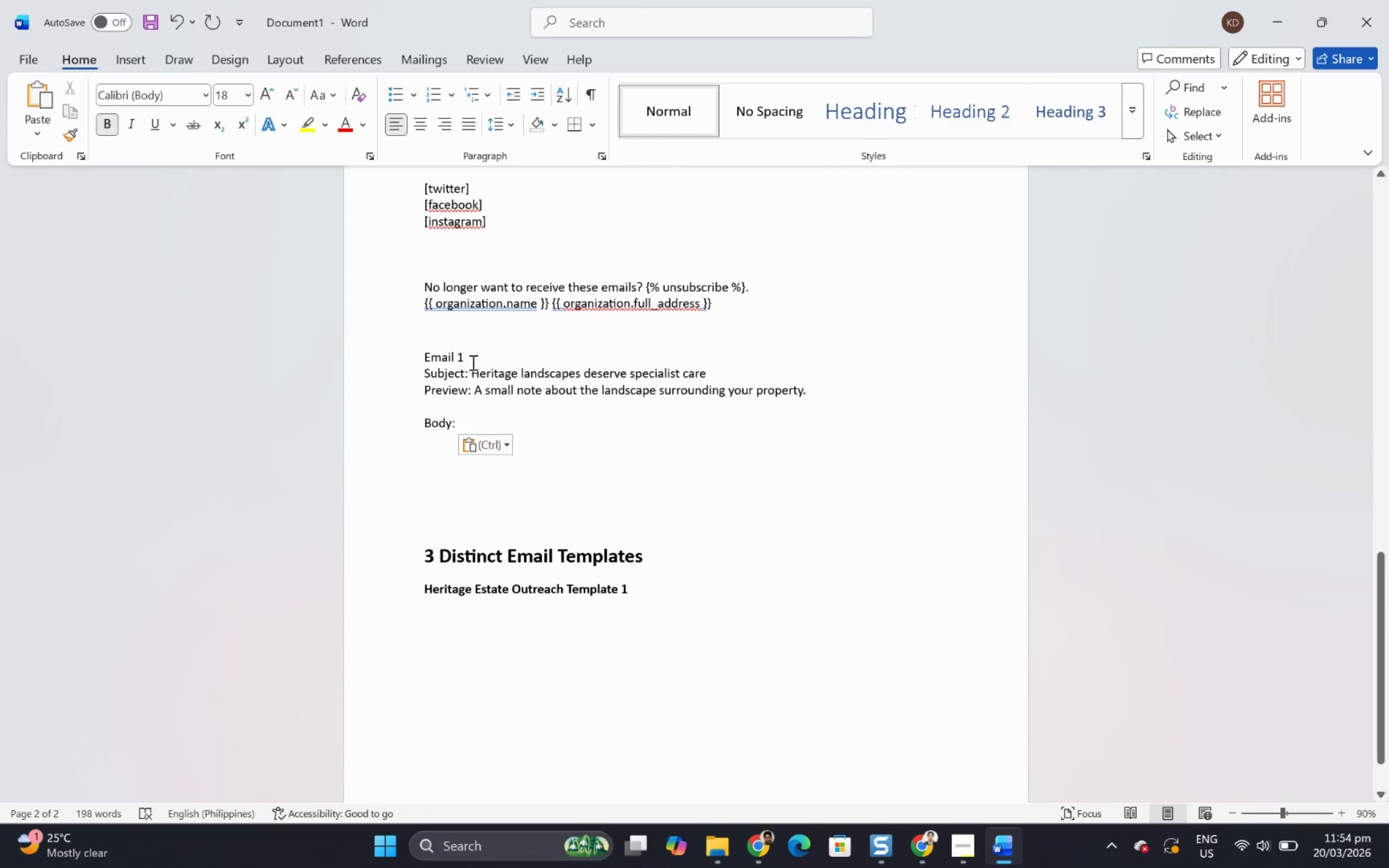 
left_click([466, 356])
 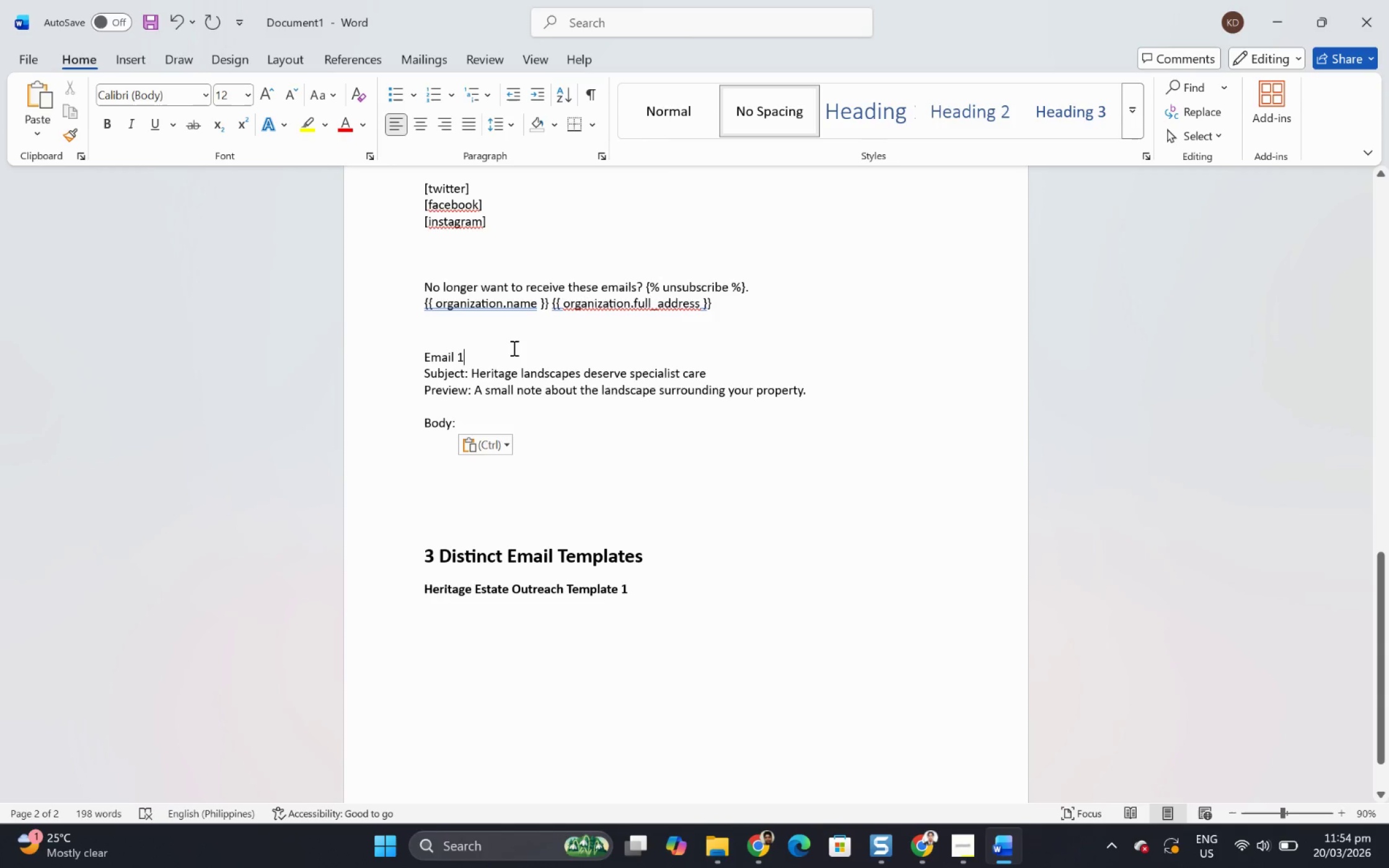 
key(Backspace)
 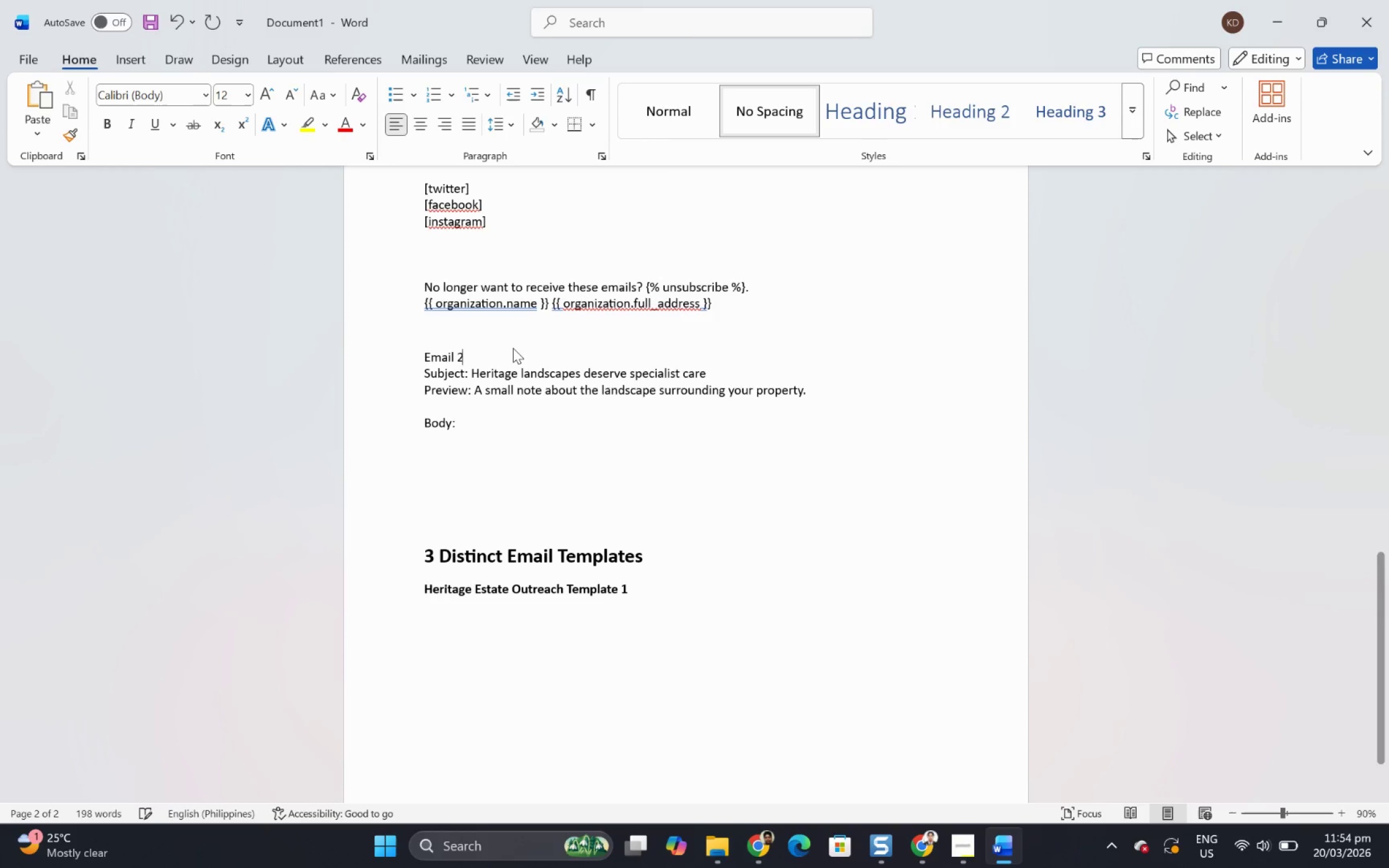 
key(2)
 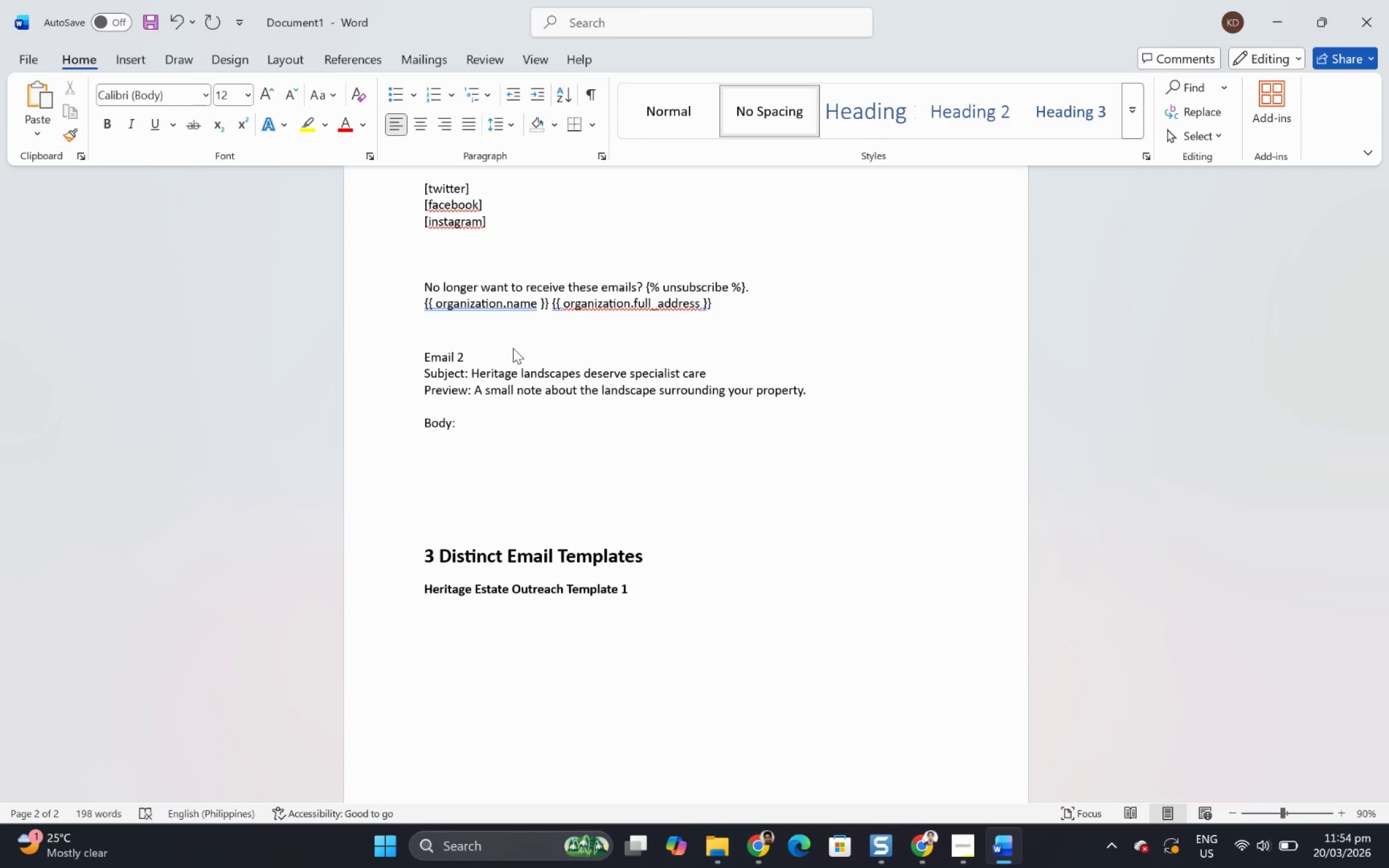 
hold_key(key=ShiftLeft, duration=1.5)
 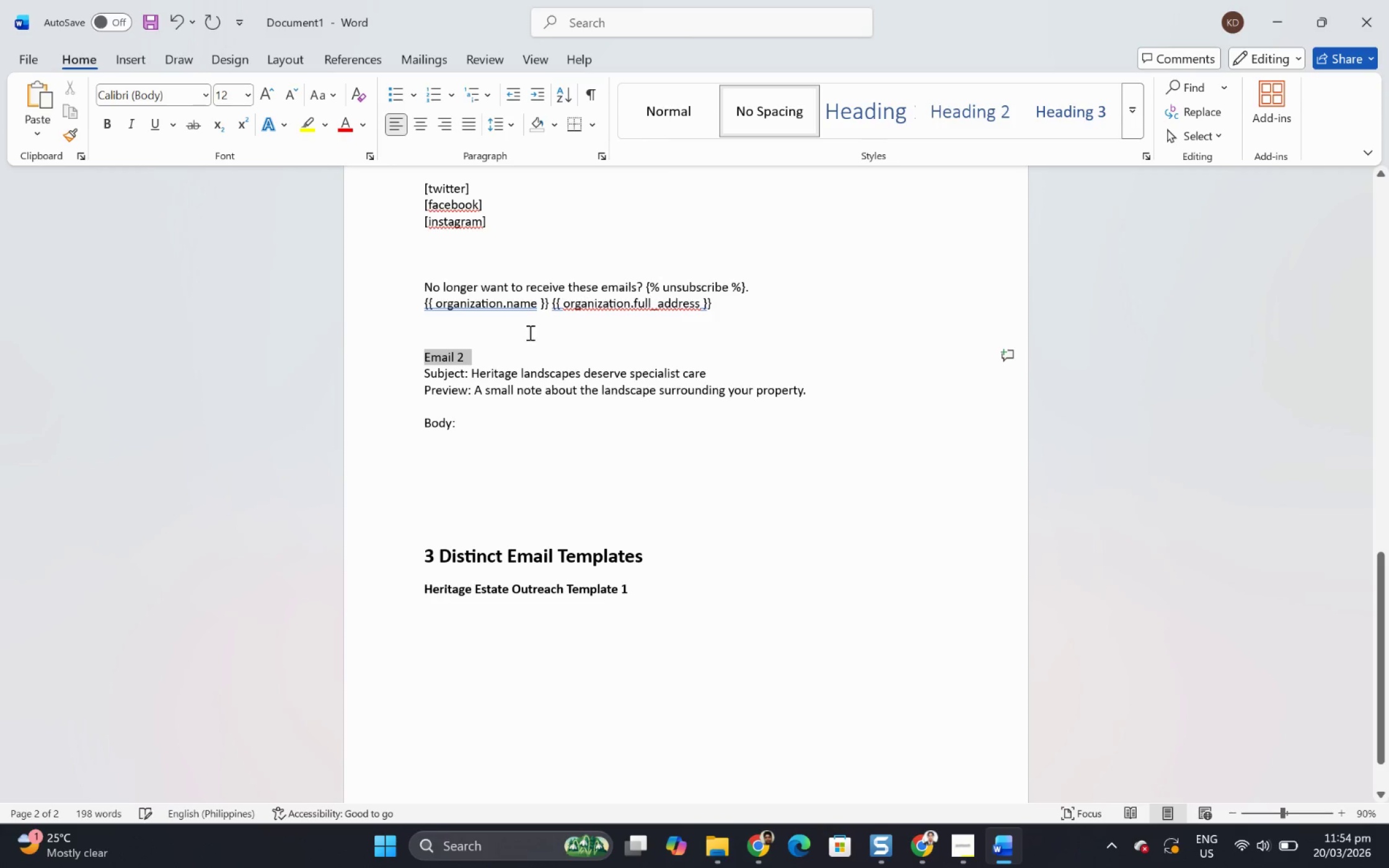 
hold_key(key=ShiftLeft, duration=0.48)
left_click([426, 356])
 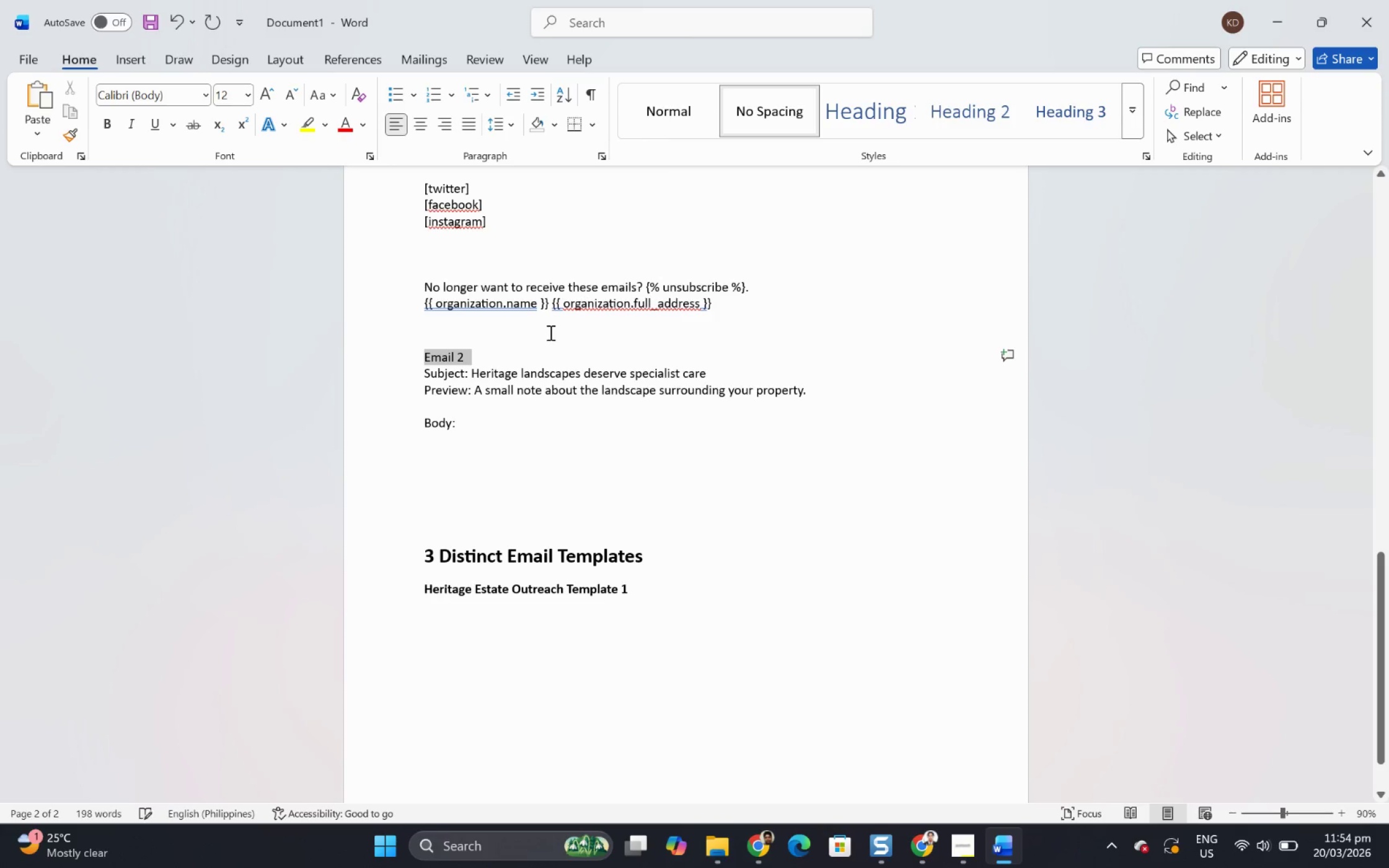 
key(Control+V)
 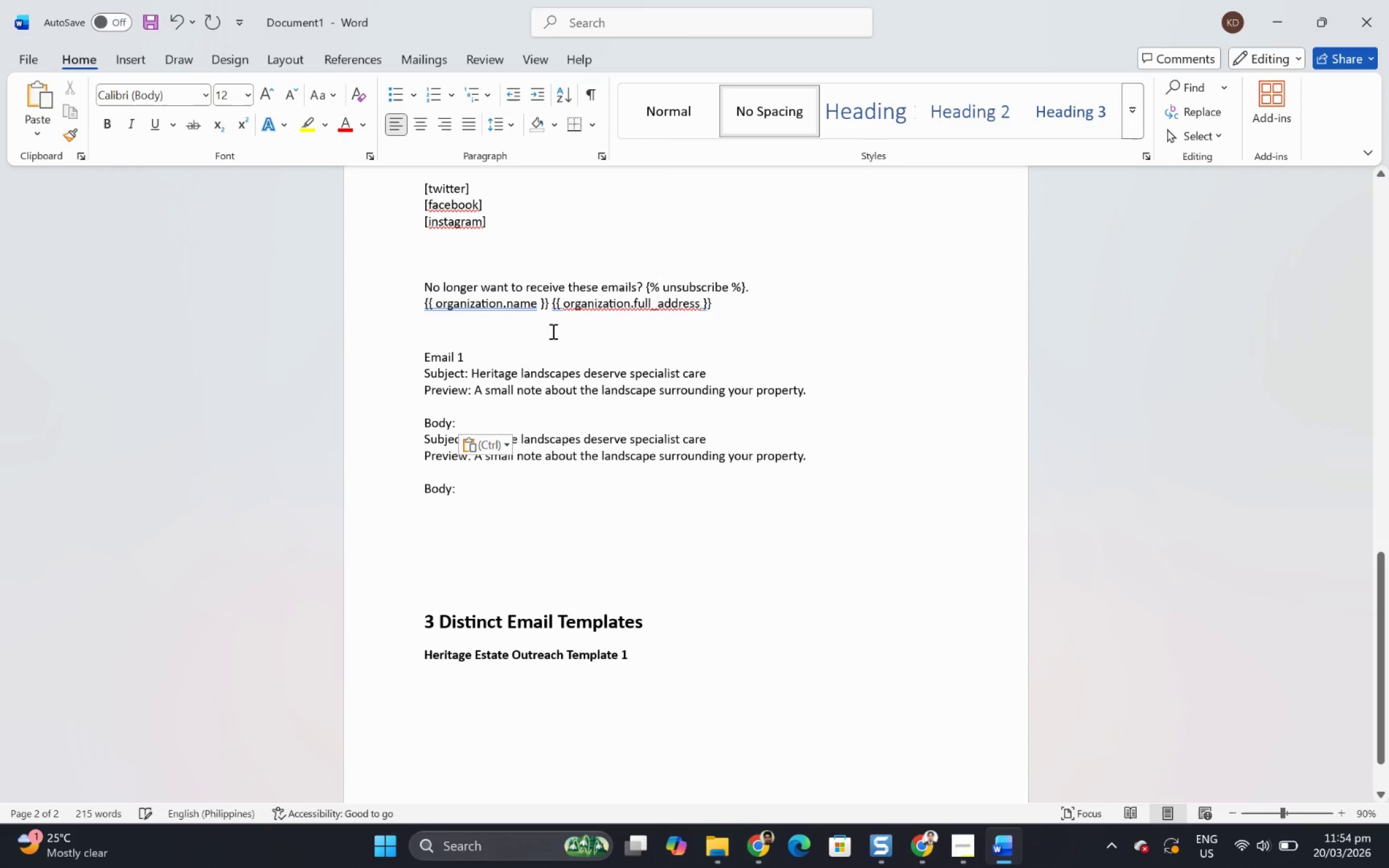 
key(Control+Z)
 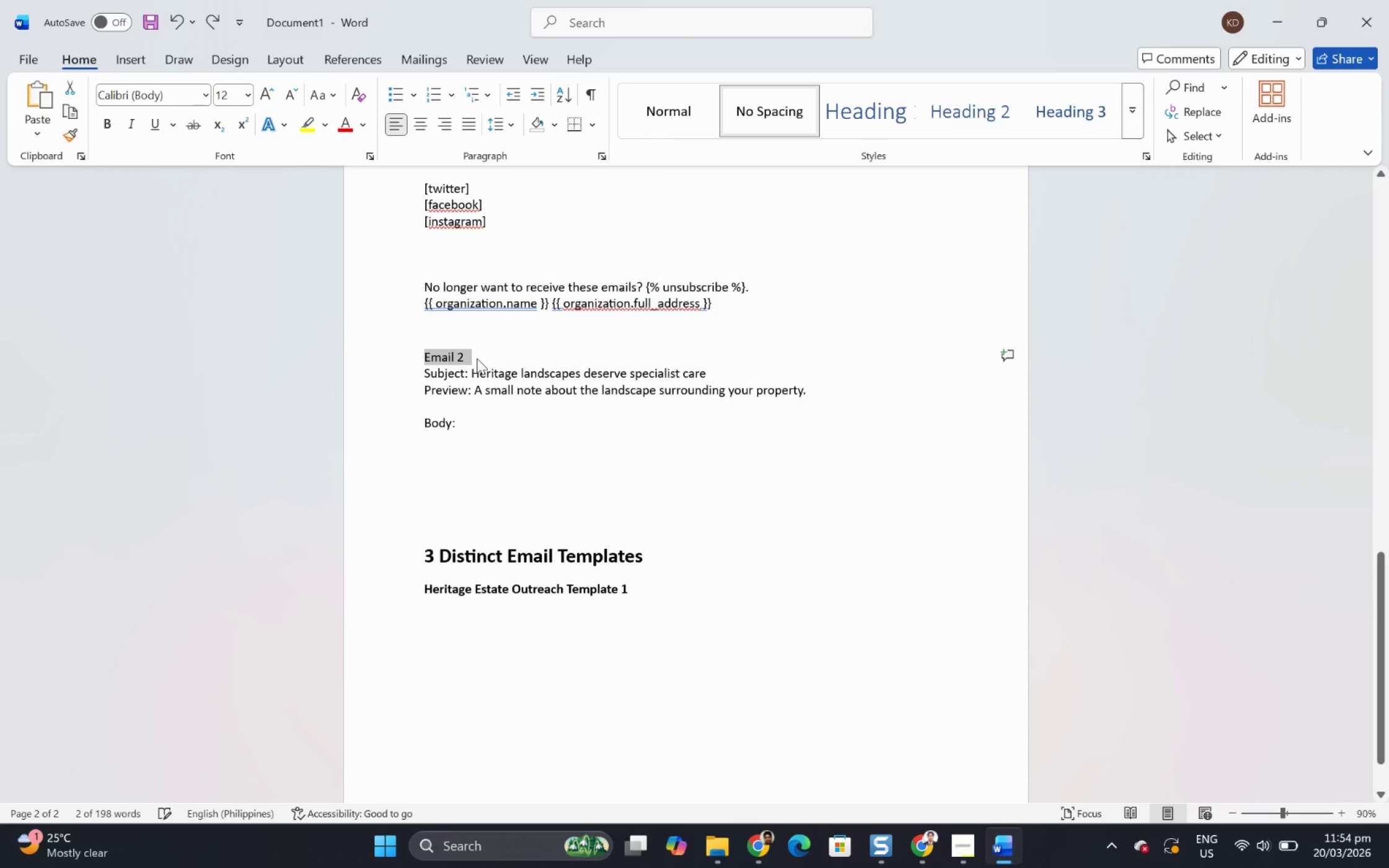 
key(Control+B)
 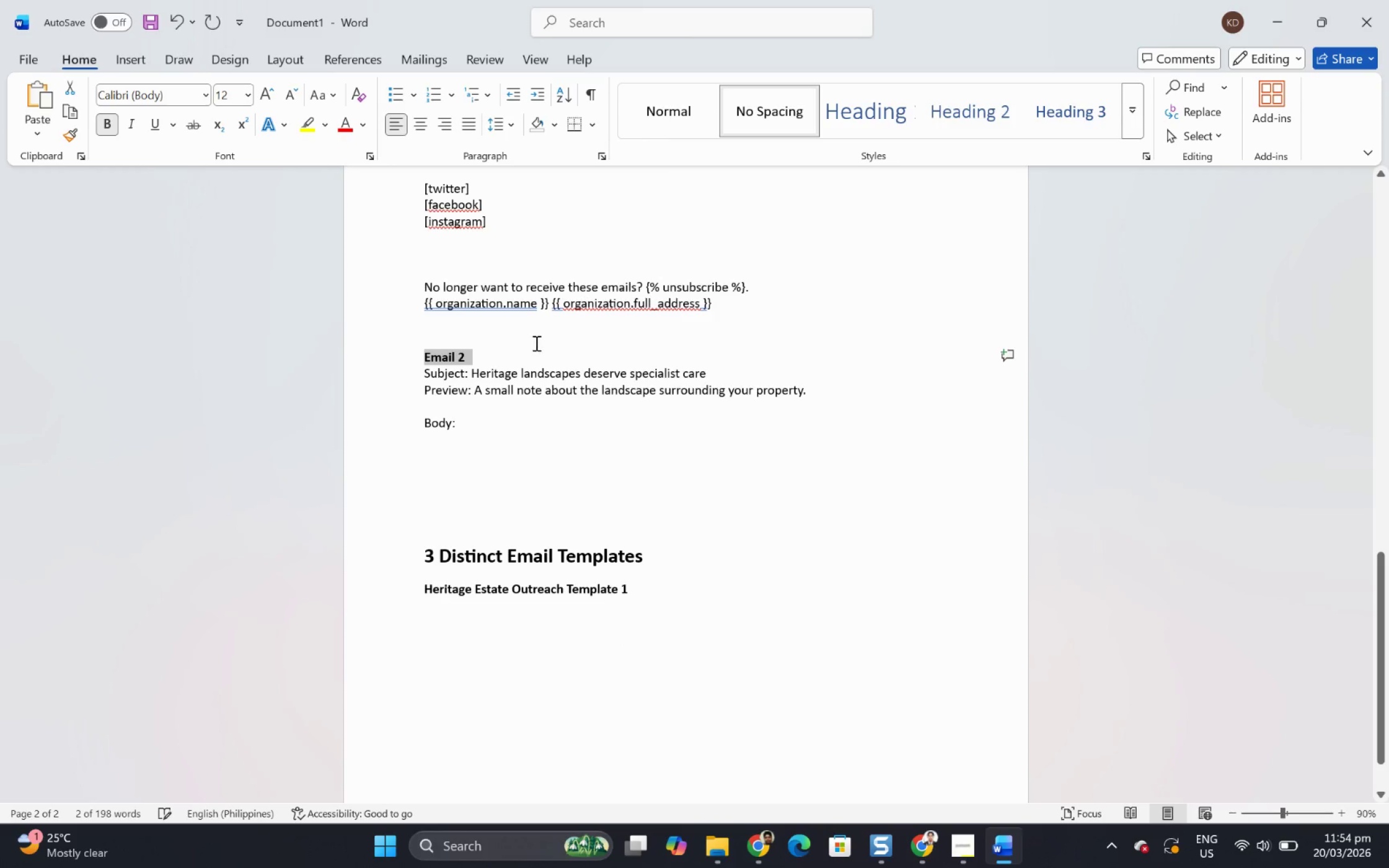 
scroll: coordinate [452, 285], scroll_direction: up, amount: 26.0
 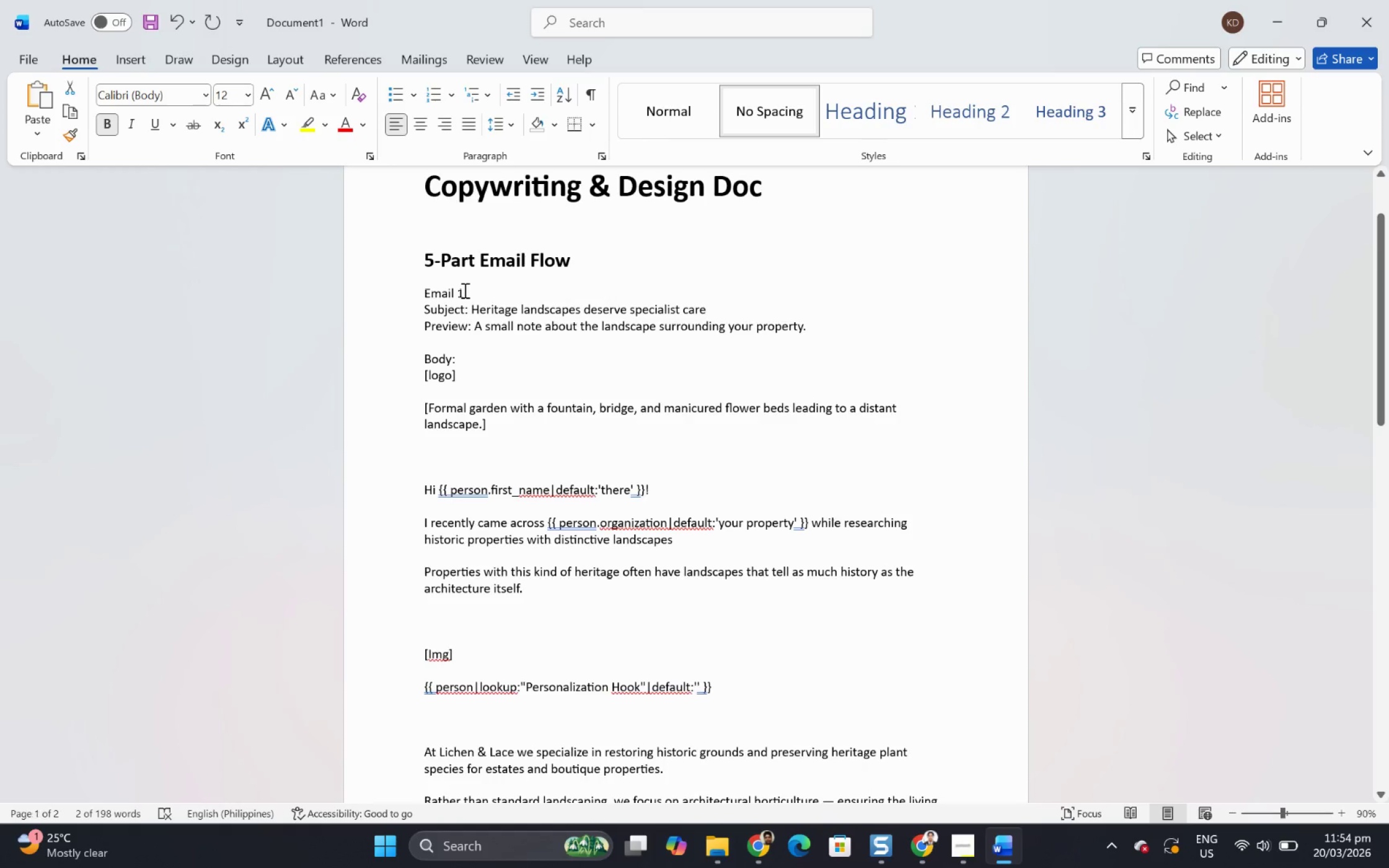 
left_click_drag(start_coordinate=[464, 290], to_coordinate=[430, 292])
 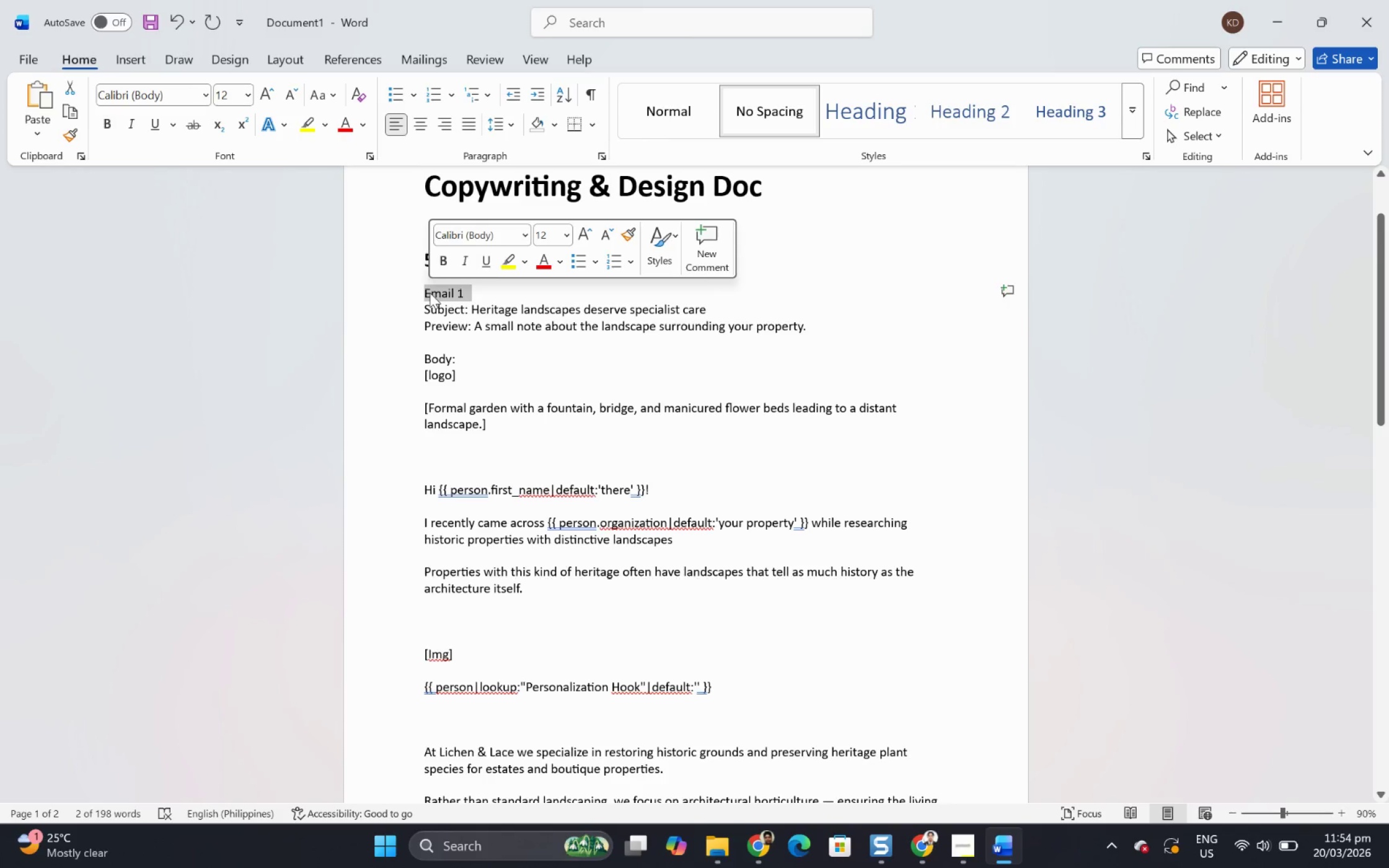 
key(Control+B)
 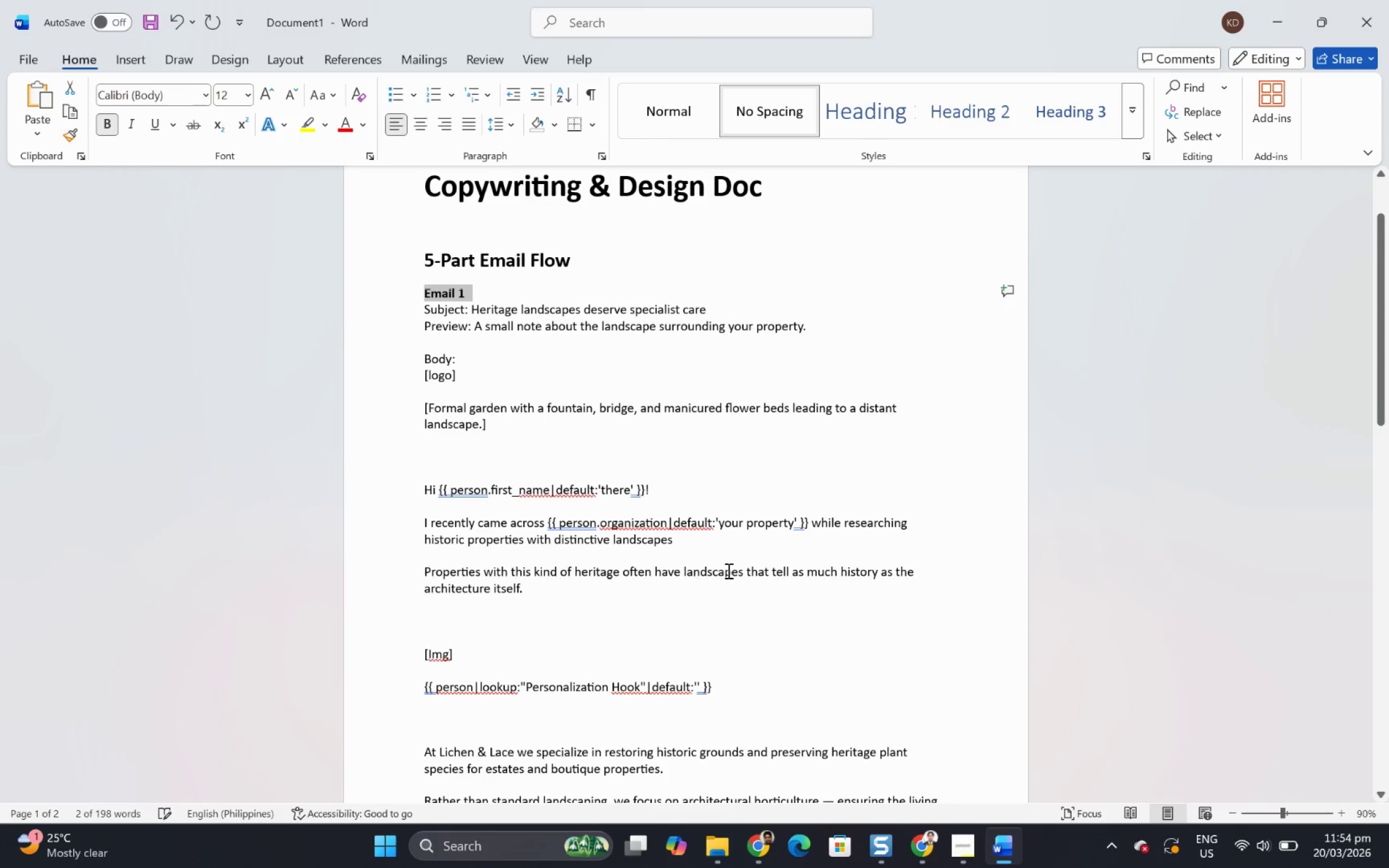 
left_click([727, 570])
 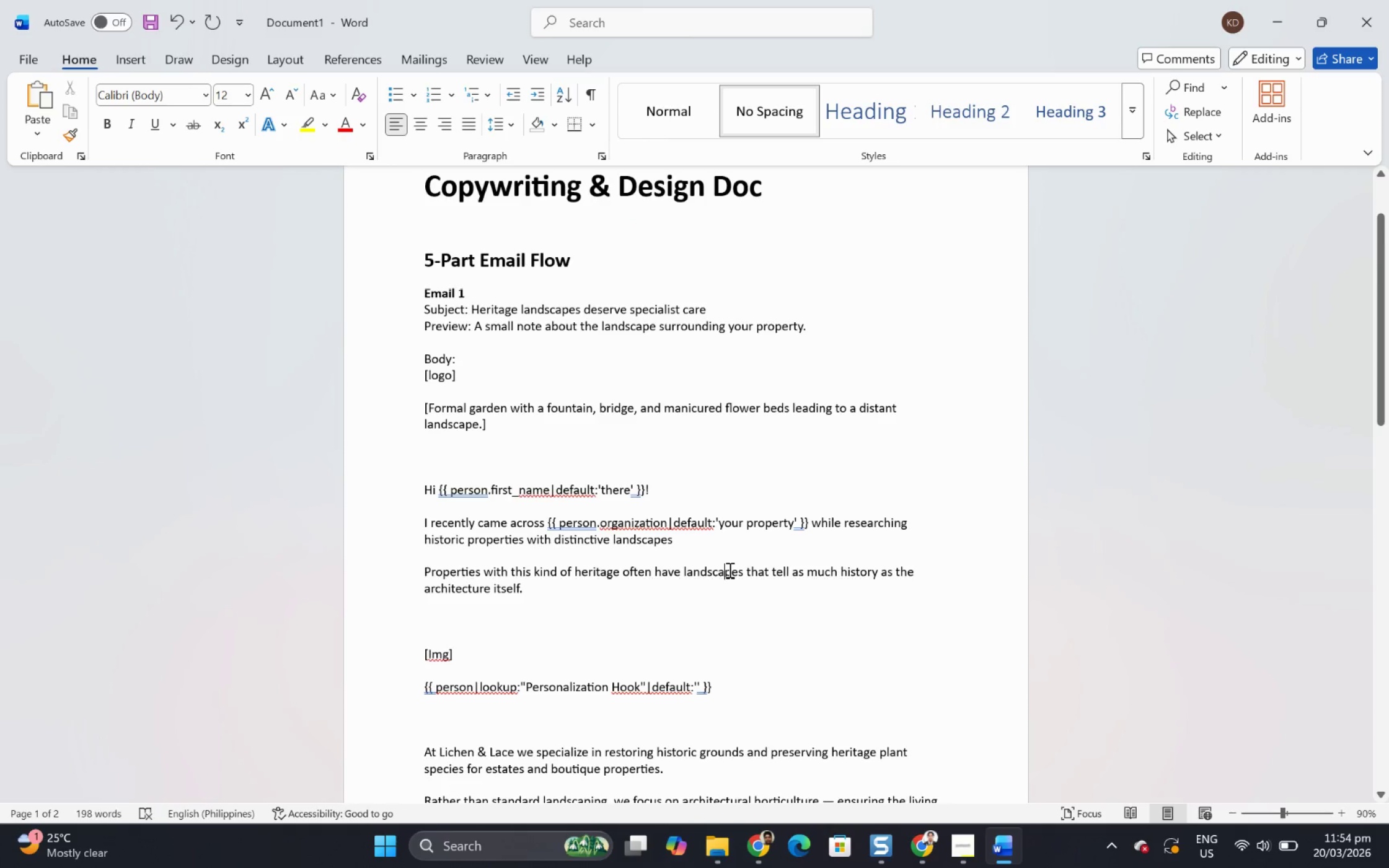 
scroll: coordinate [554, 647], scroll_direction: down, amount: 26.0
 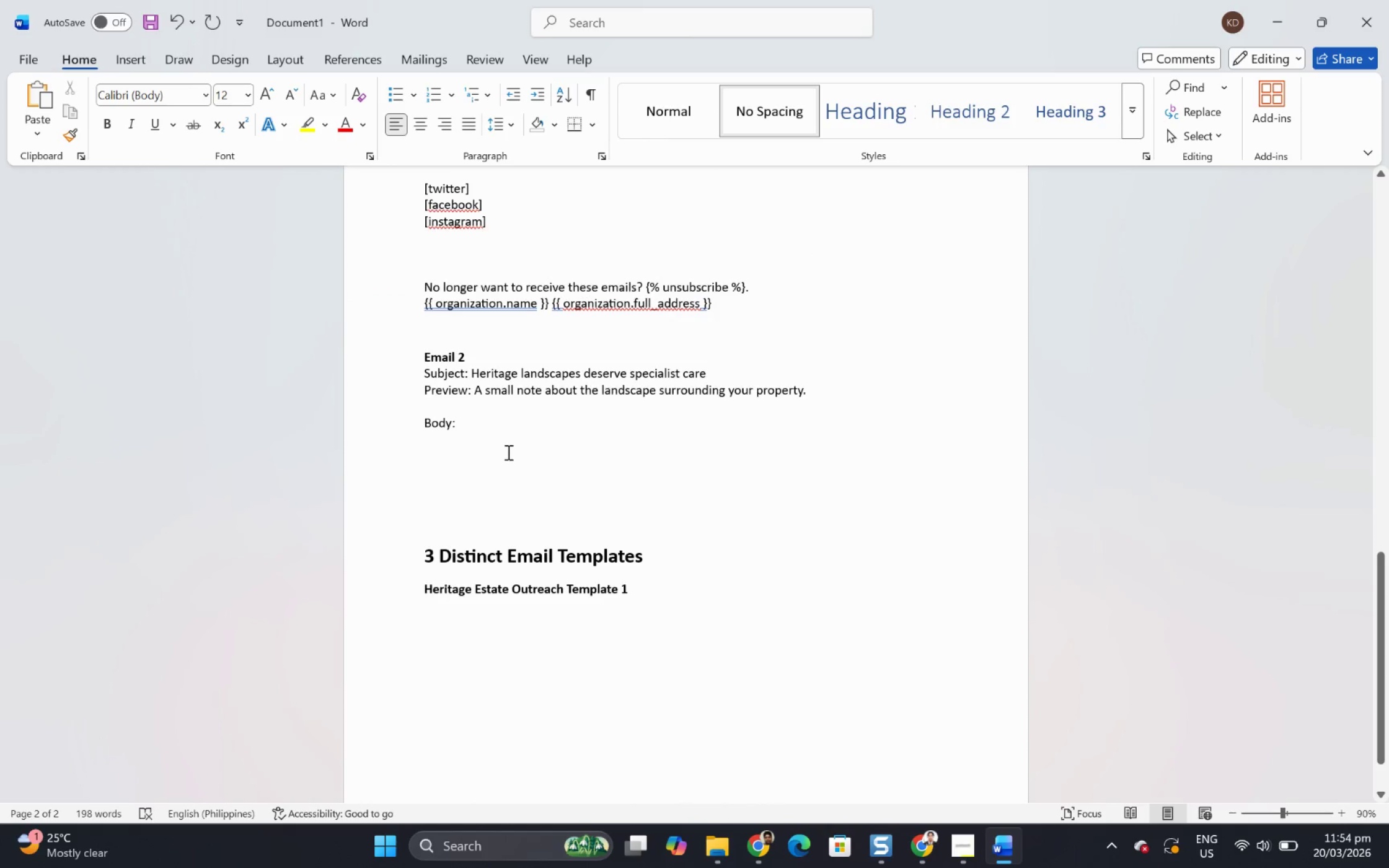 
left_click([490, 417])
 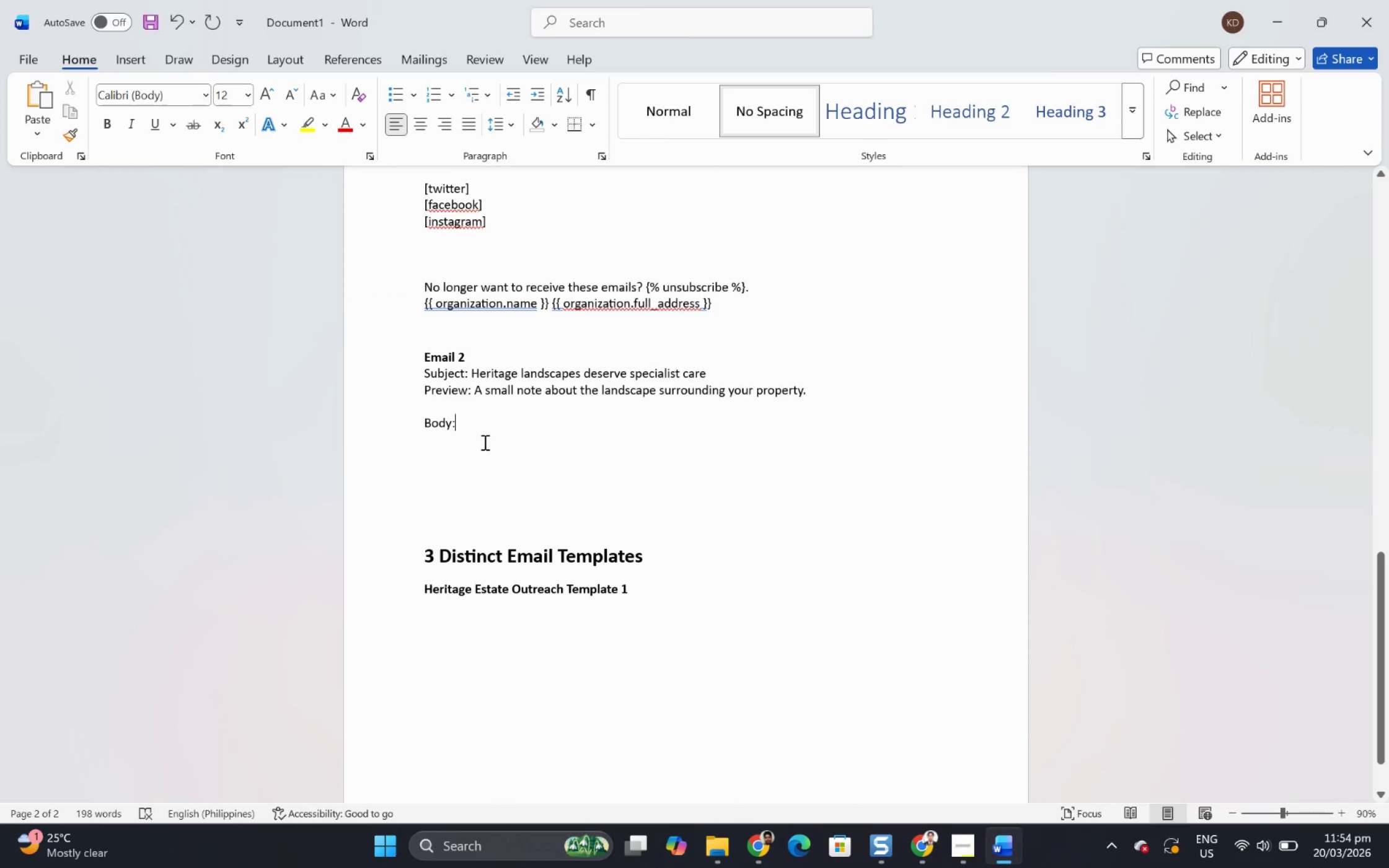 
left_click([480, 447])
 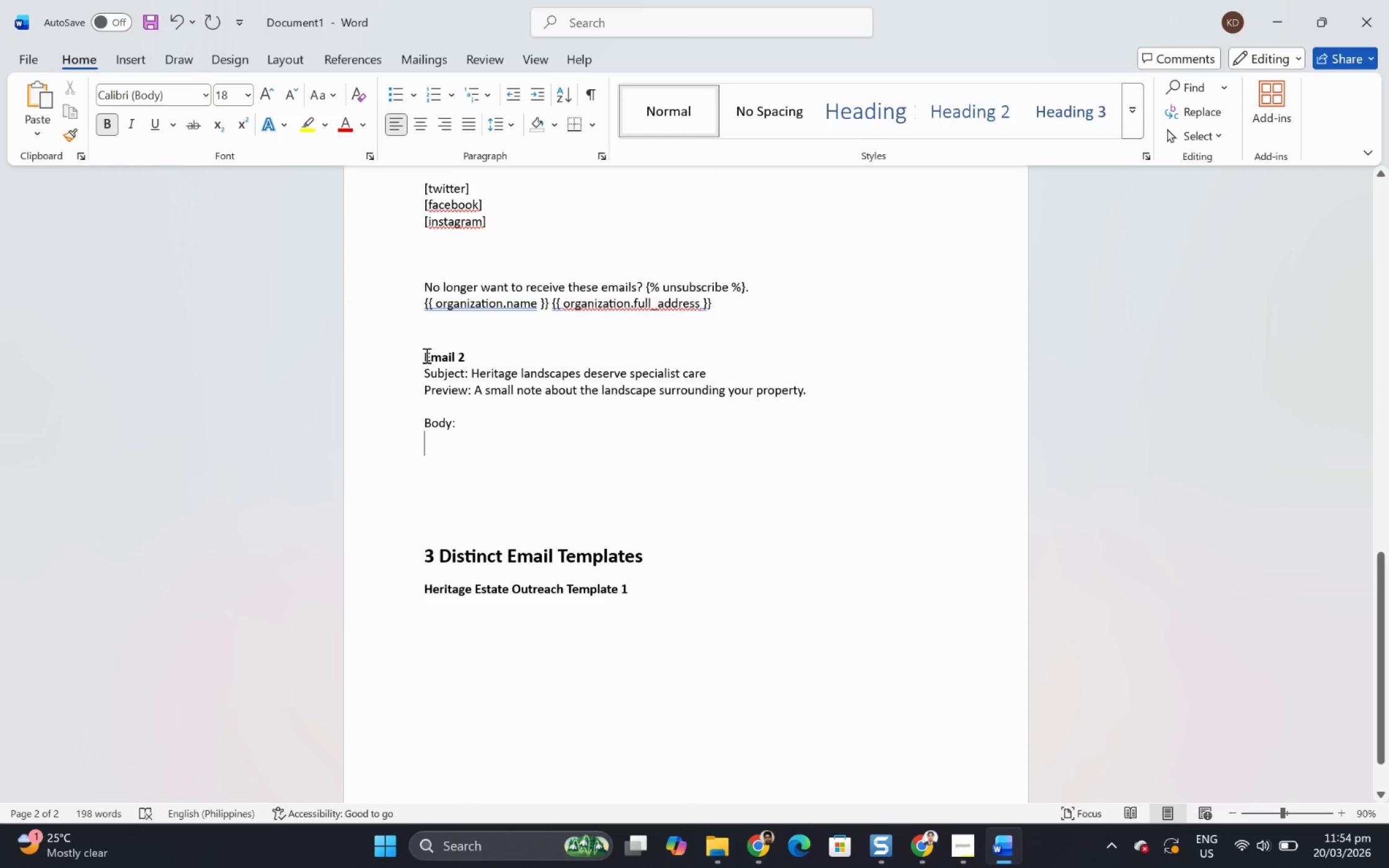 
left_click([425, 356])
 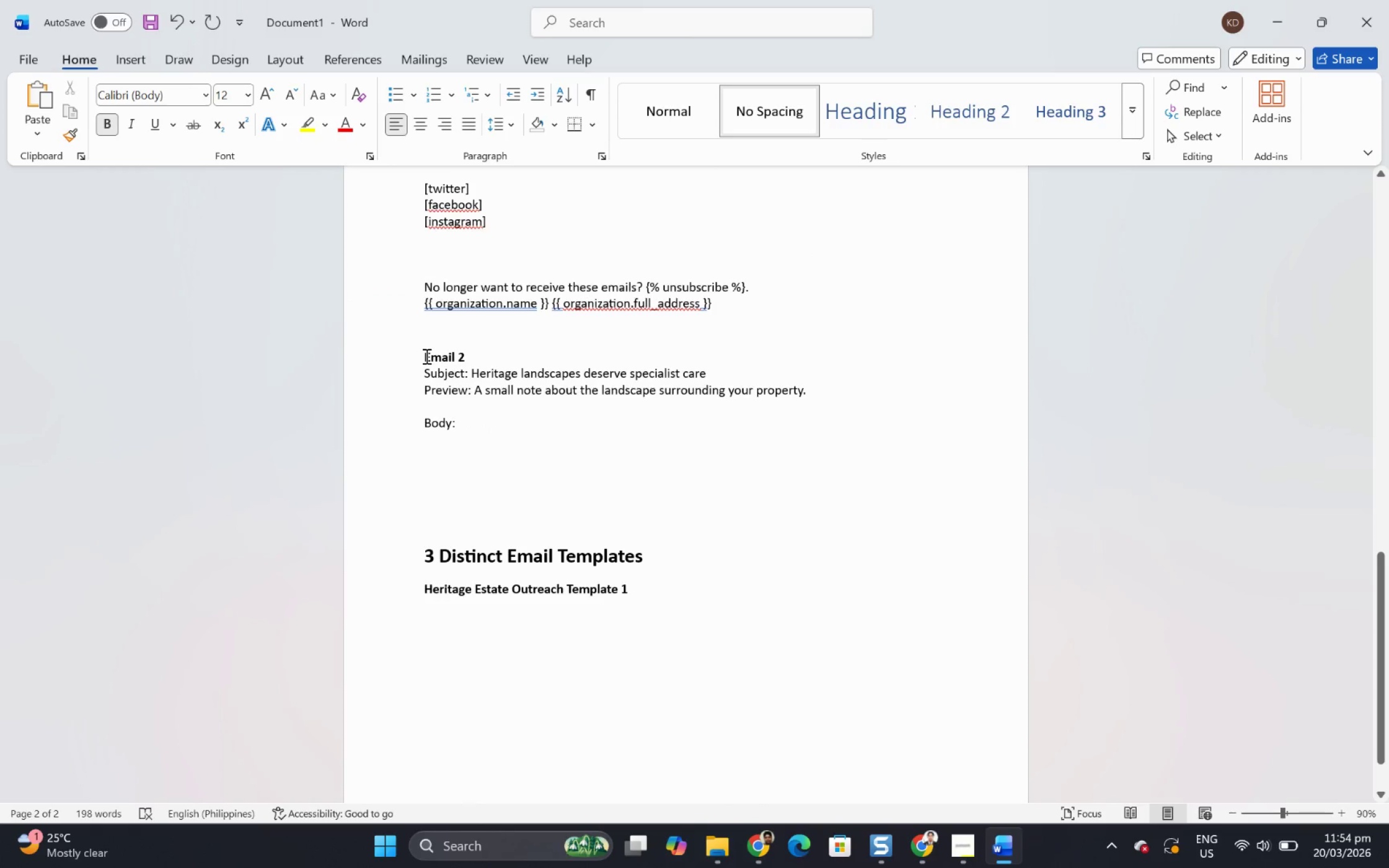 
key(Enter)
 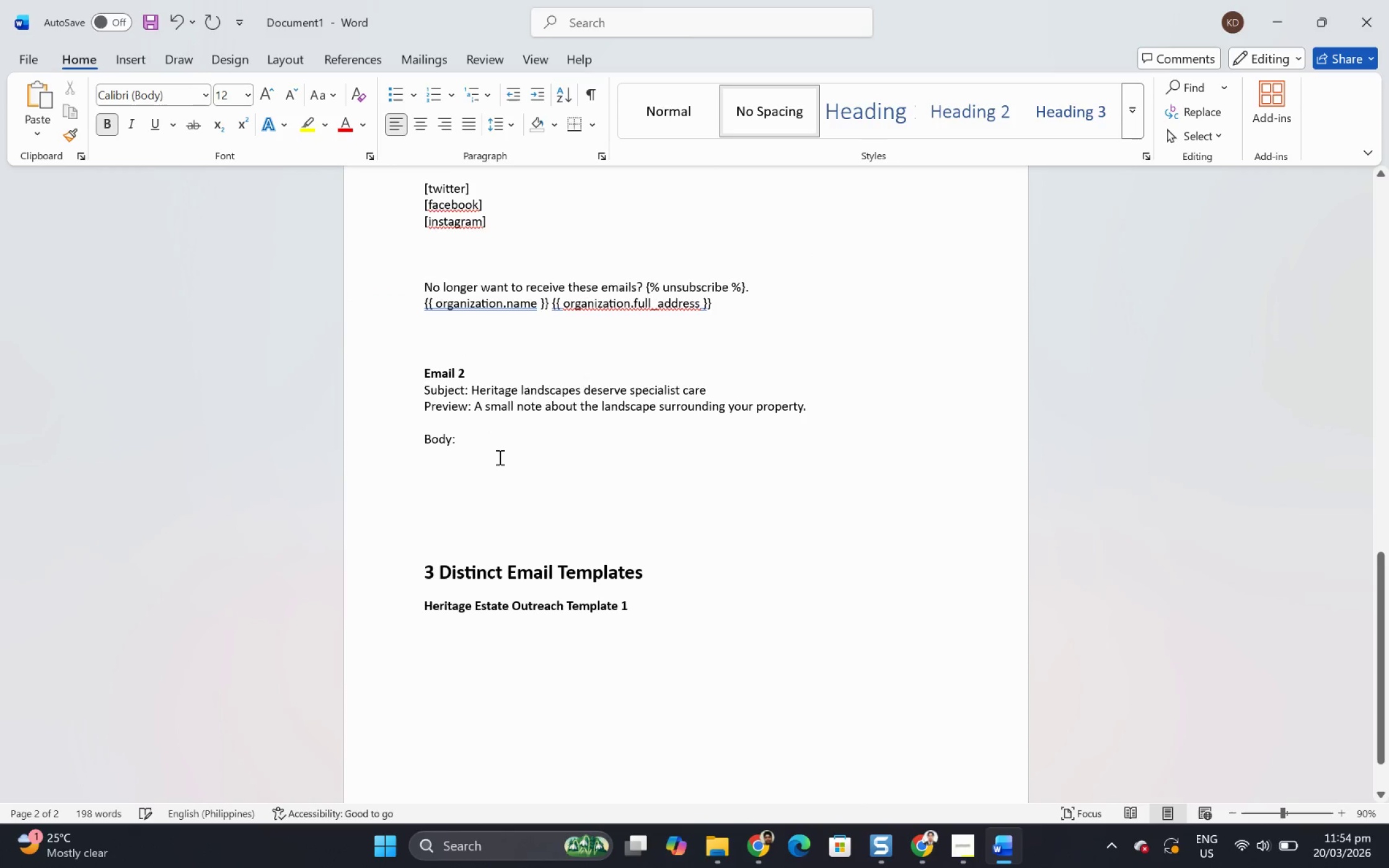 
left_click([498, 458])
 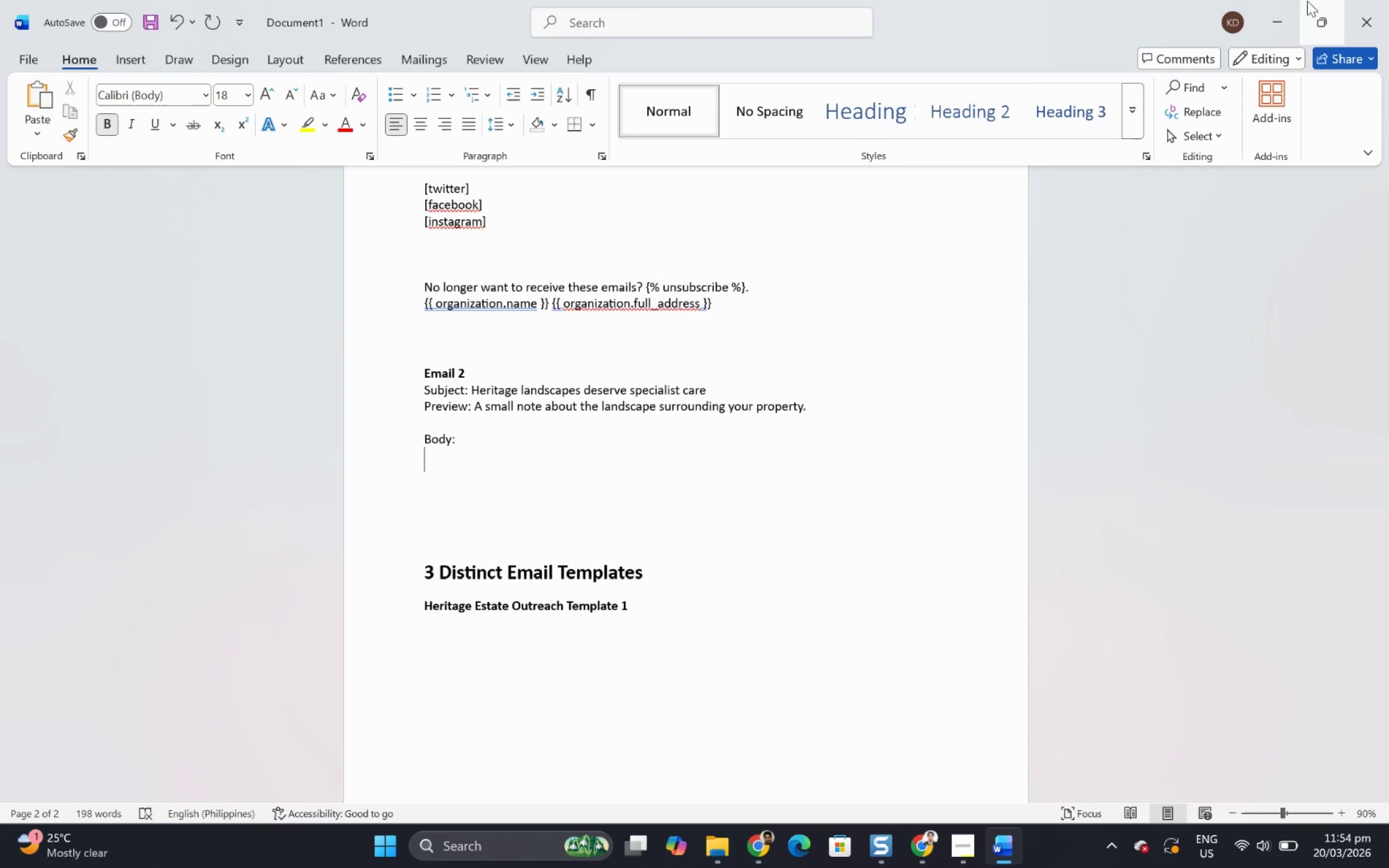 
left_click([1274, 9])
 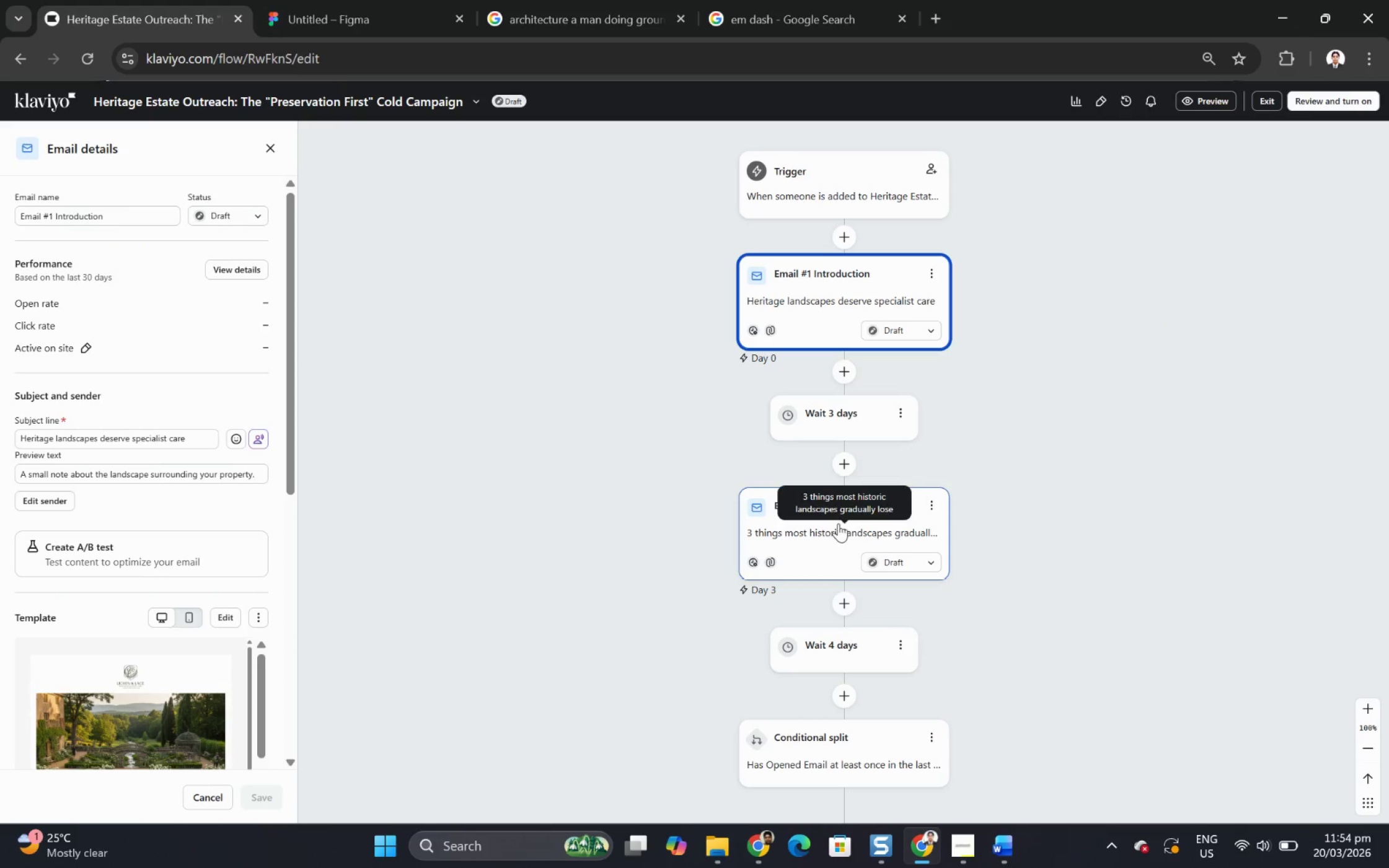 
left_click([847, 522])
 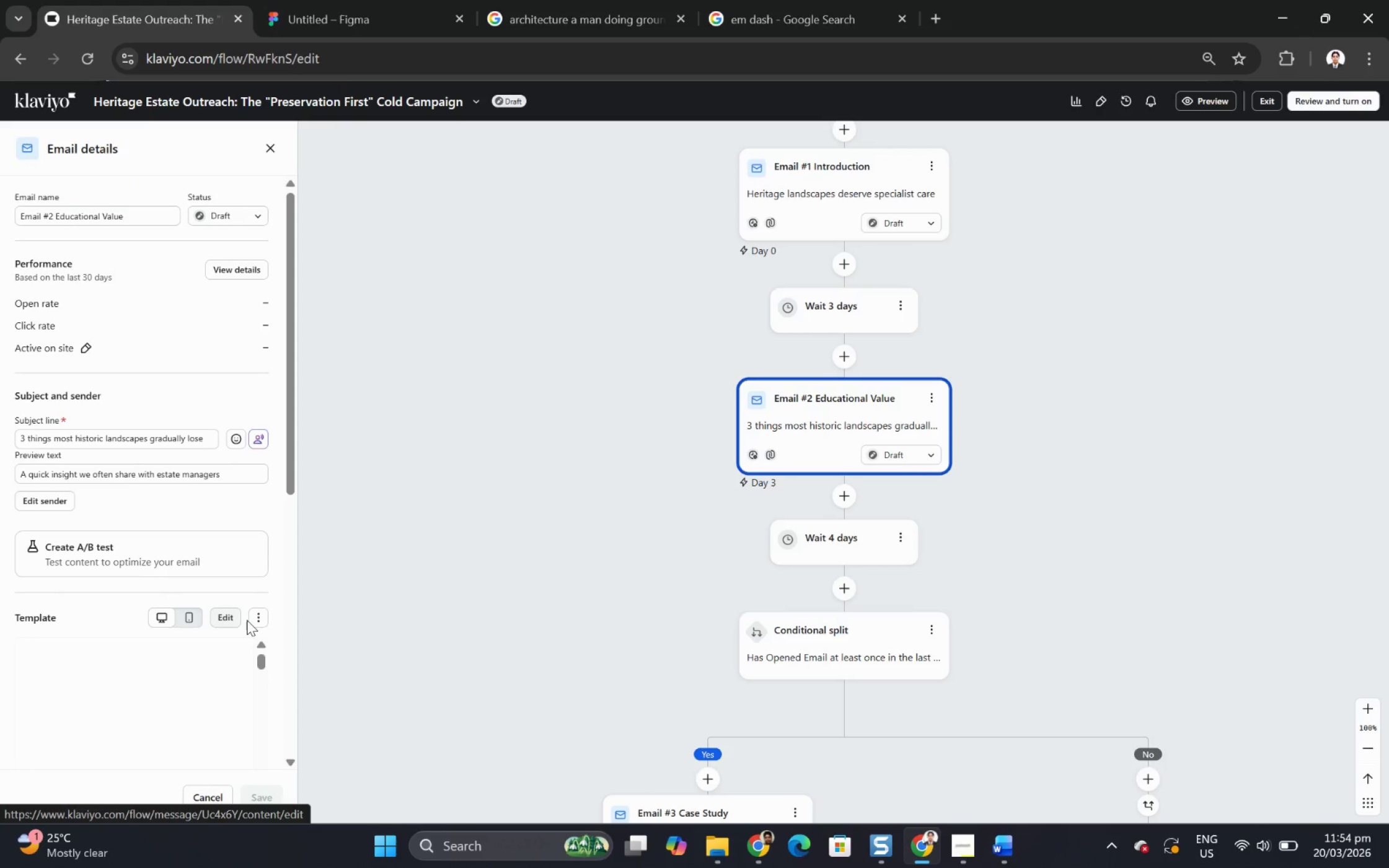 
left_click([257, 619])
 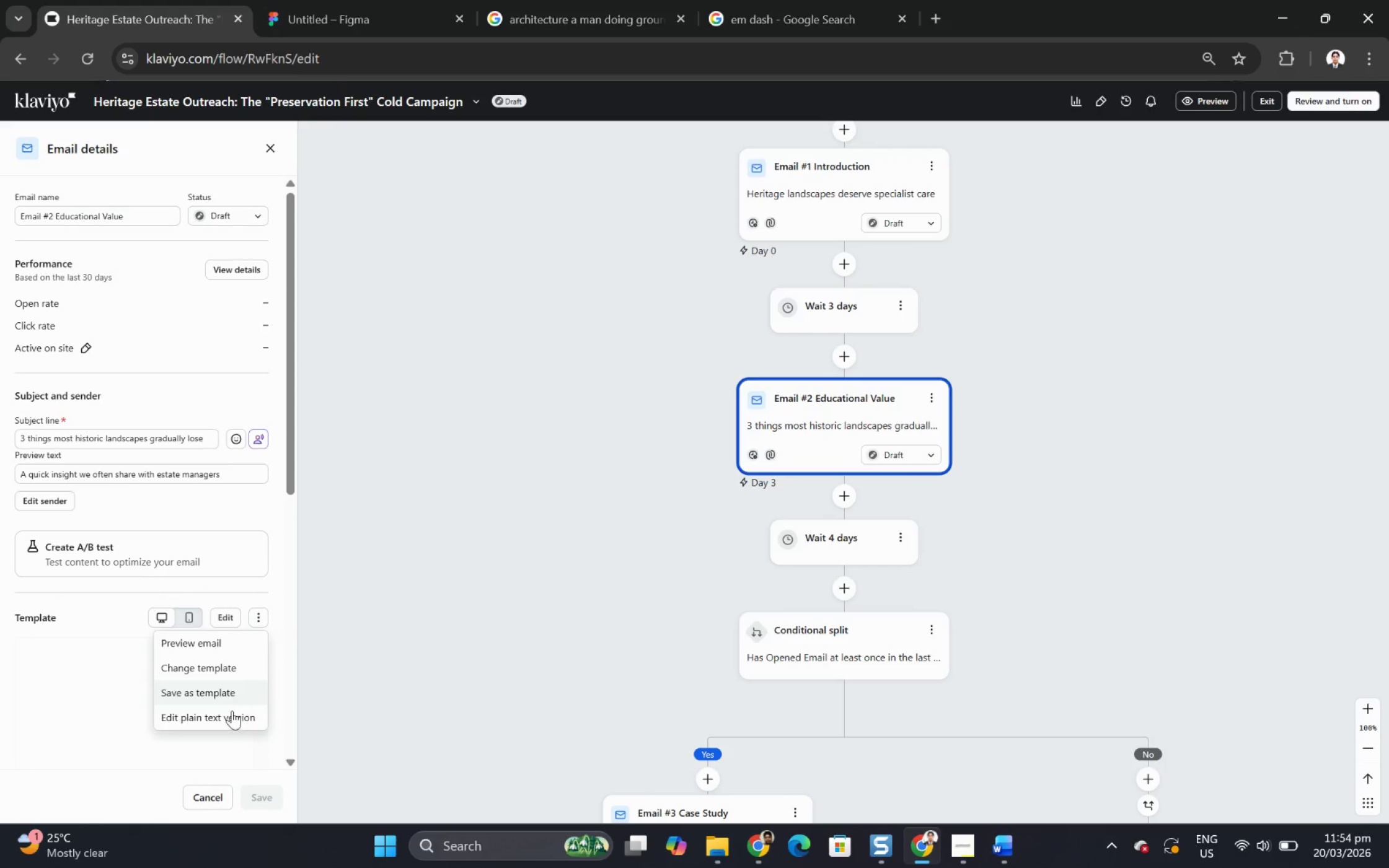 
left_click([229, 719])
 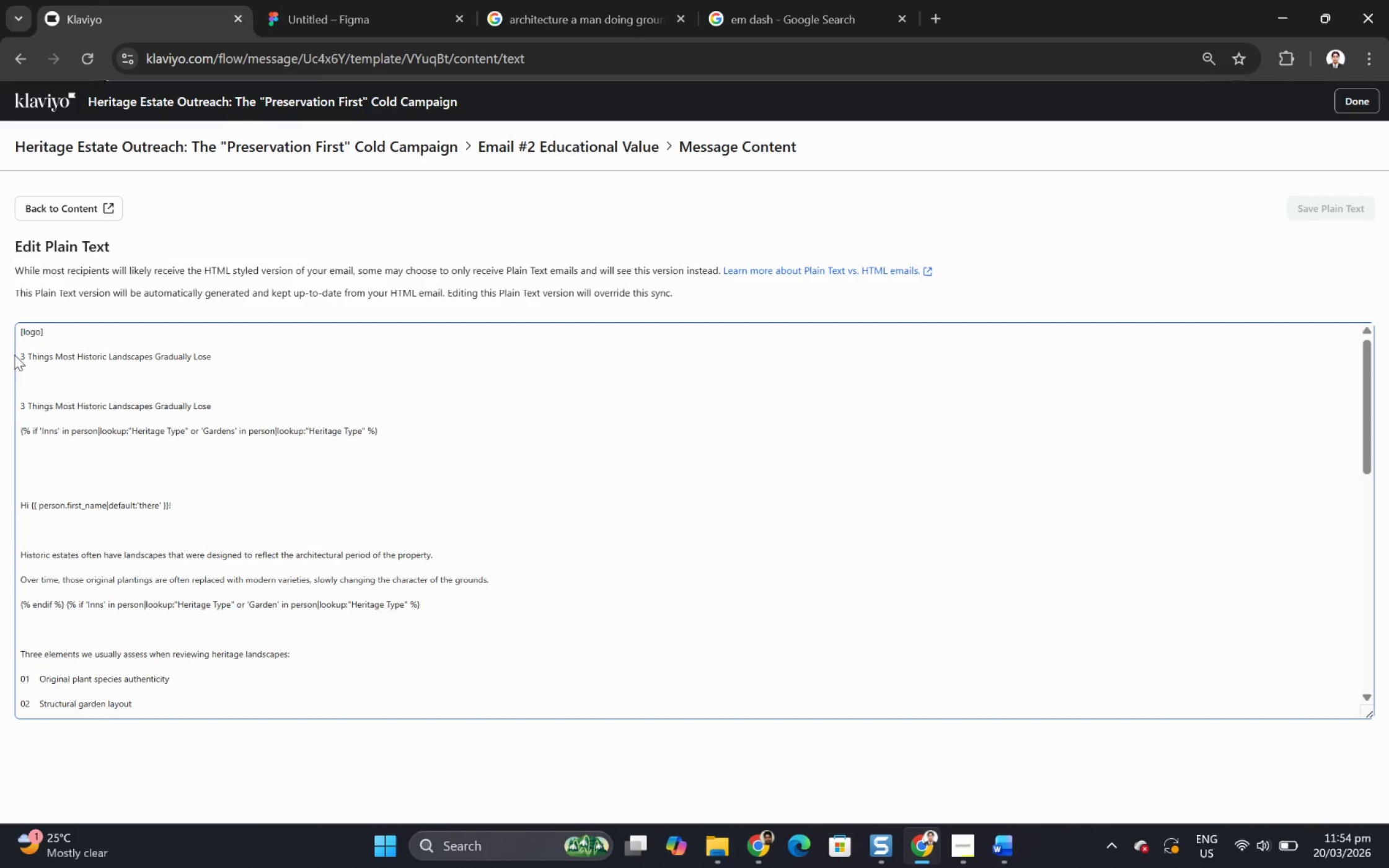 
wait(5.38)
 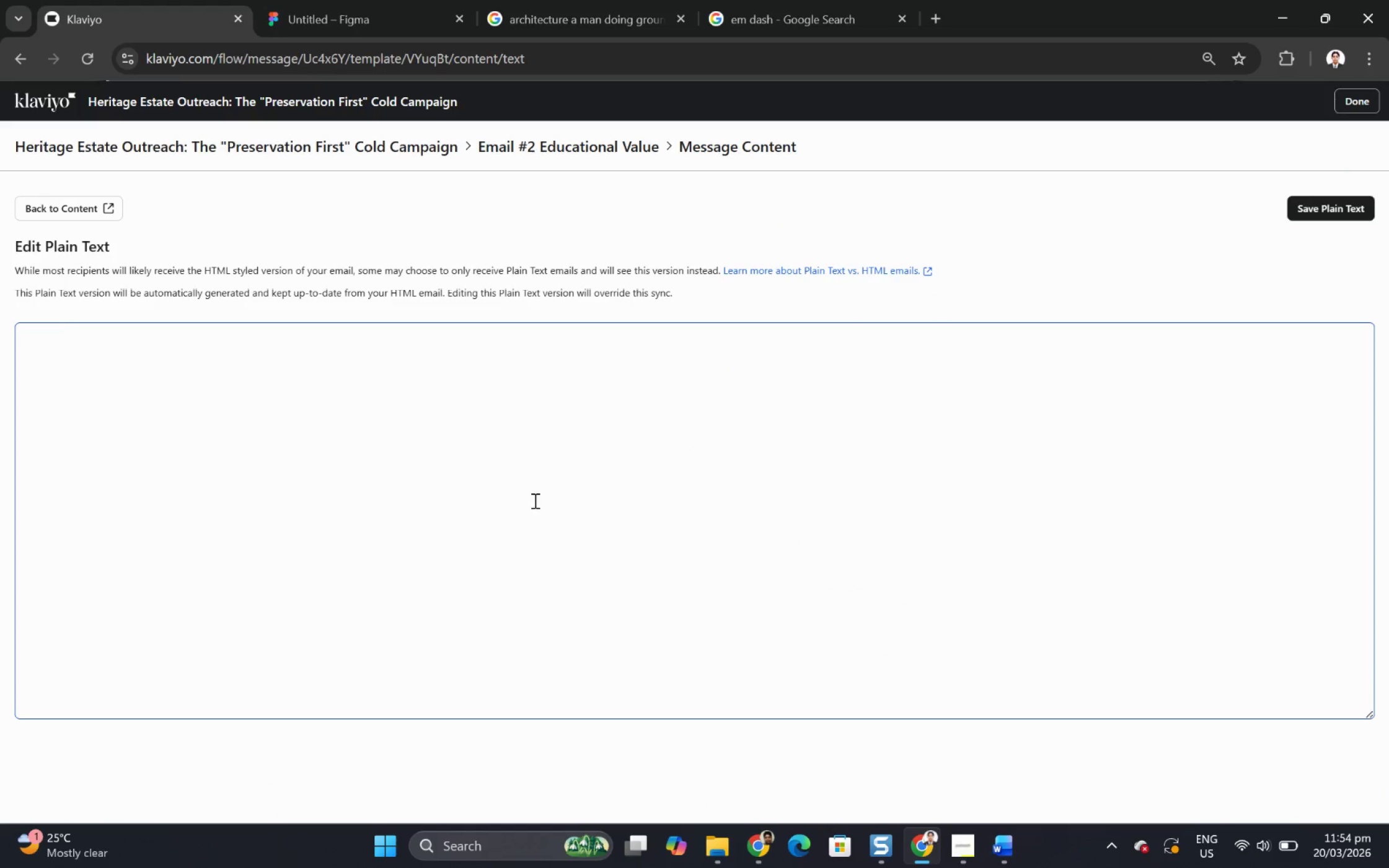 
left_click_drag(start_coordinate=[17, 328], to_coordinate=[392, 620])
 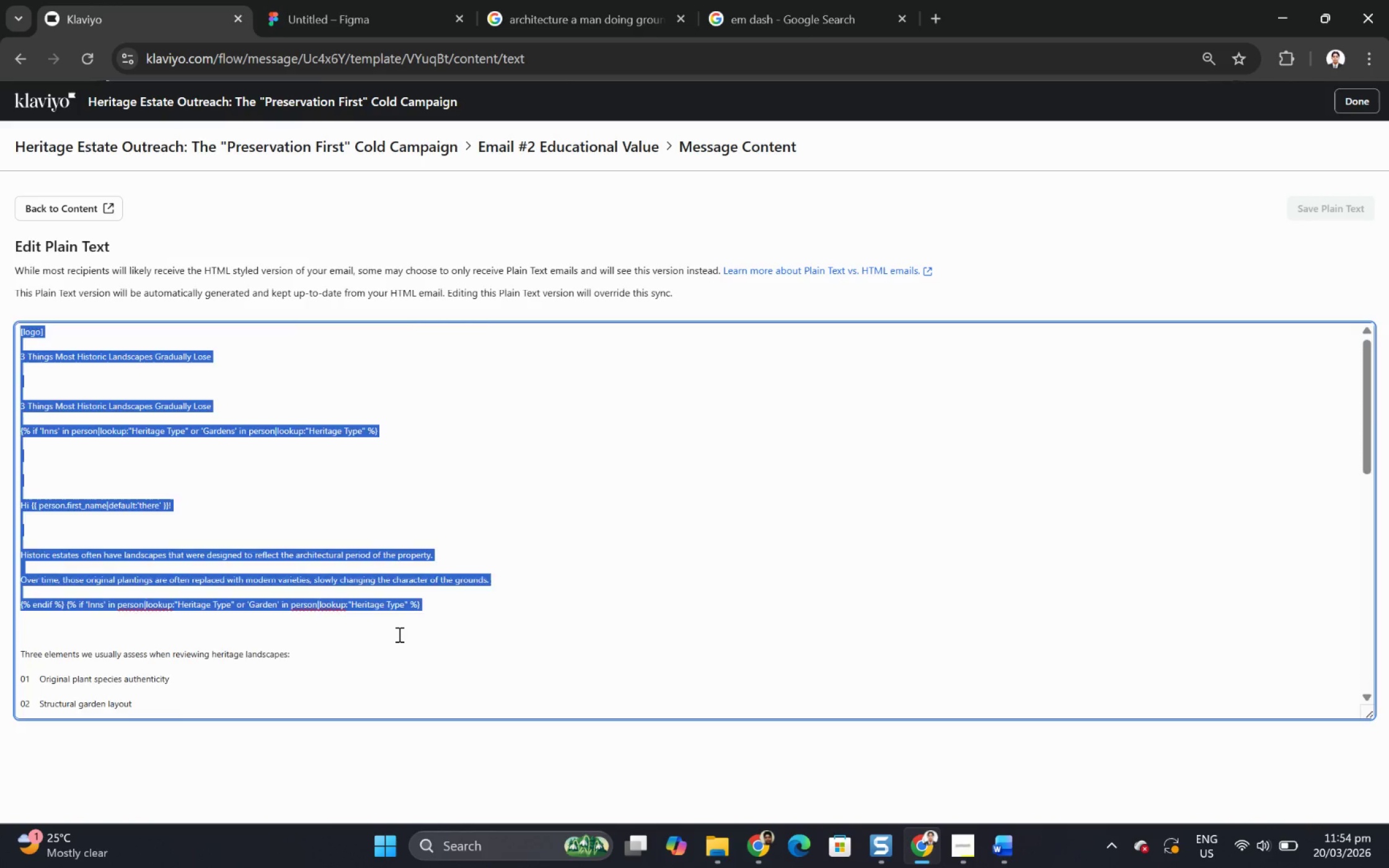 
scroll: coordinate [398, 634], scroll_direction: down, amount: 4.0
 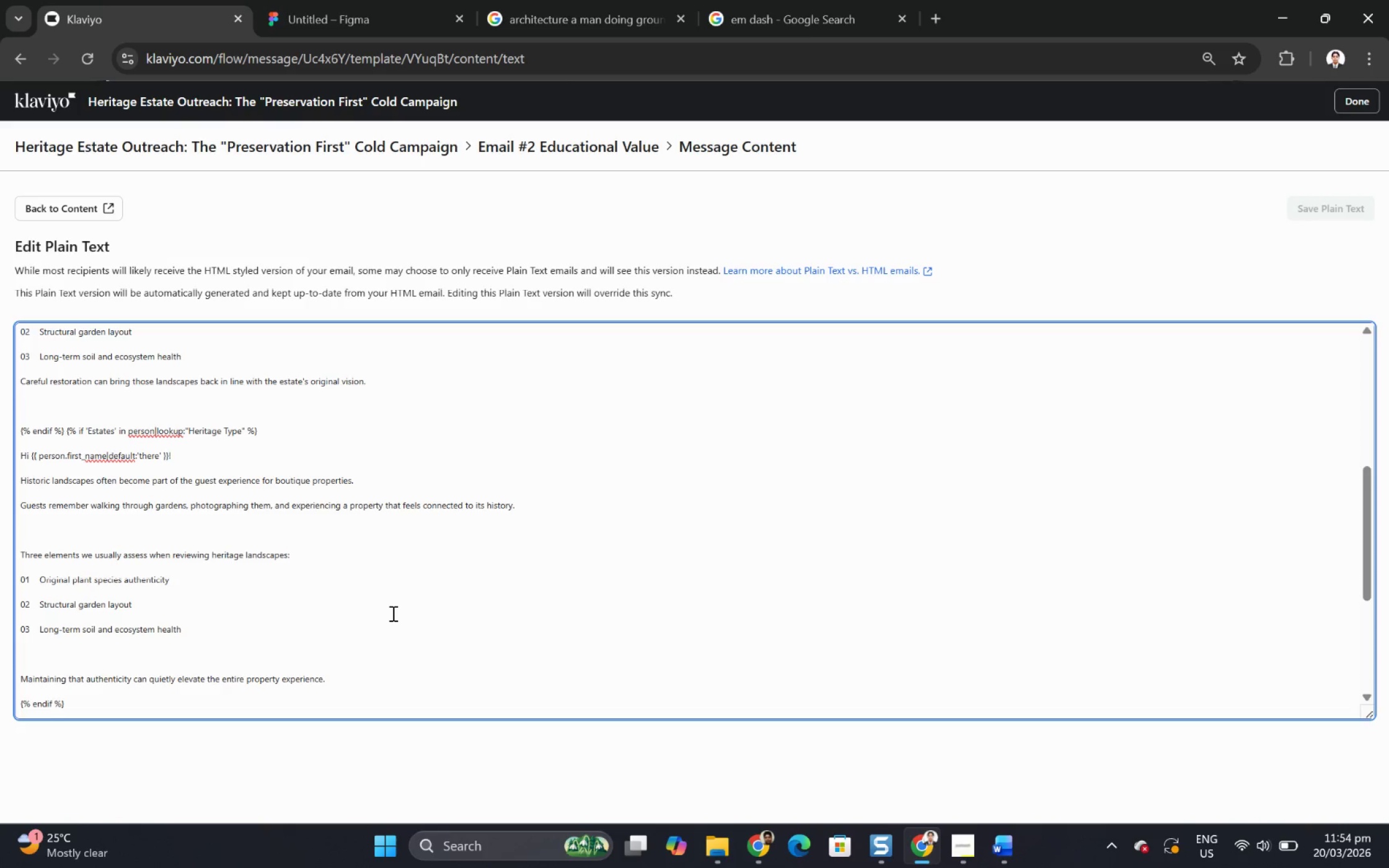 
scroll: coordinate [387, 583], scroll_direction: up, amount: 3.0
 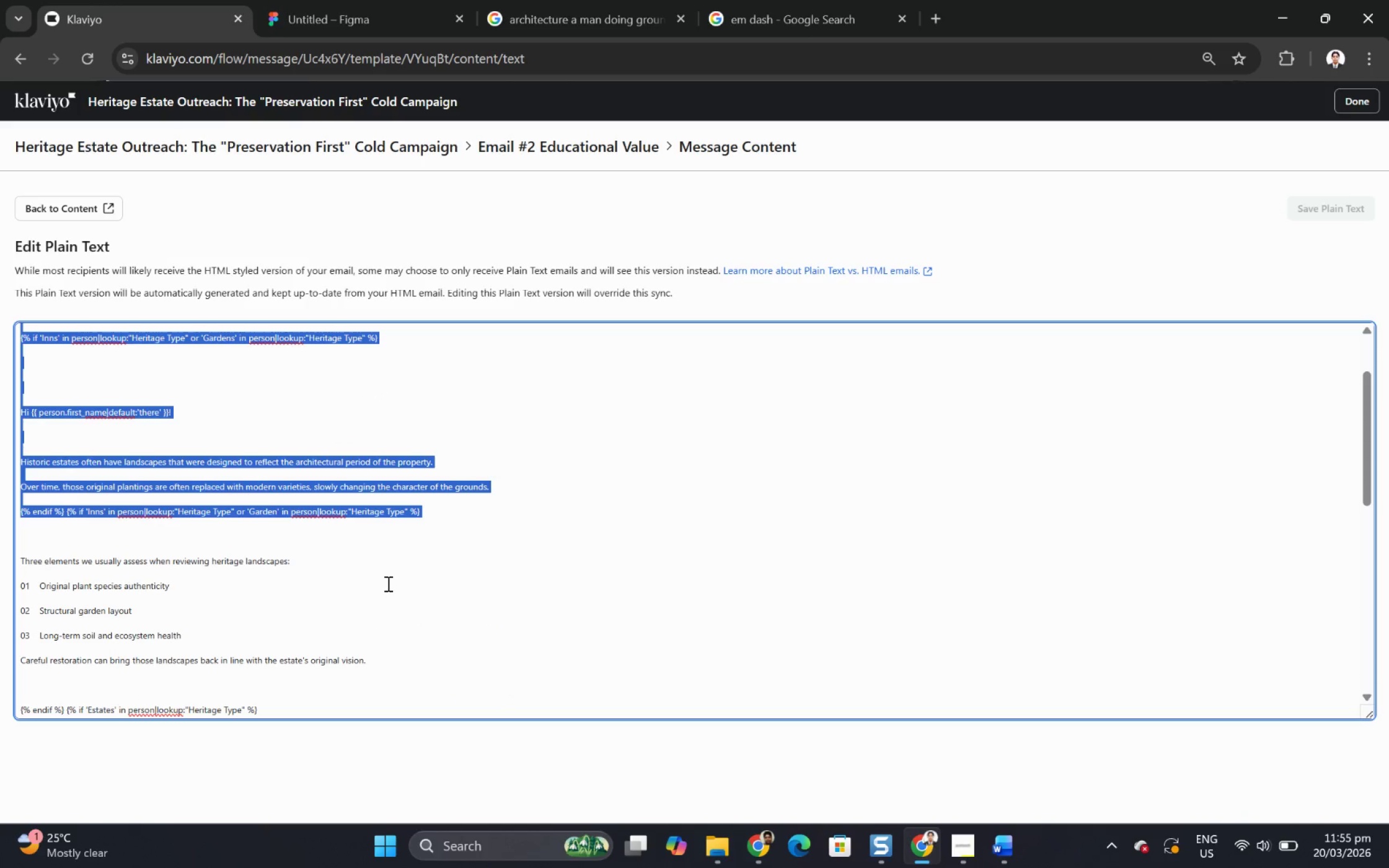 
scroll: coordinate [387, 583], scroll_direction: down, amount: 9.0
 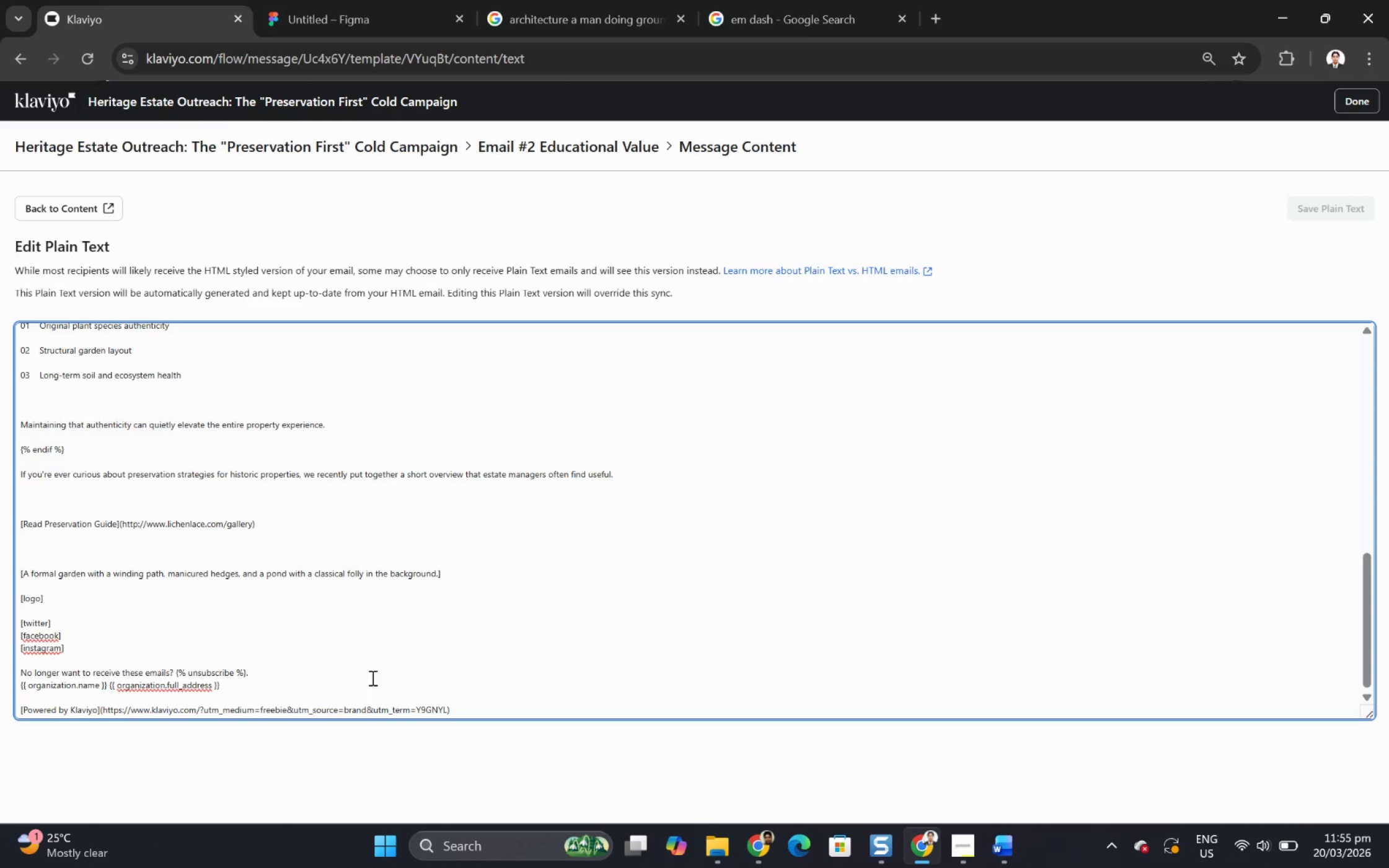 
hold_key(key=ShiftLeft, duration=0.55)
left_click([347, 684])
 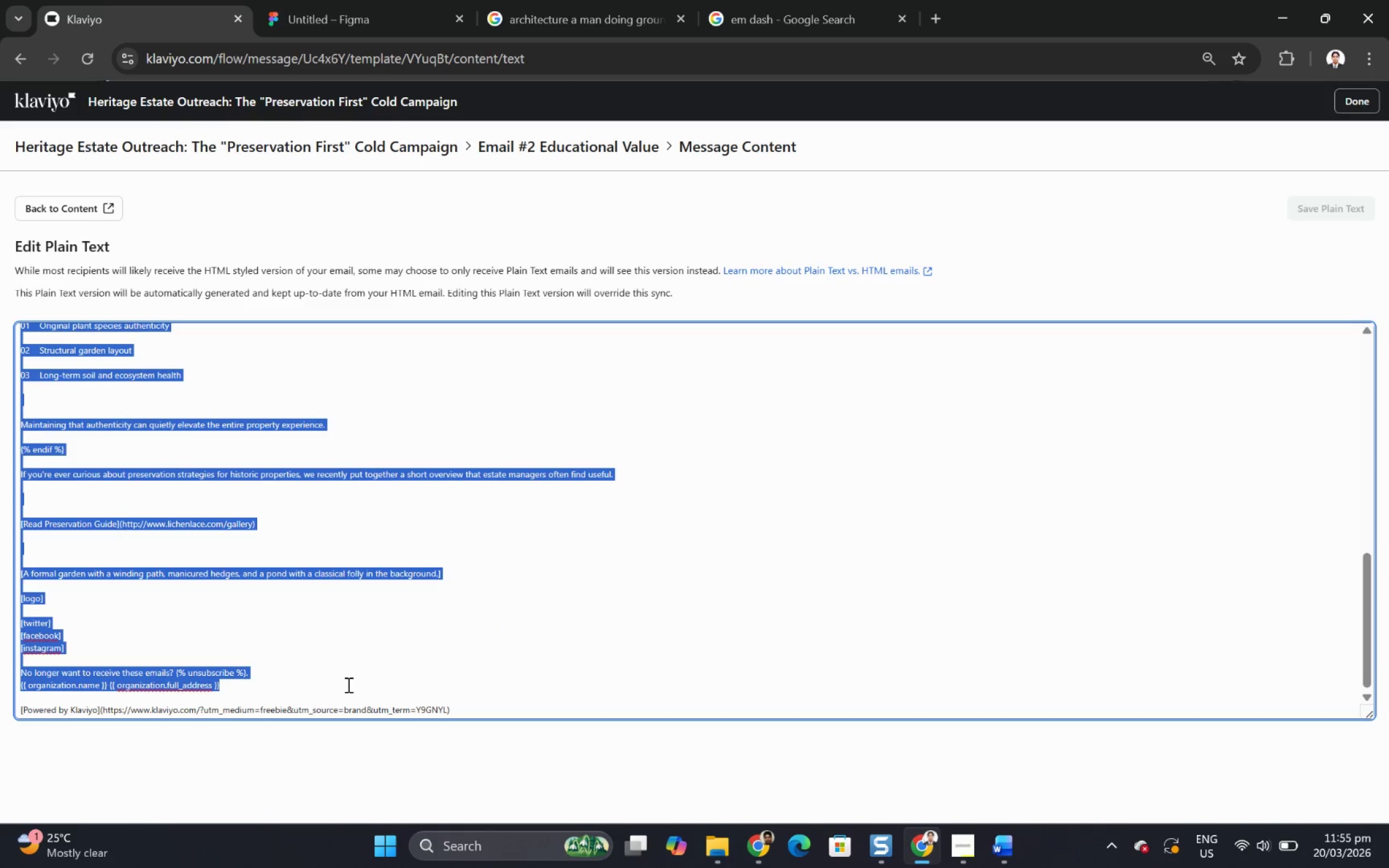 
key(Control+C)
 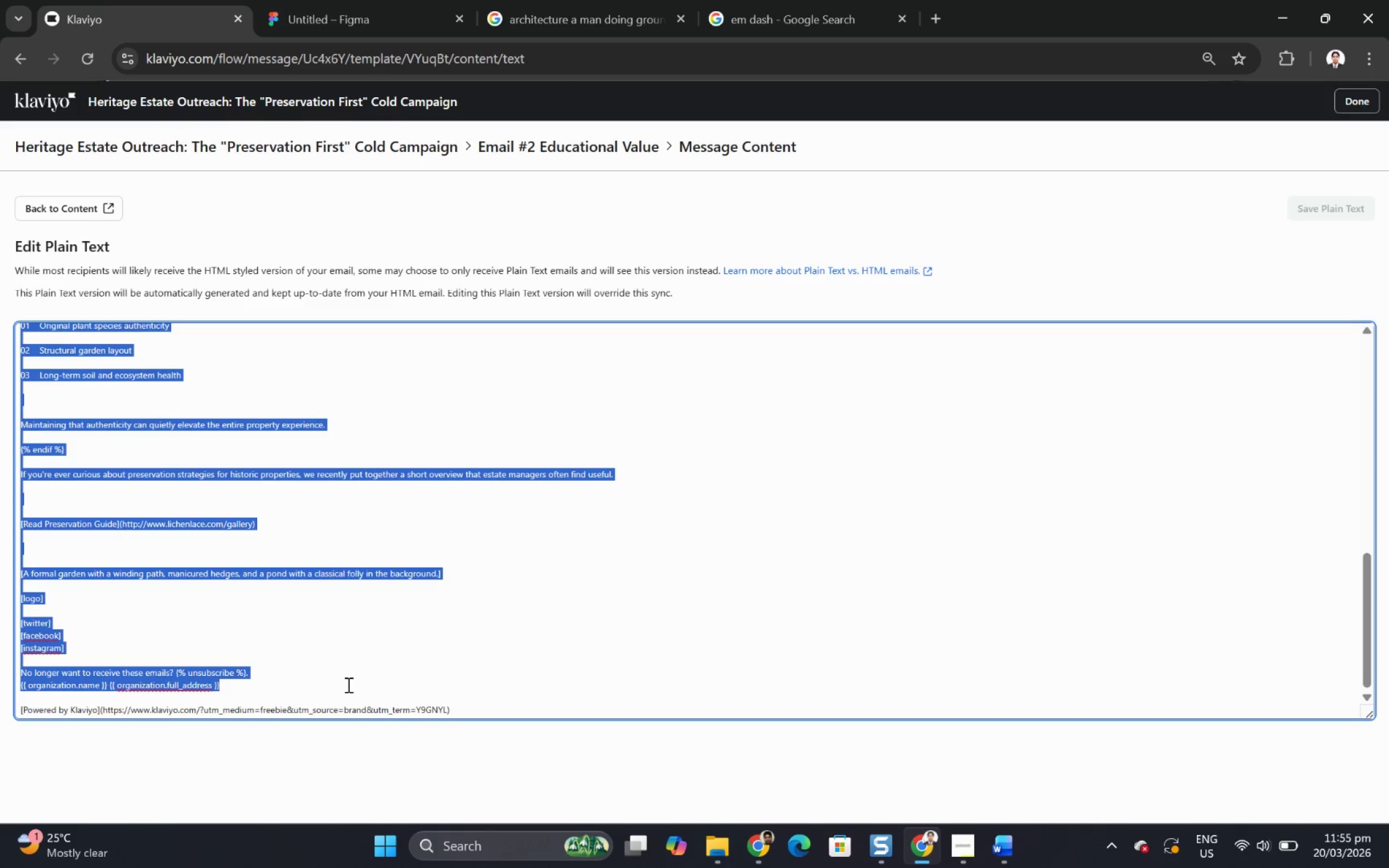 
key(Control+C)
 